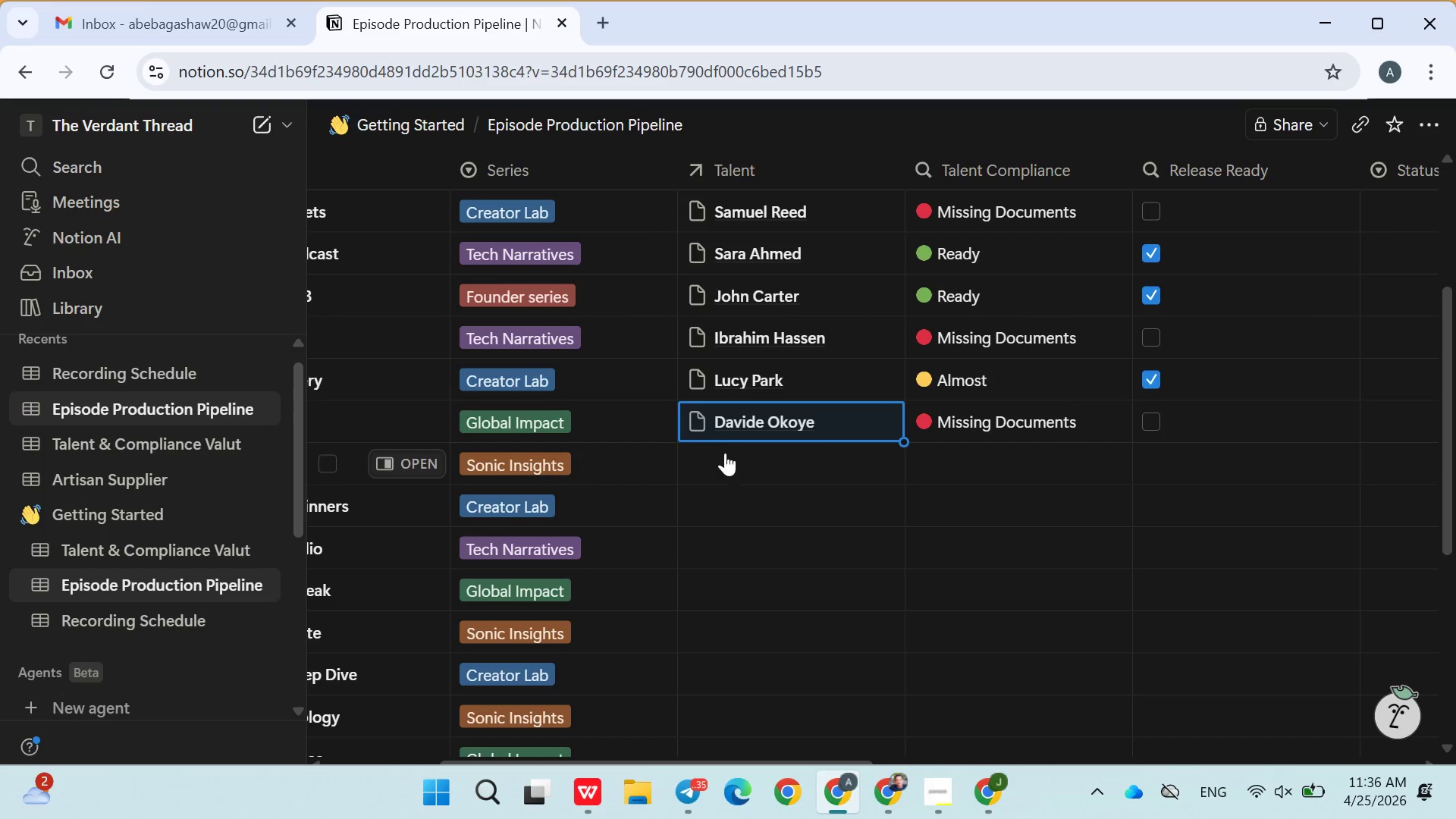 
left_click([724, 461])
 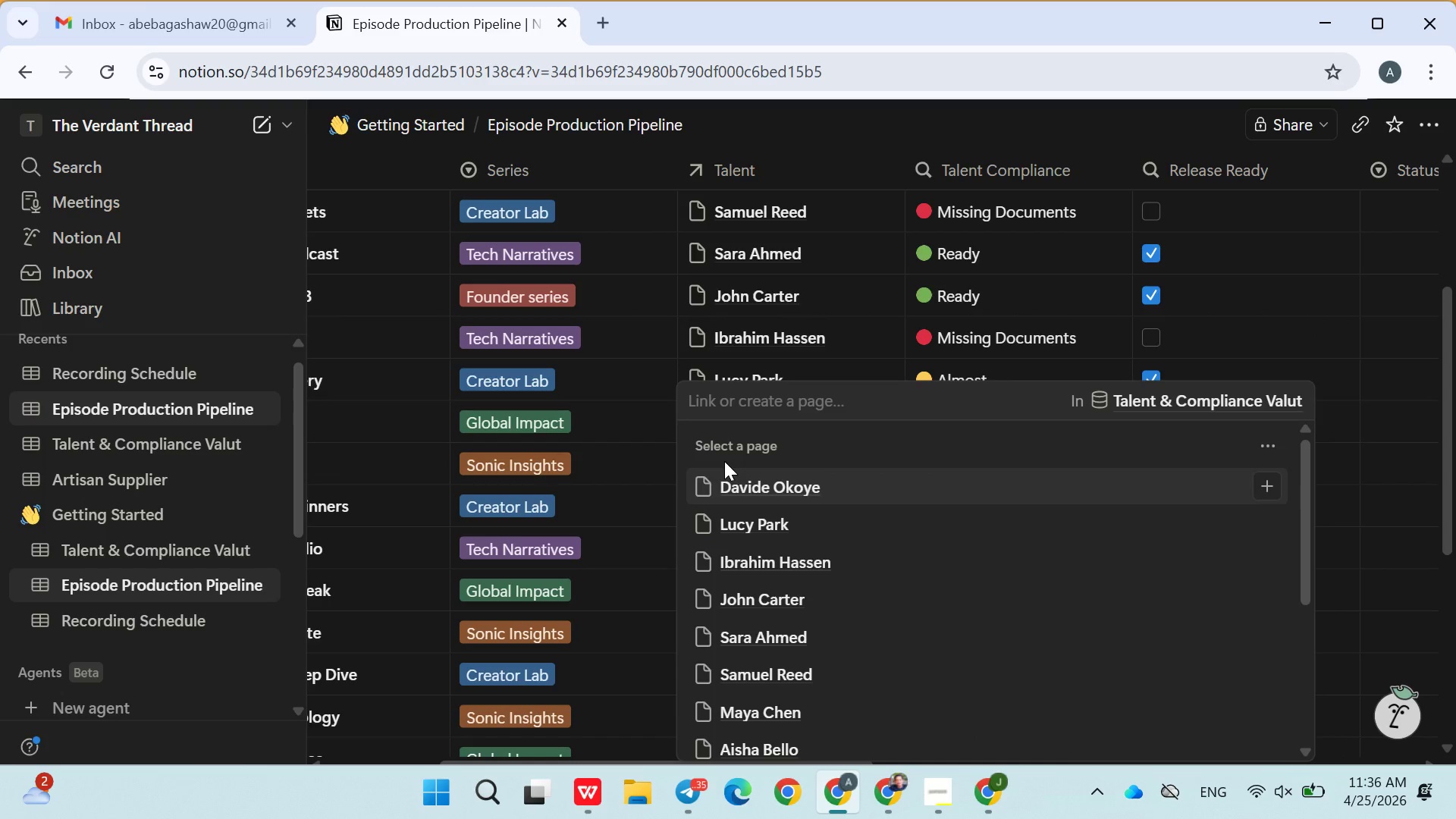 
type(ch)
 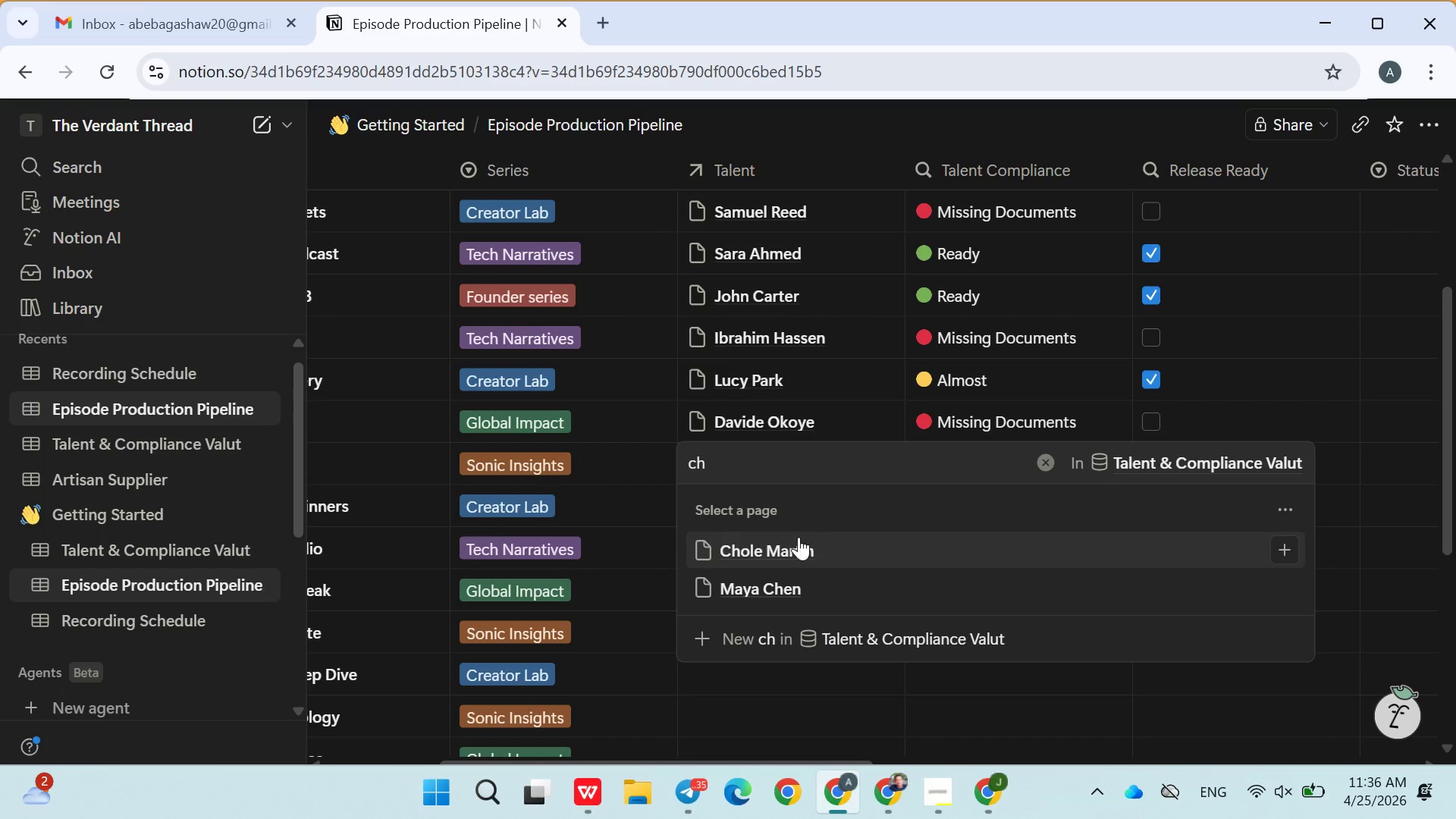 
left_click([788, 549])
 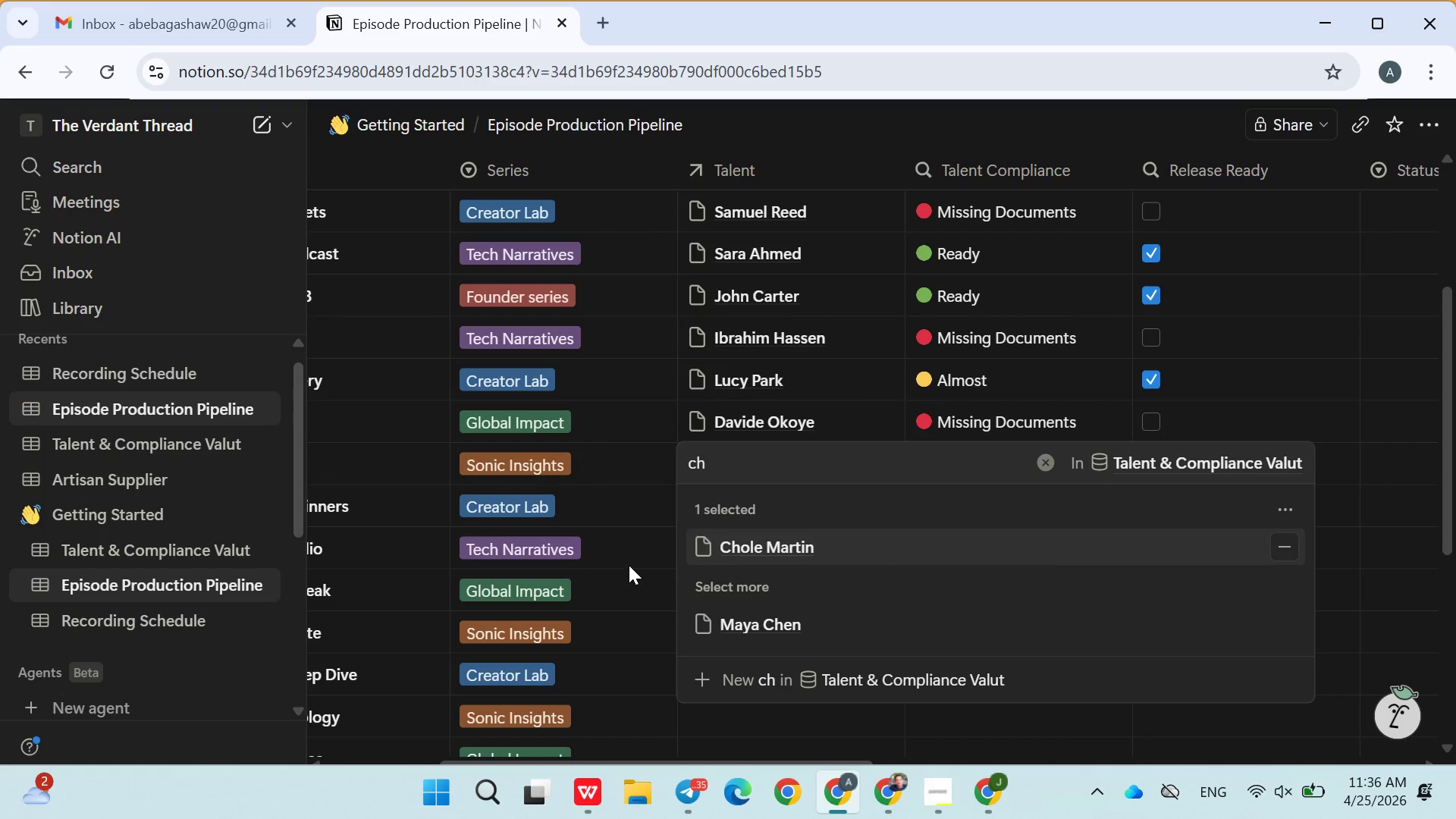 
left_click([629, 565])
 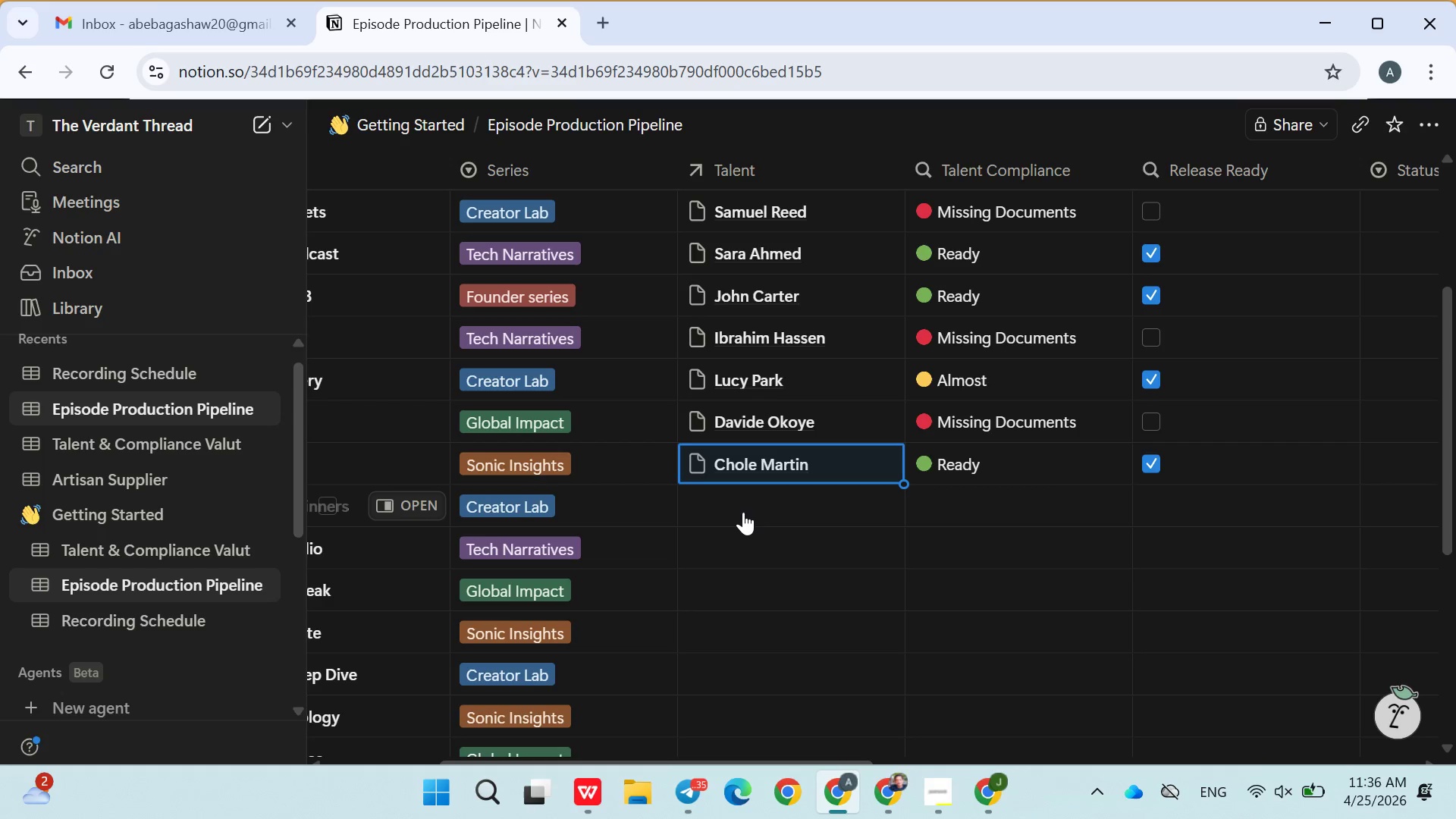 
left_click([744, 512])
 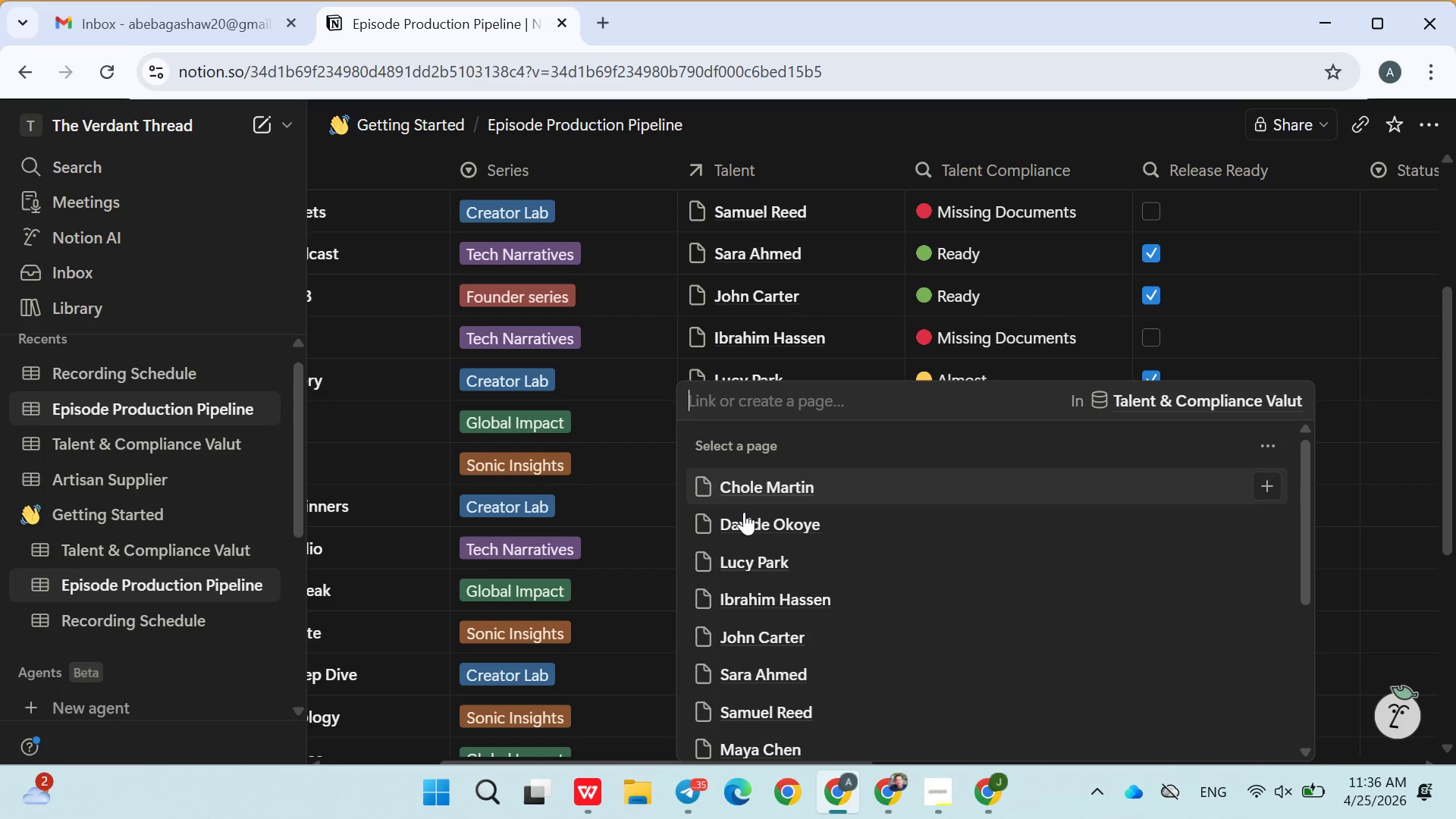 
type(mar)
 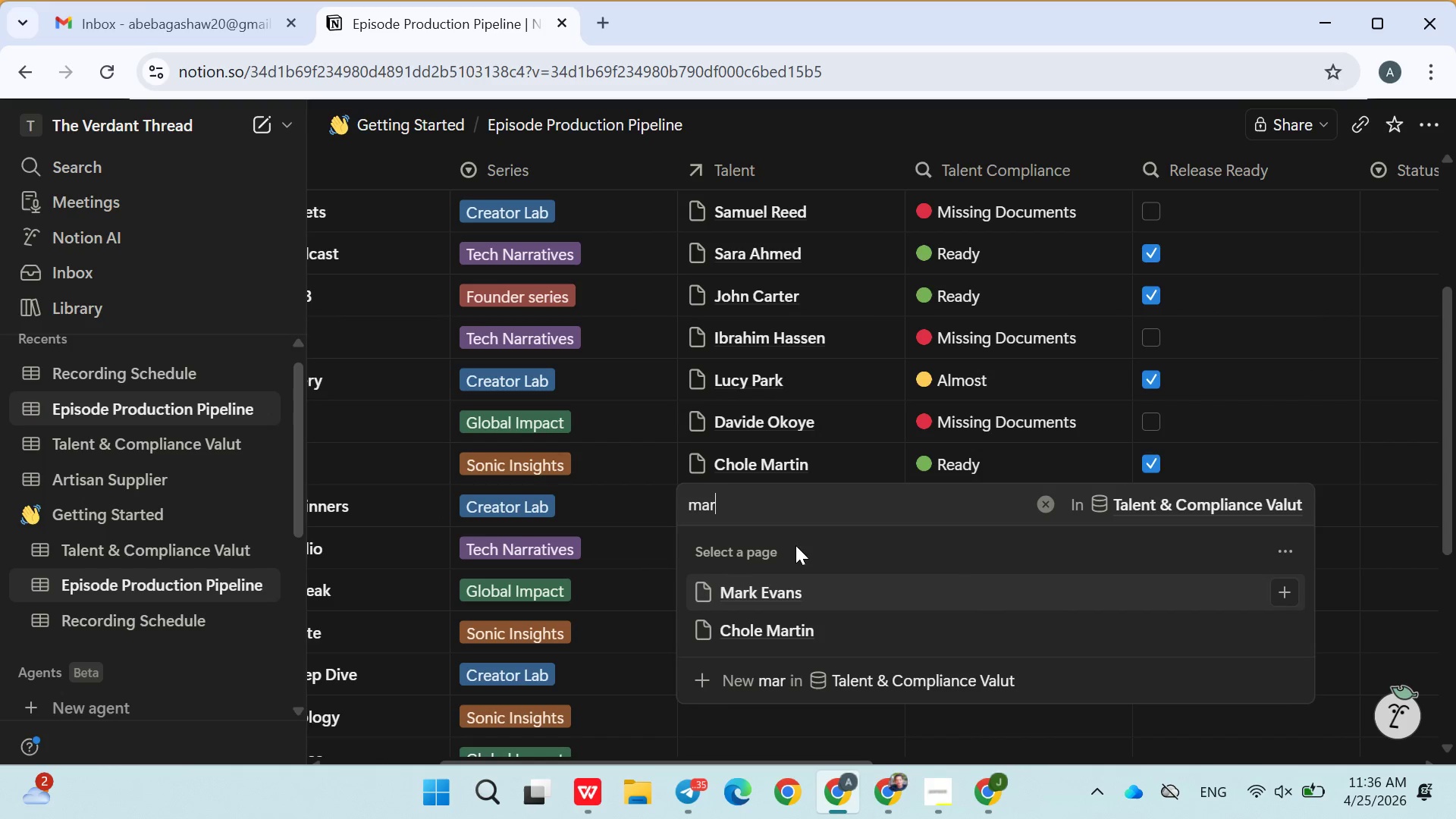 
left_click([783, 588])
 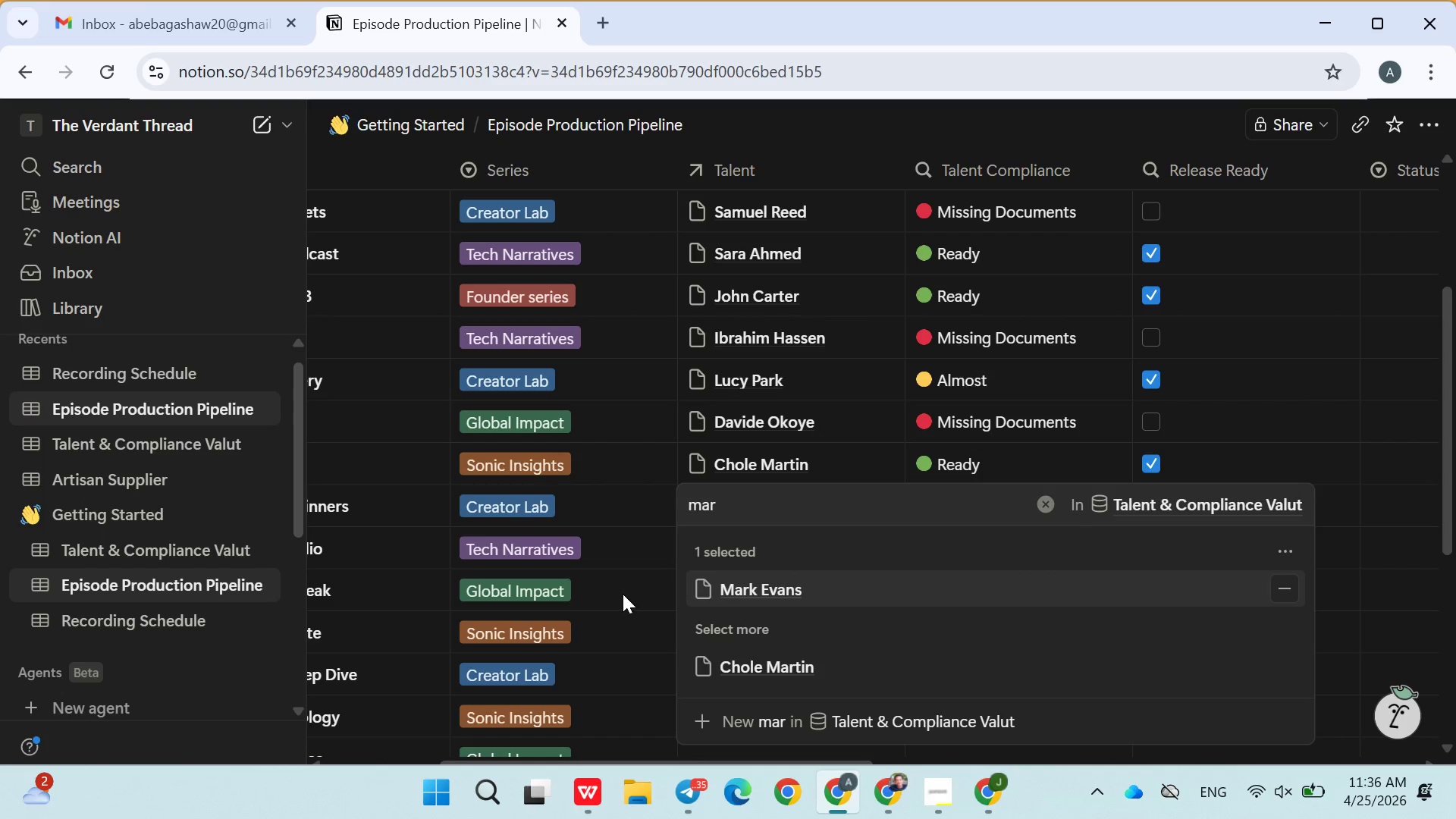 
left_click([623, 594])
 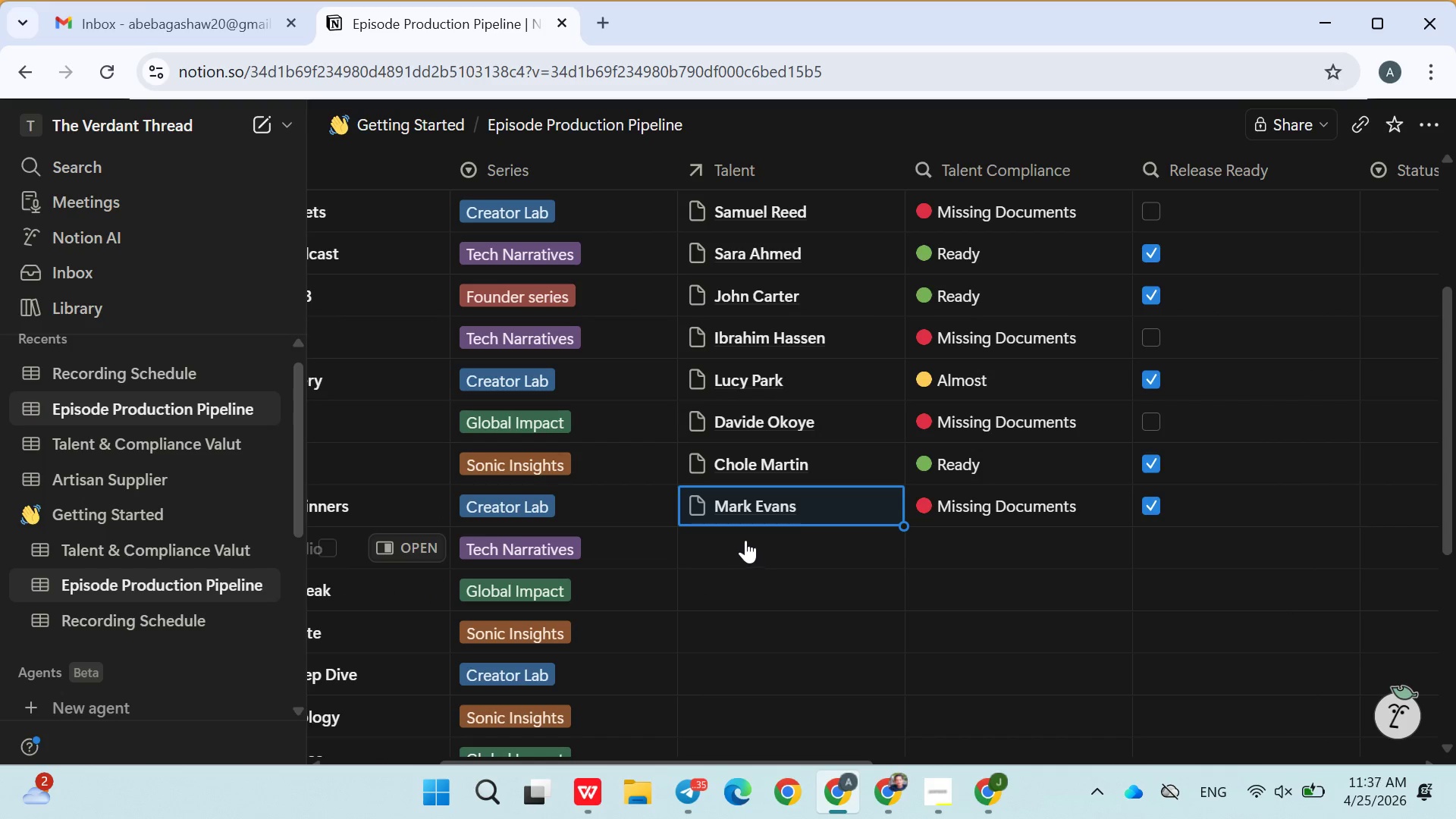 
left_click([745, 540])
 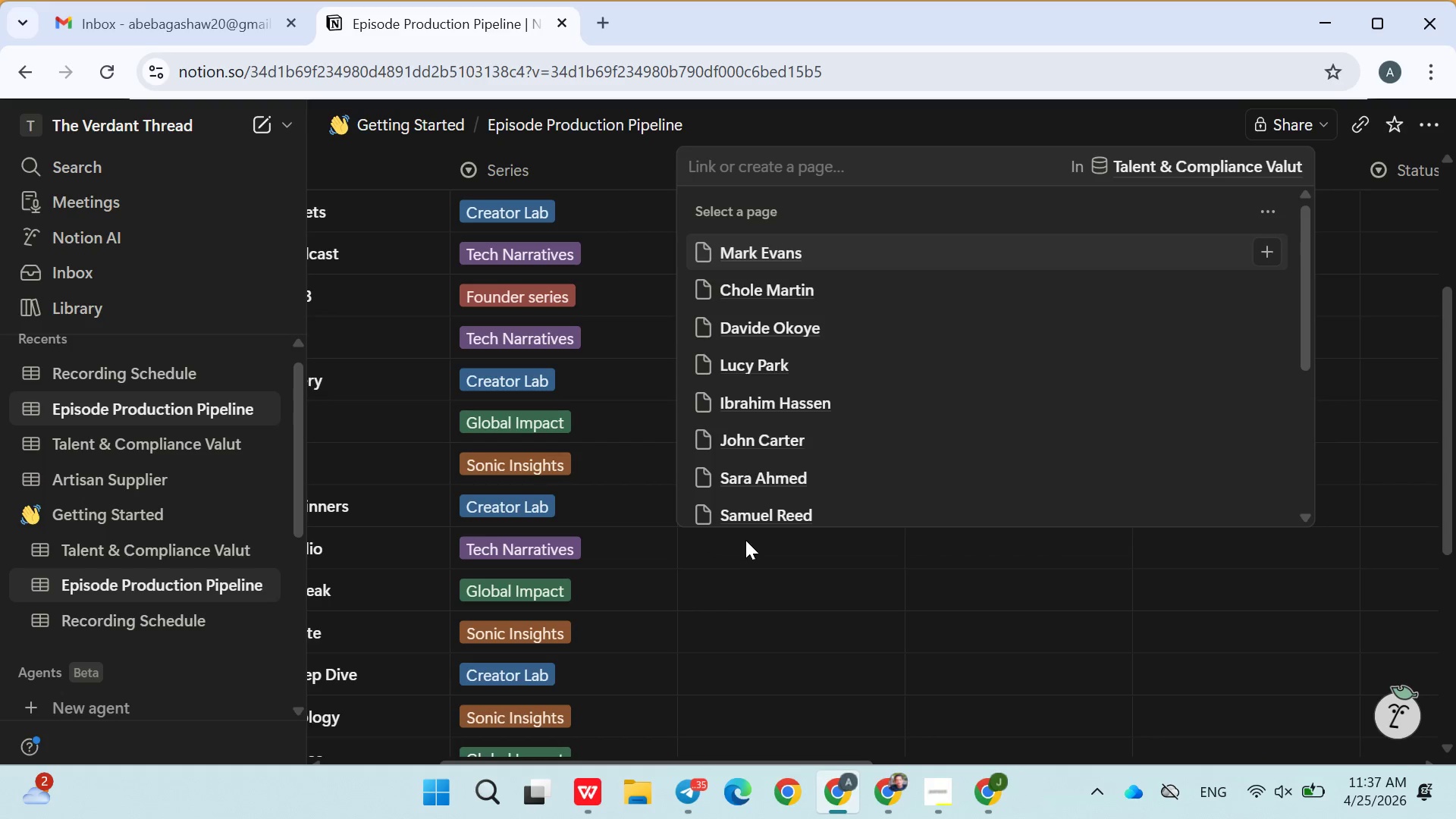 
type(noah)
 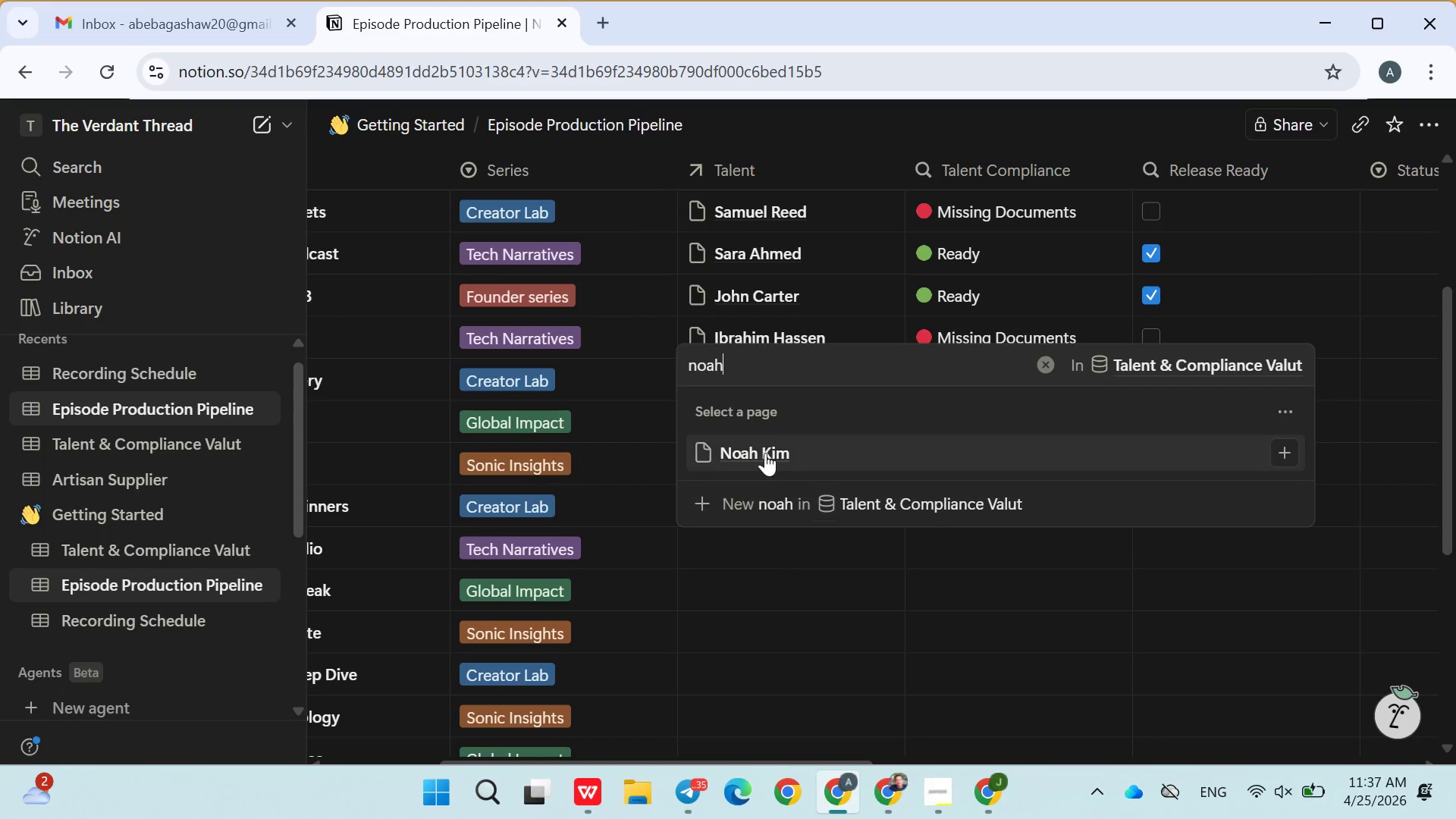 
left_click([766, 451])
 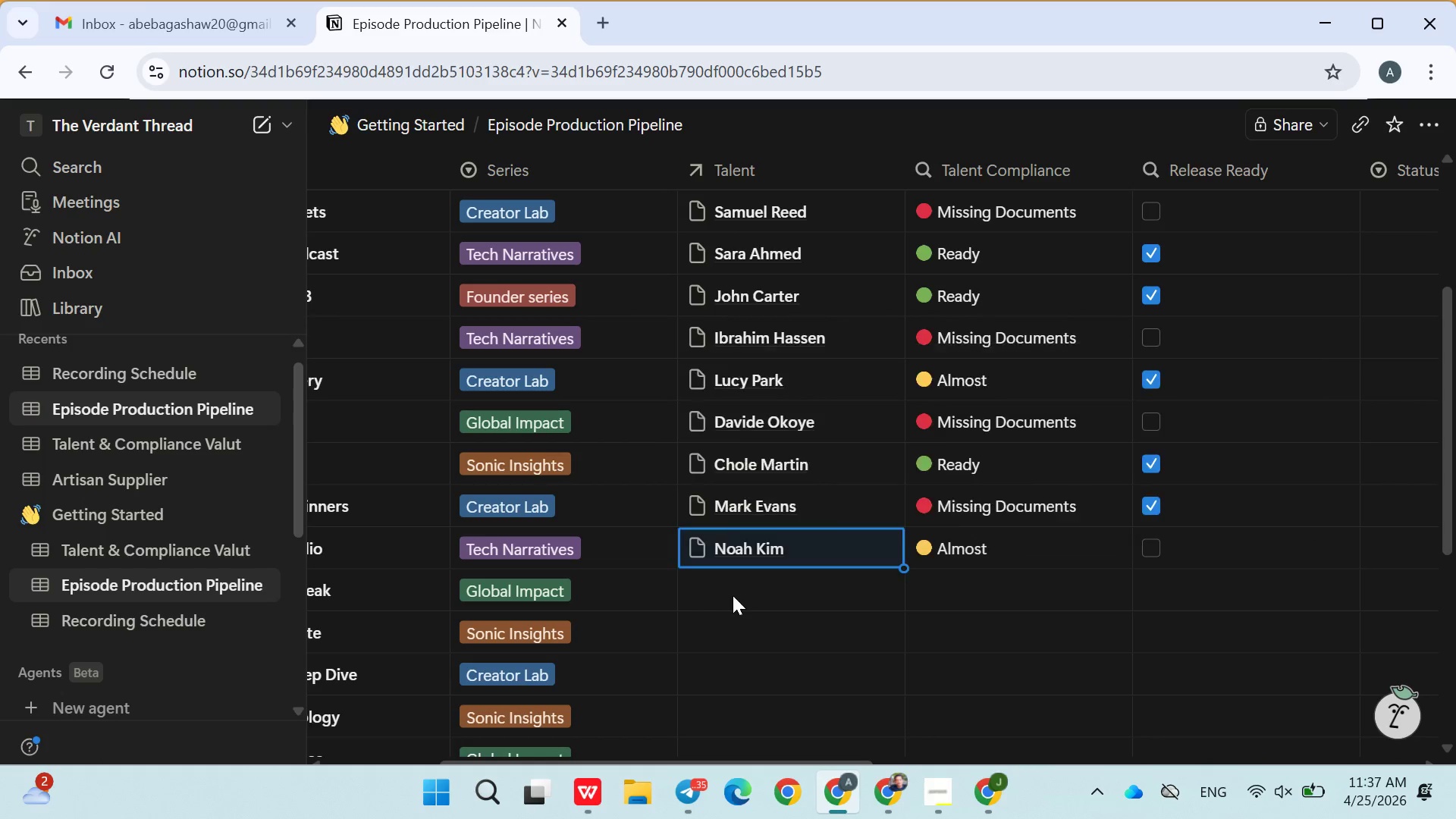 
left_click([733, 595])
 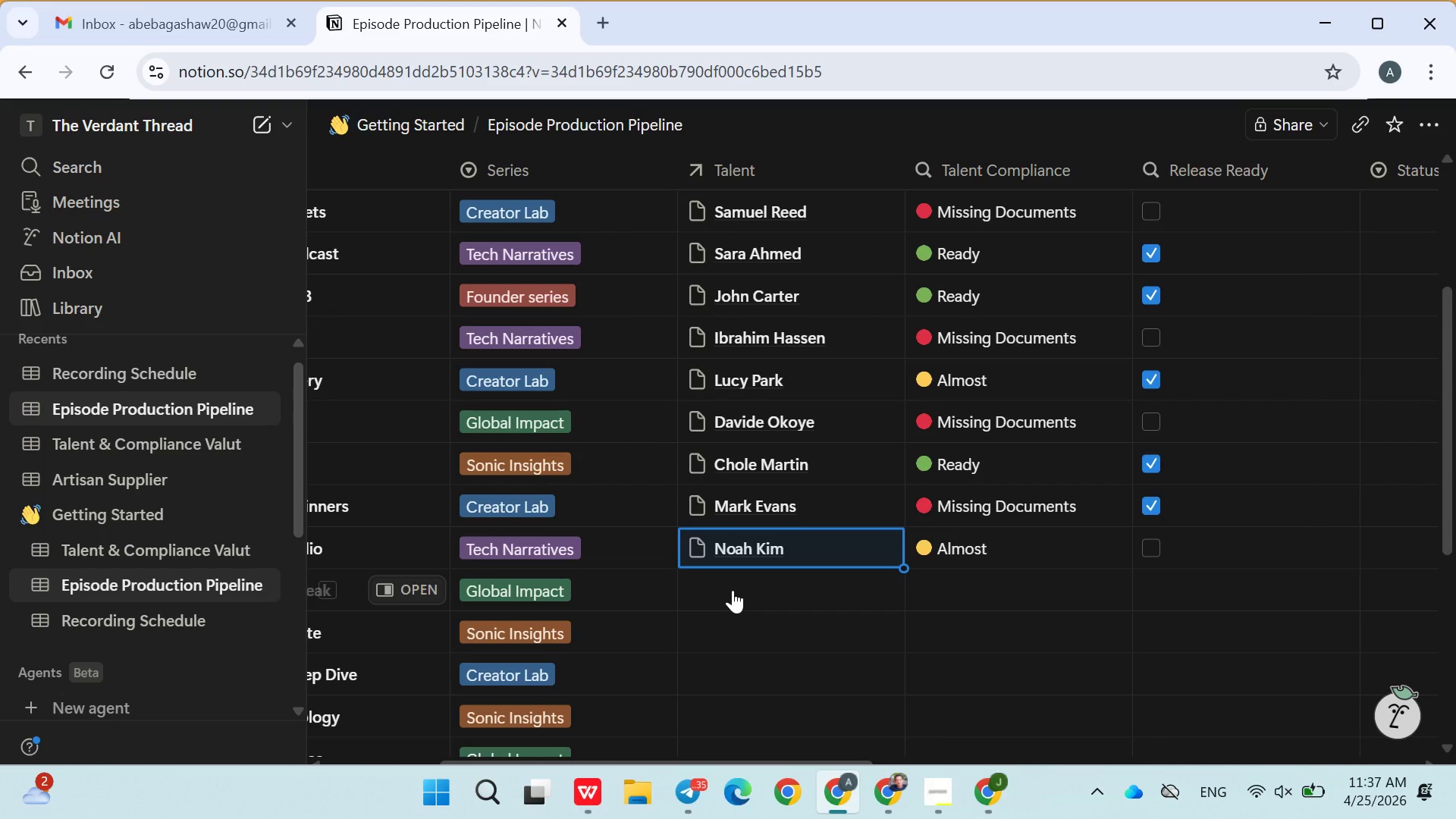 
wait(5.75)
 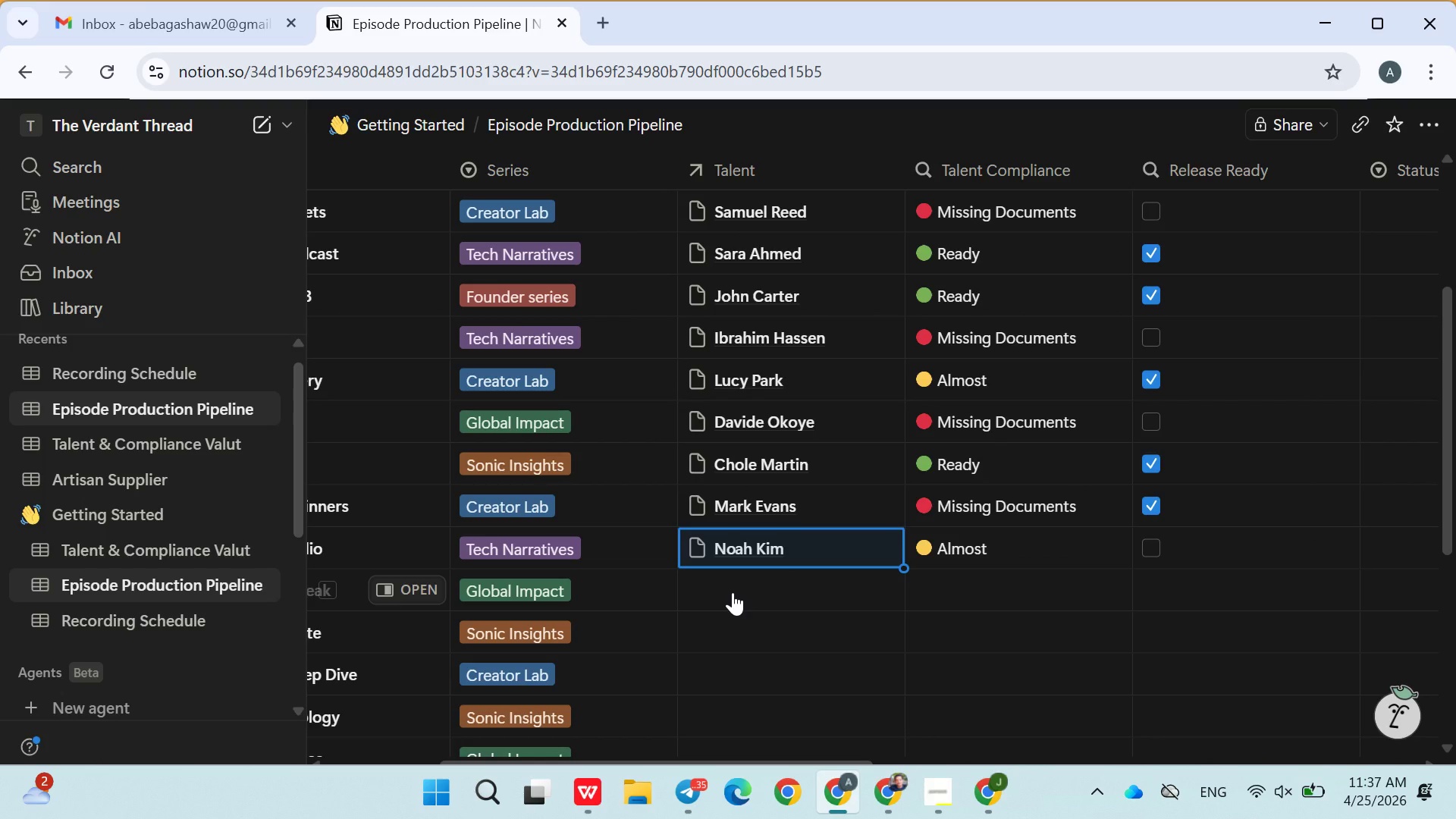 
left_click([734, 573])
 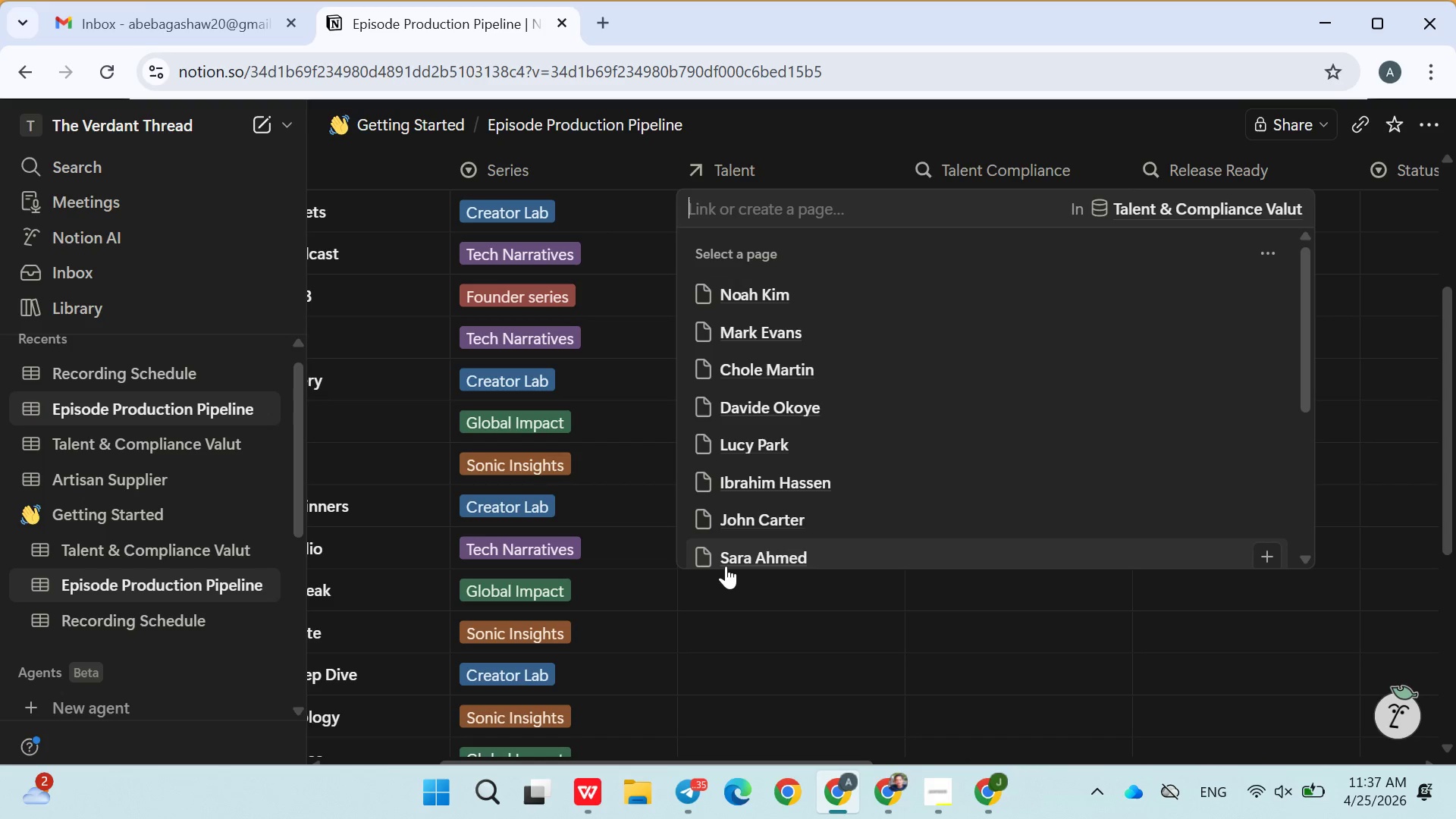 
type(fat)
 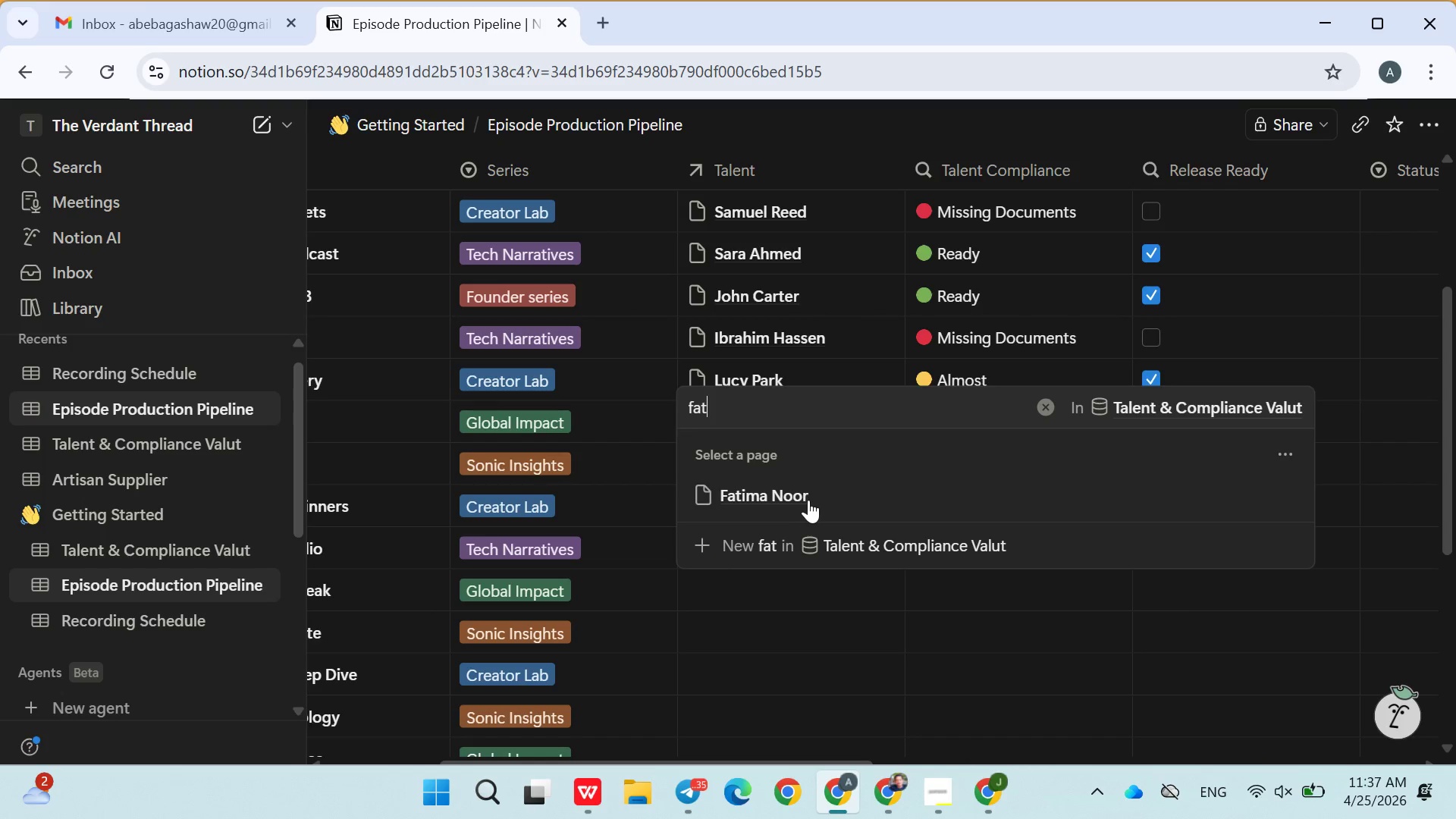 
left_click([808, 500])
 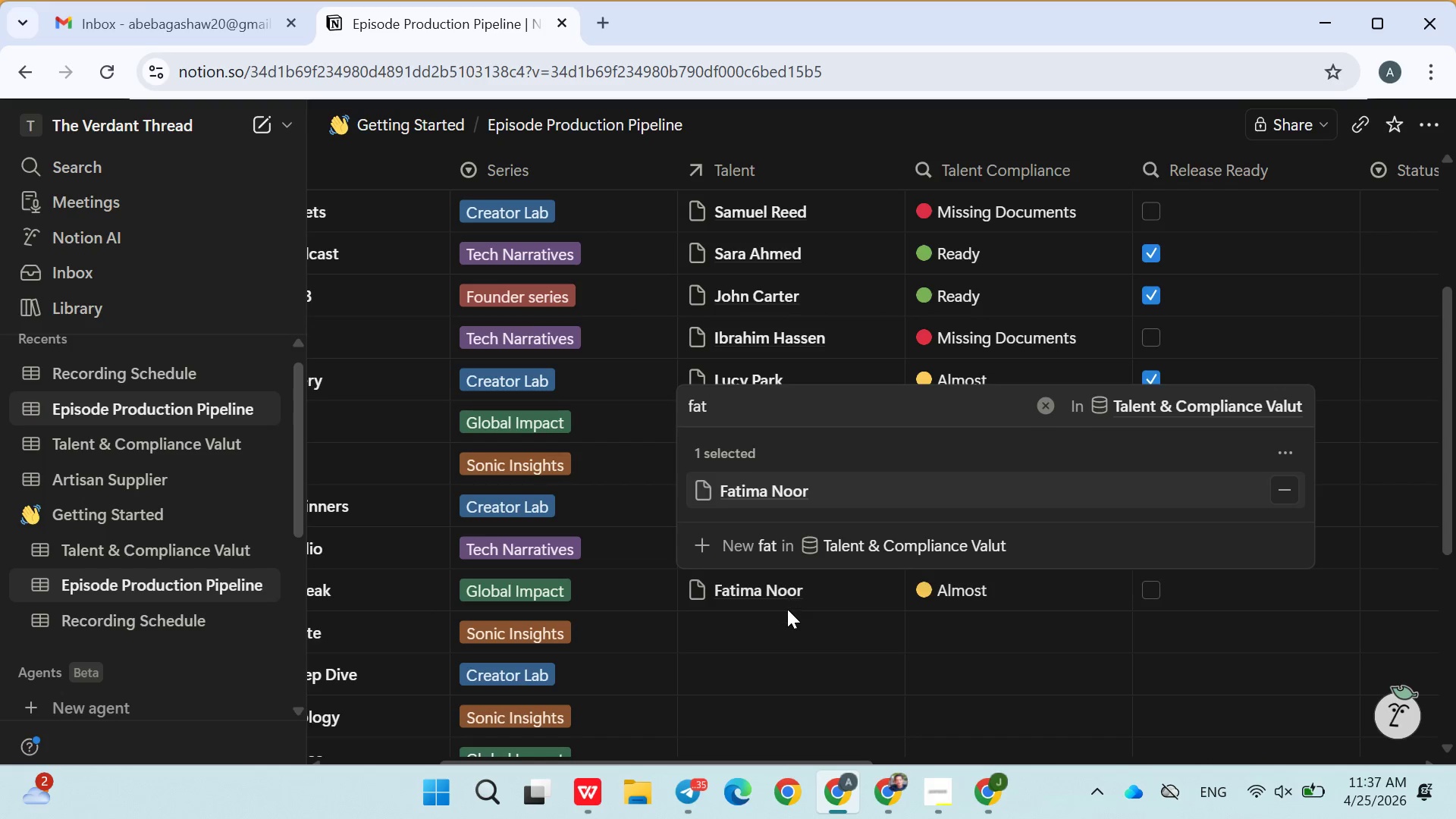 
left_click([787, 609])
 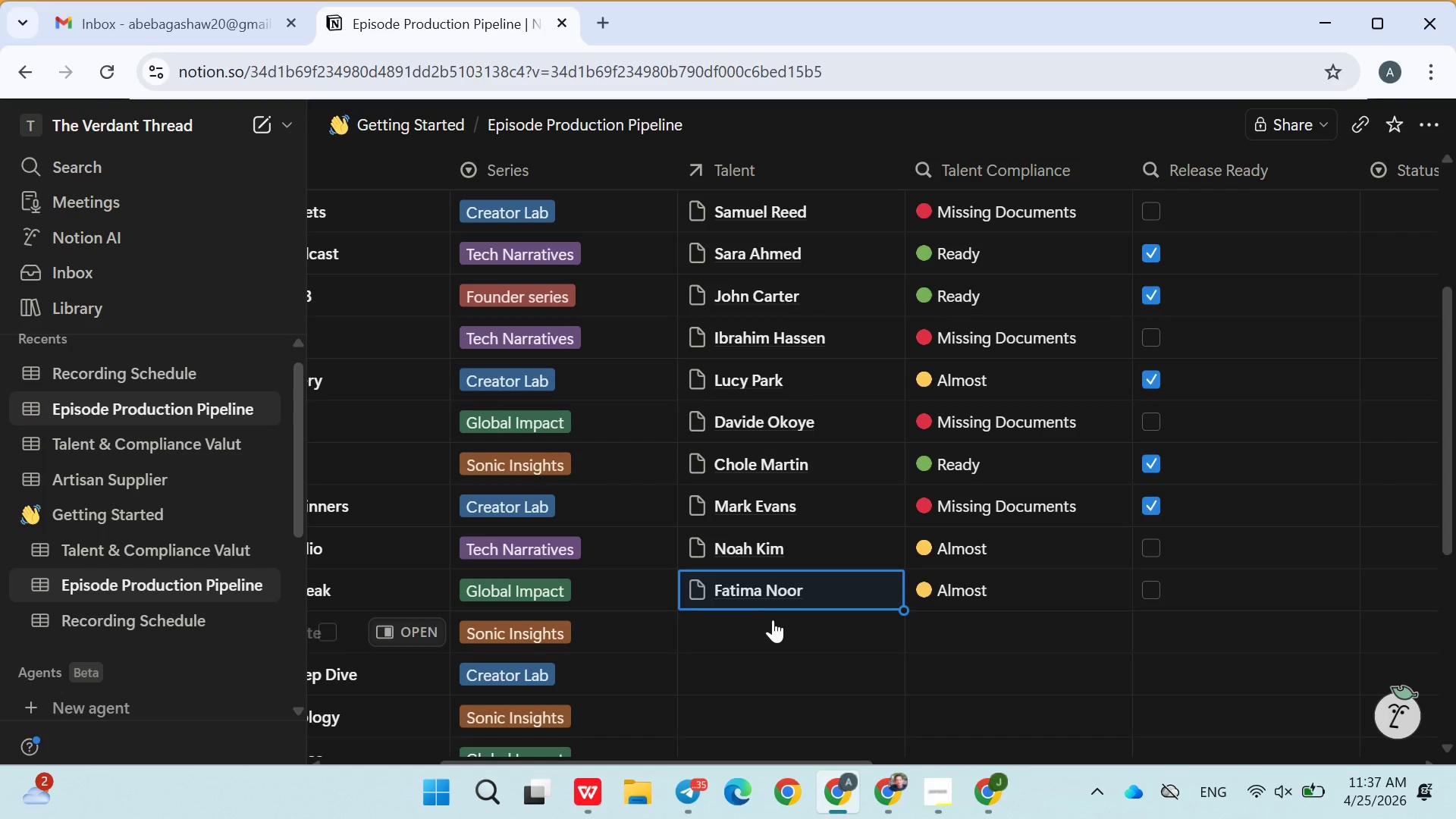 
left_click([773, 620])
 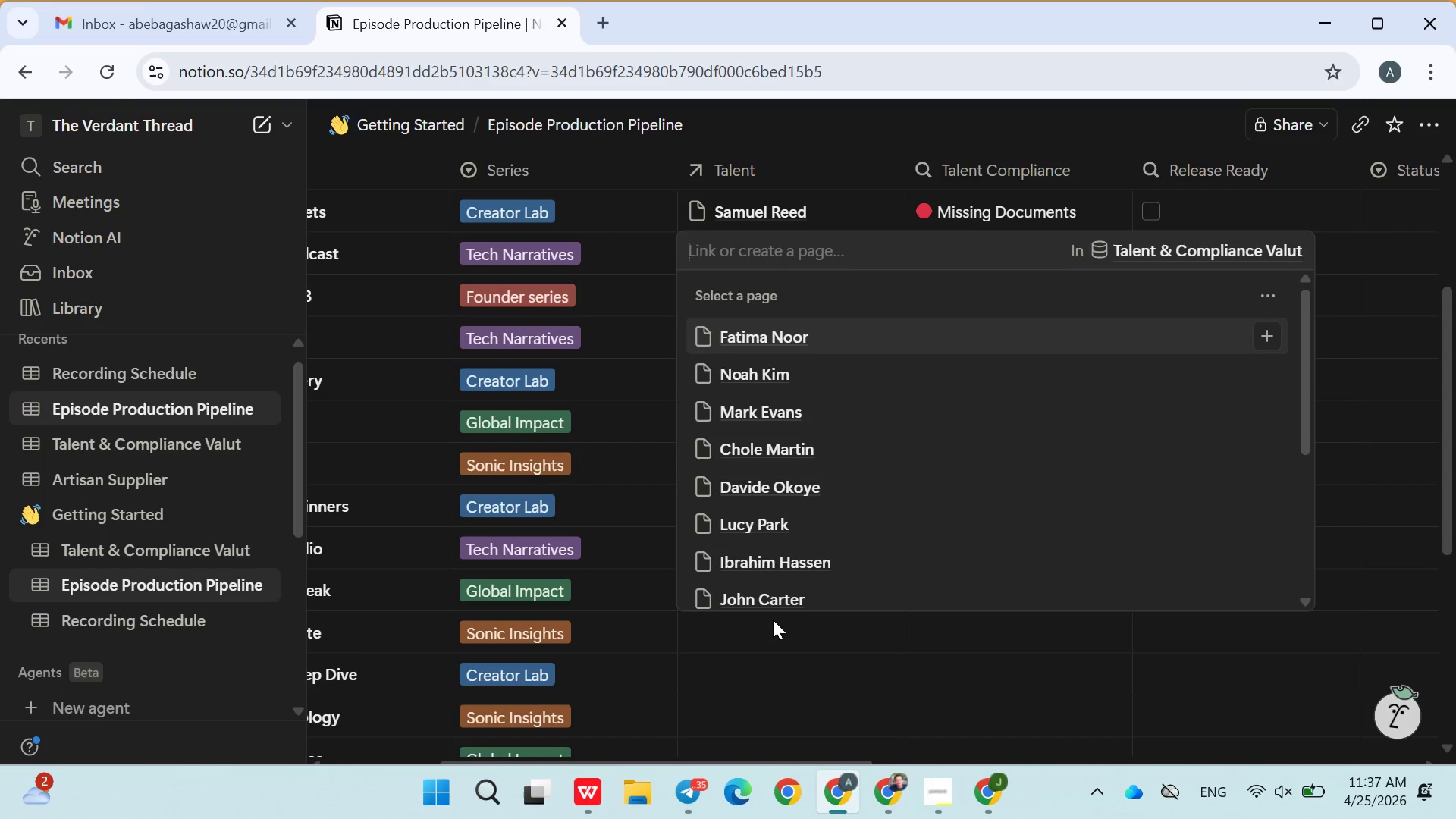 
type(elr)
key(Backspace)
type(e)
 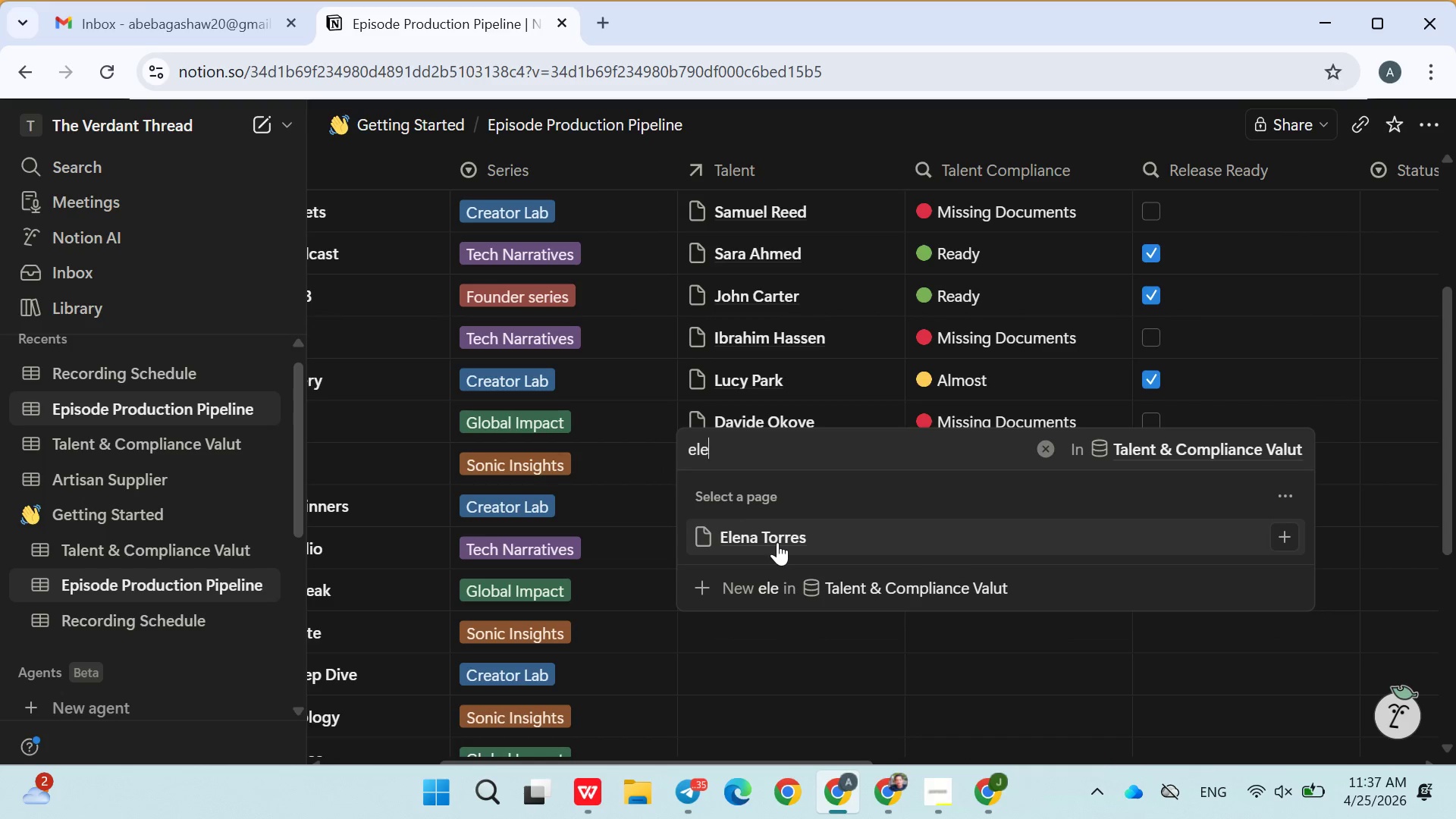 
left_click([777, 542])
 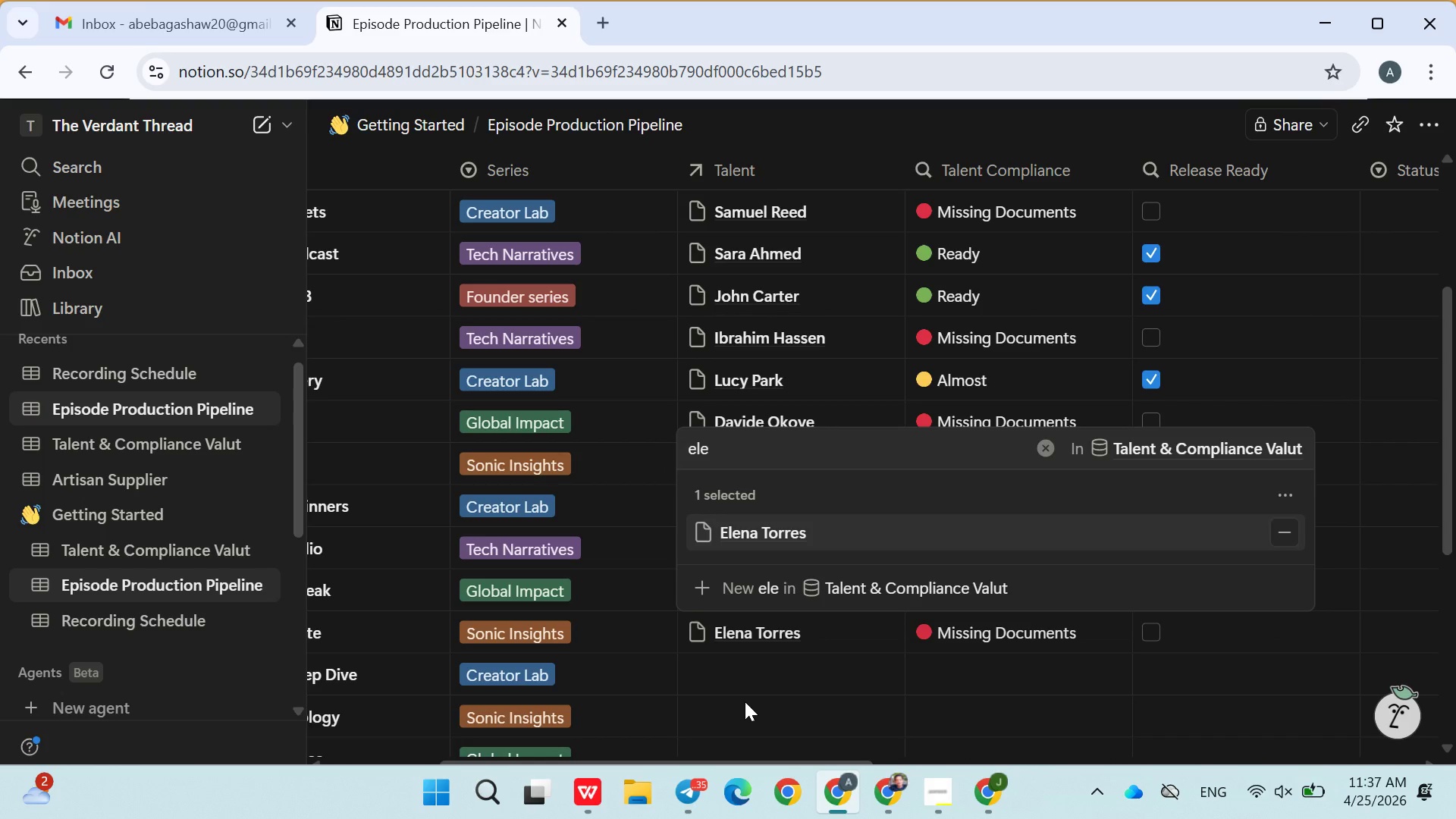 
left_click([745, 701])
 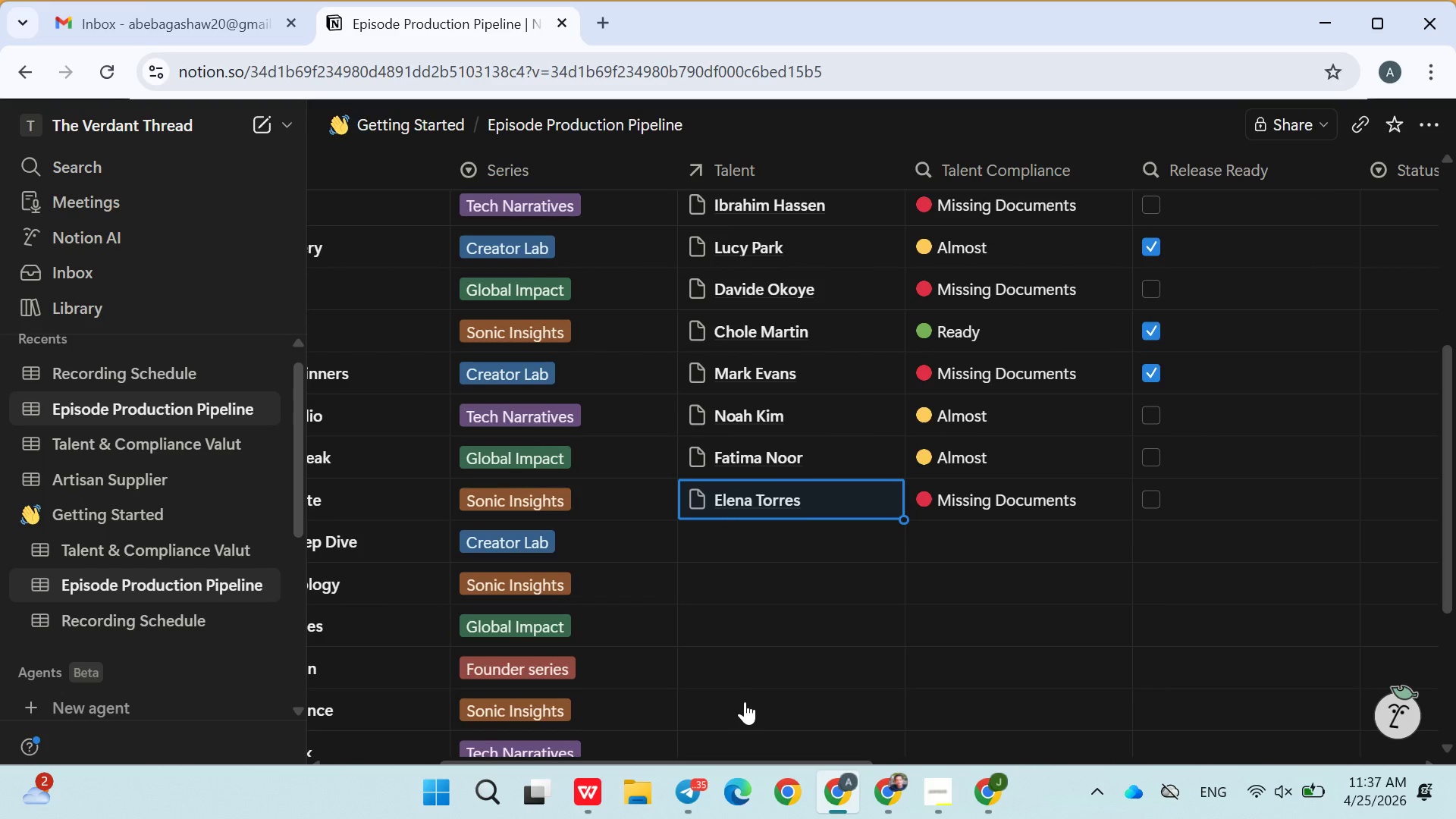 
left_click([752, 535])
 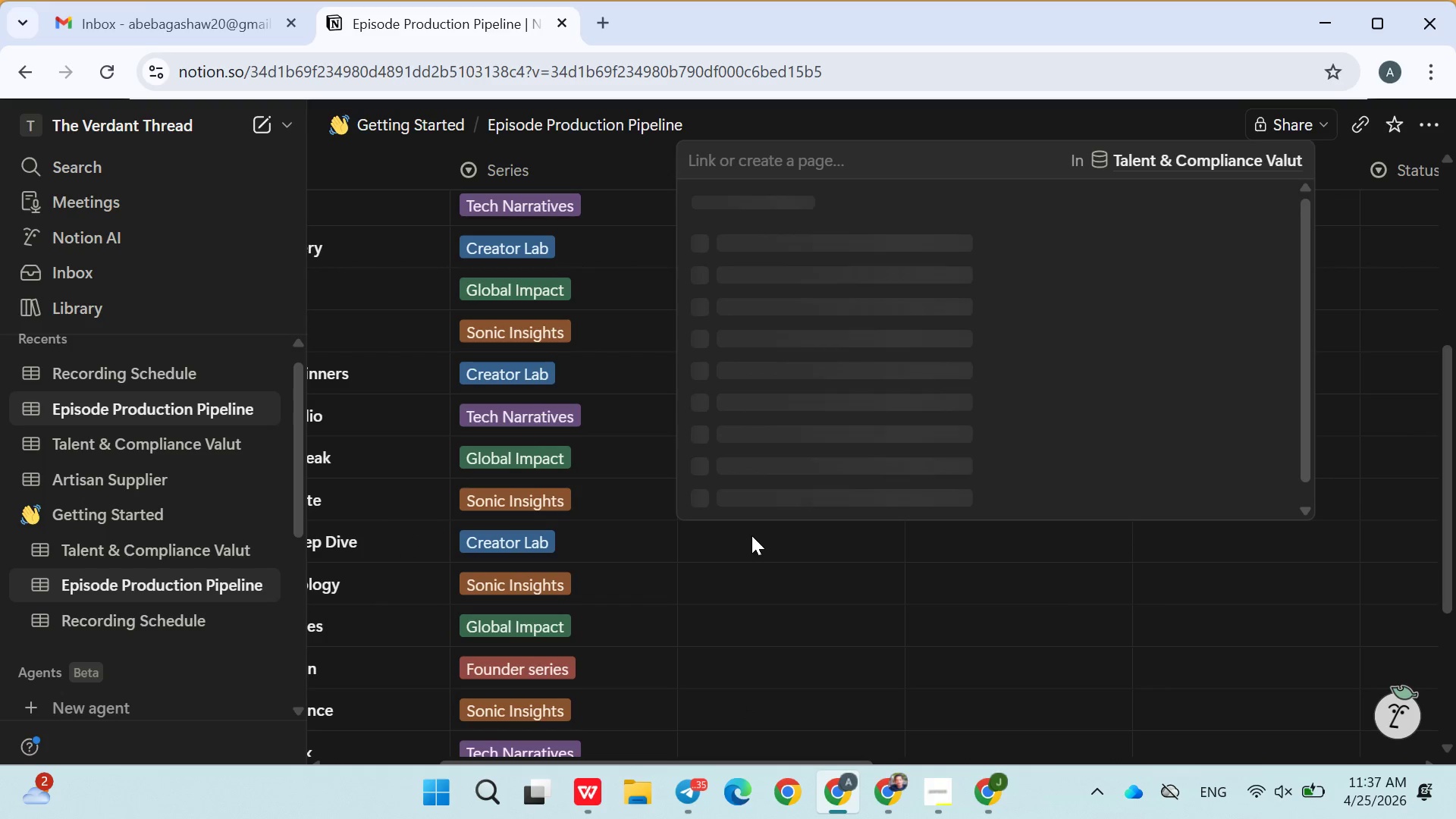 
type(Etha)
 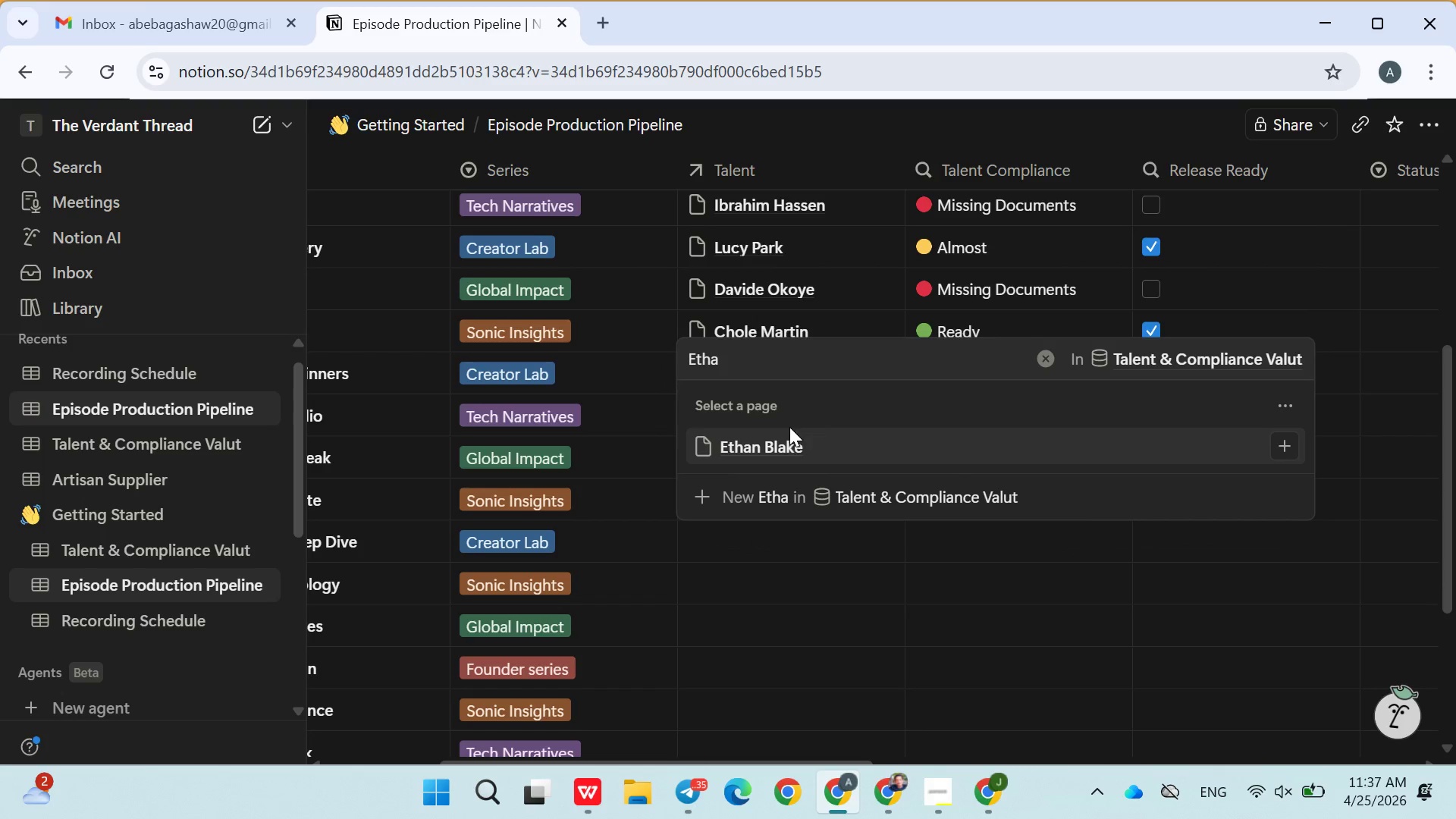 
left_click([780, 437])
 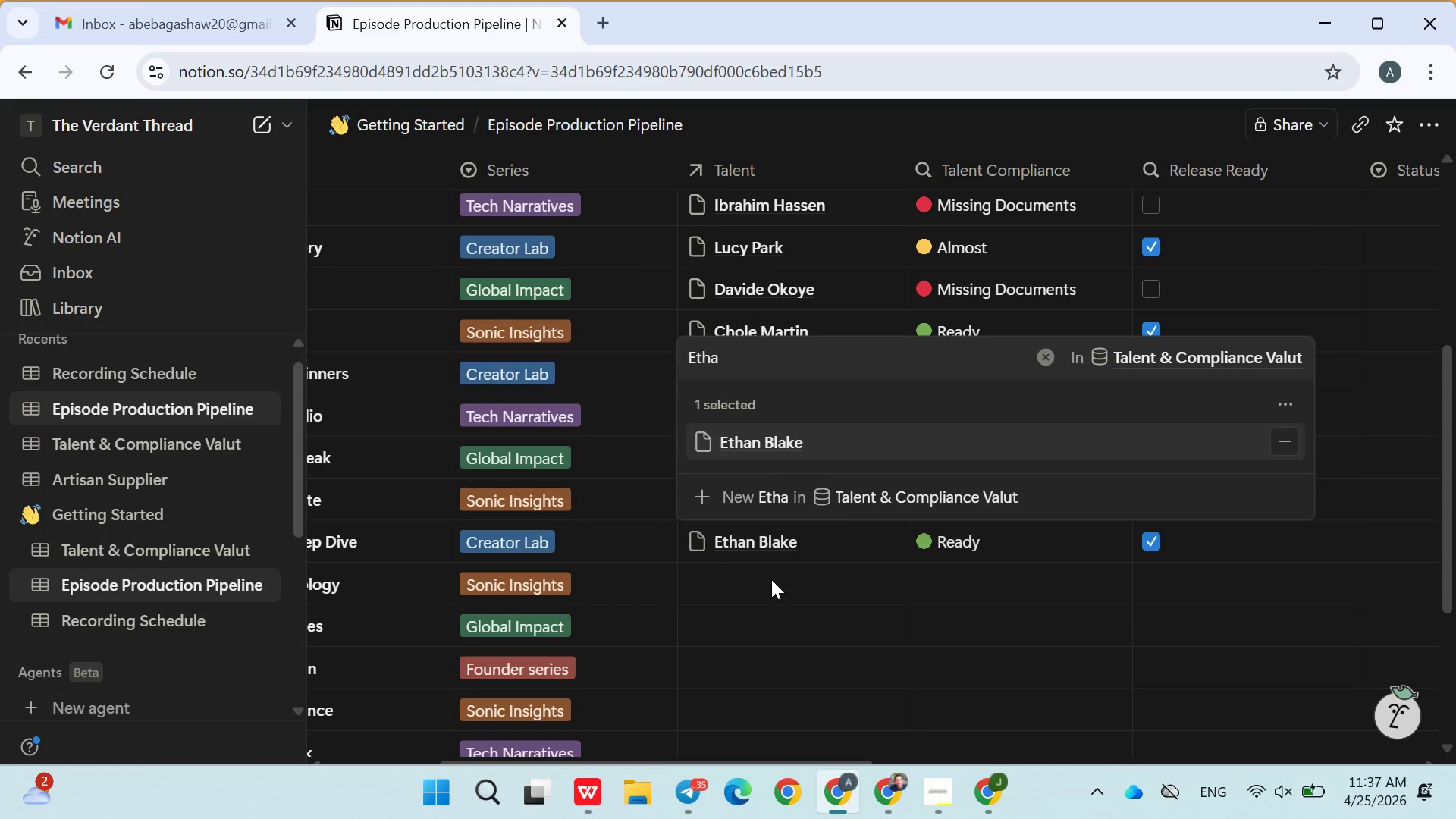 
left_click([771, 579])
 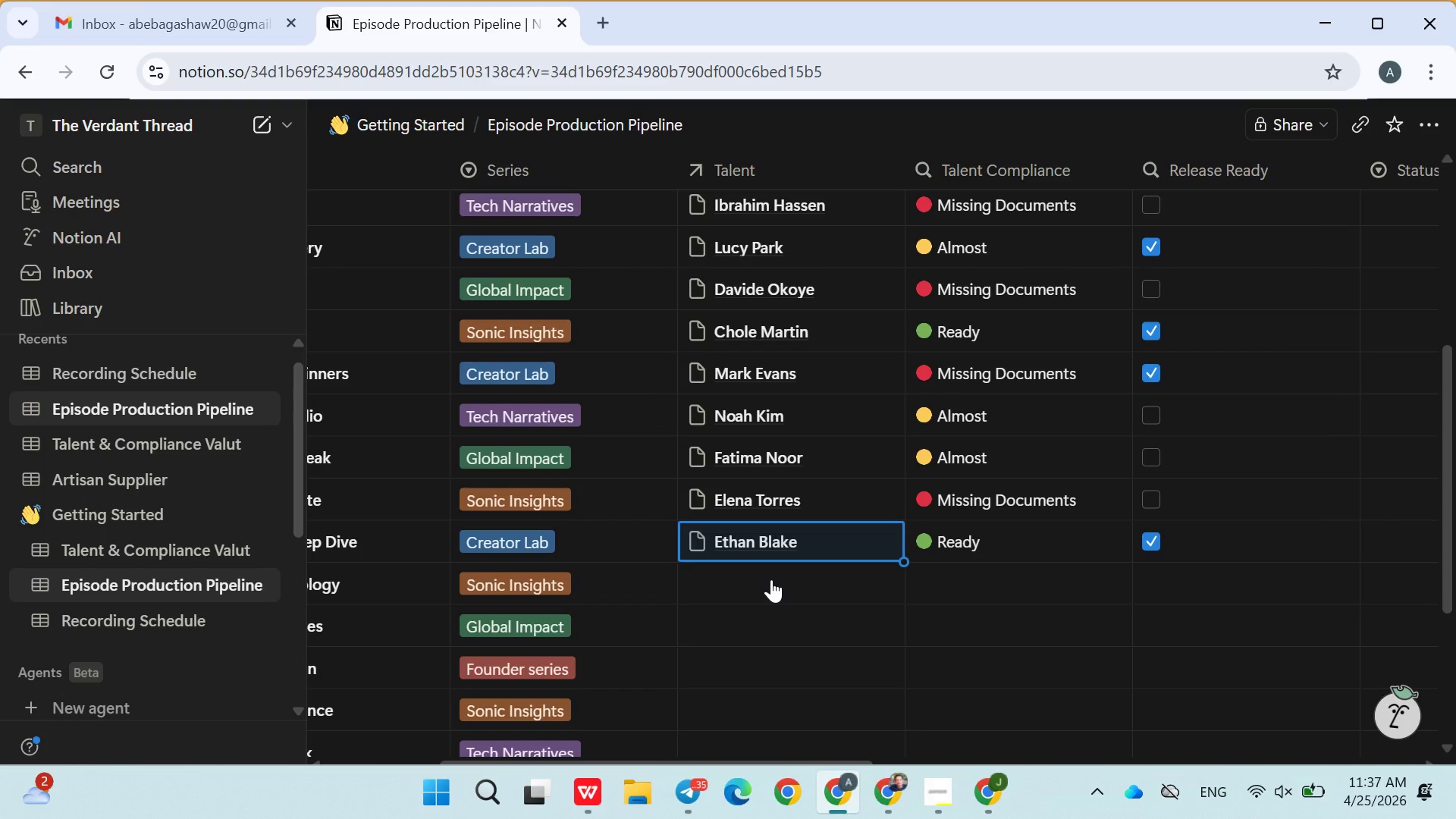 
left_click([758, 588])
 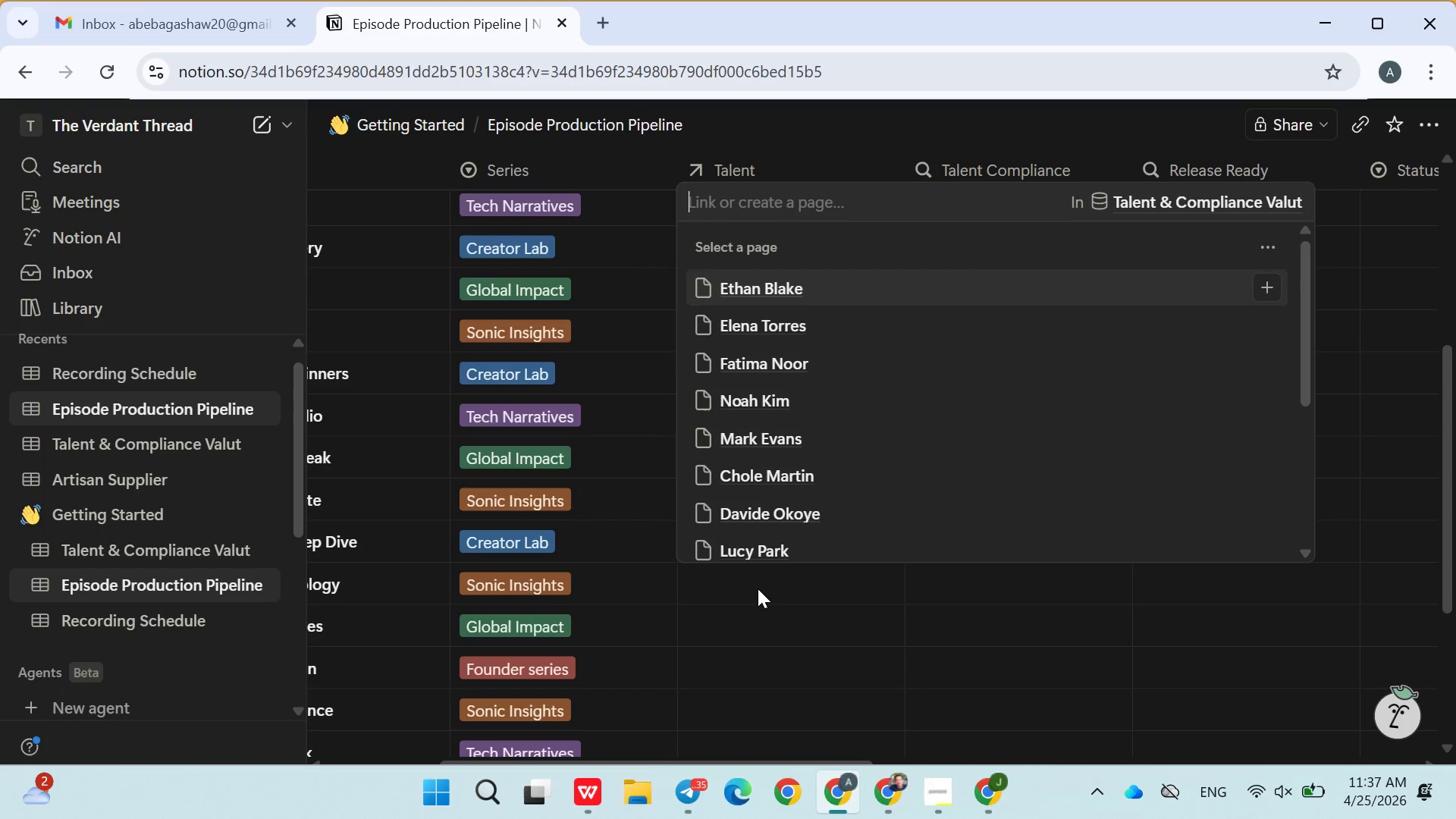 
type(maya)
 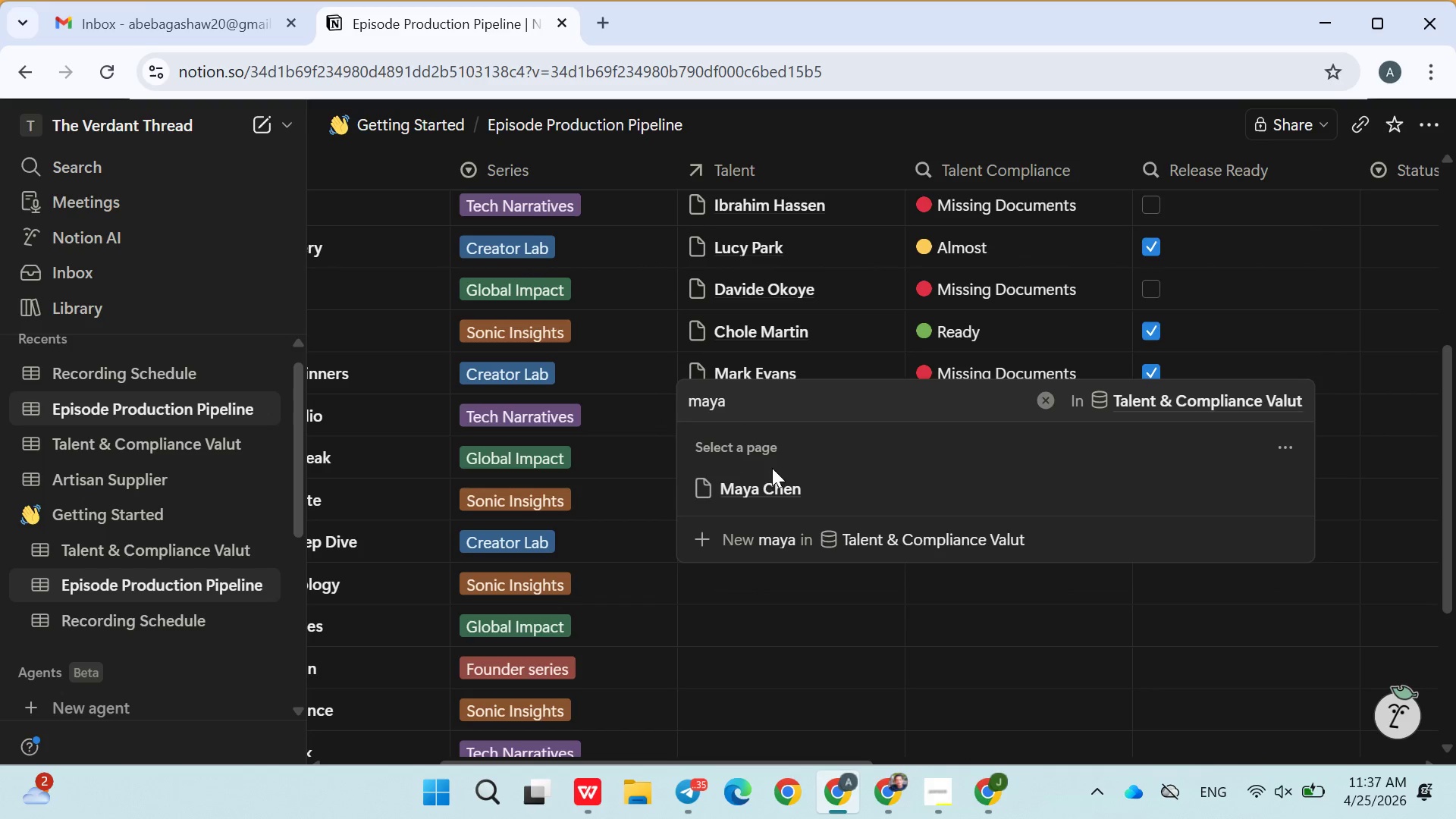 
left_click([768, 474])
 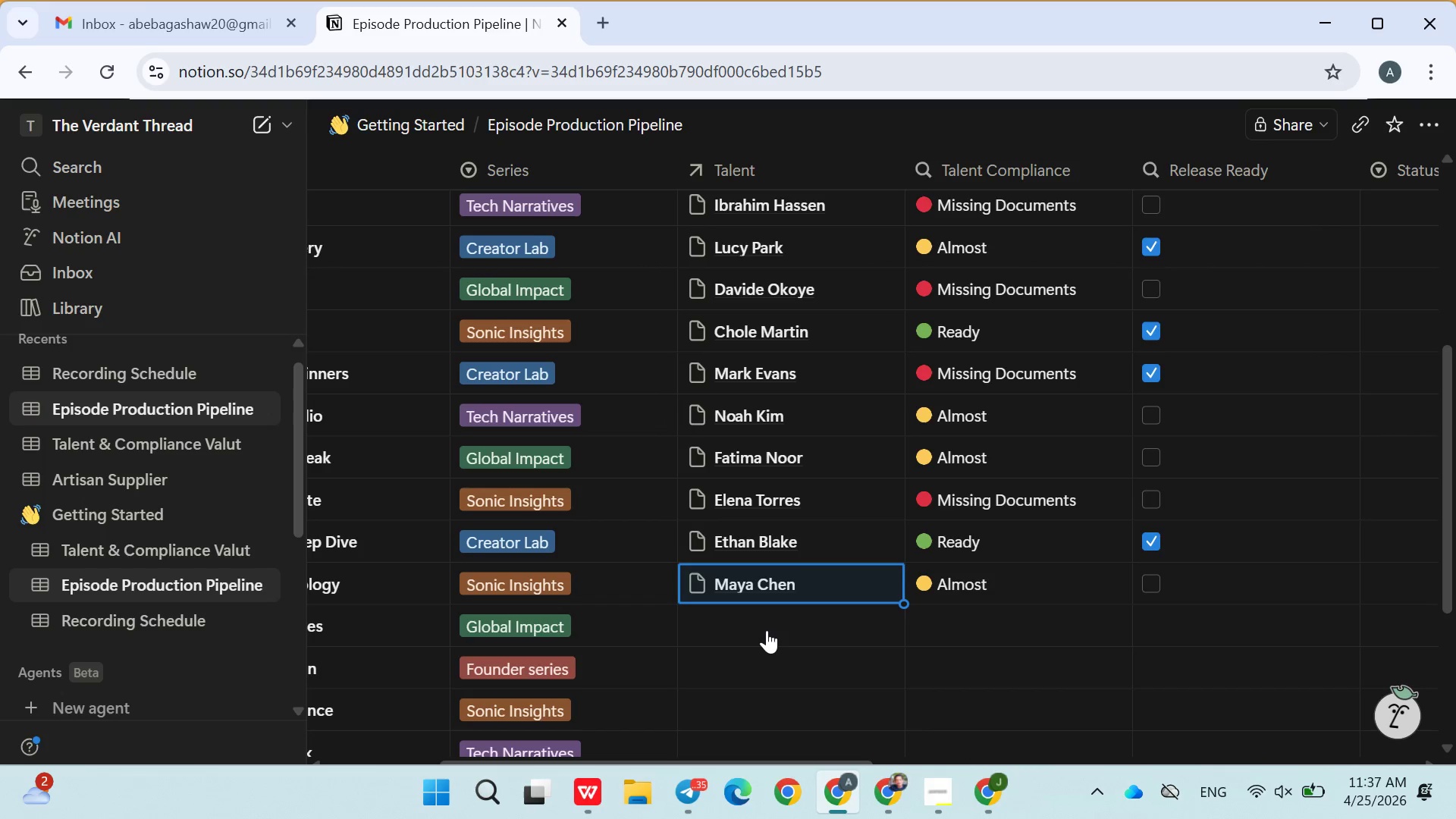 
left_click([767, 630])
 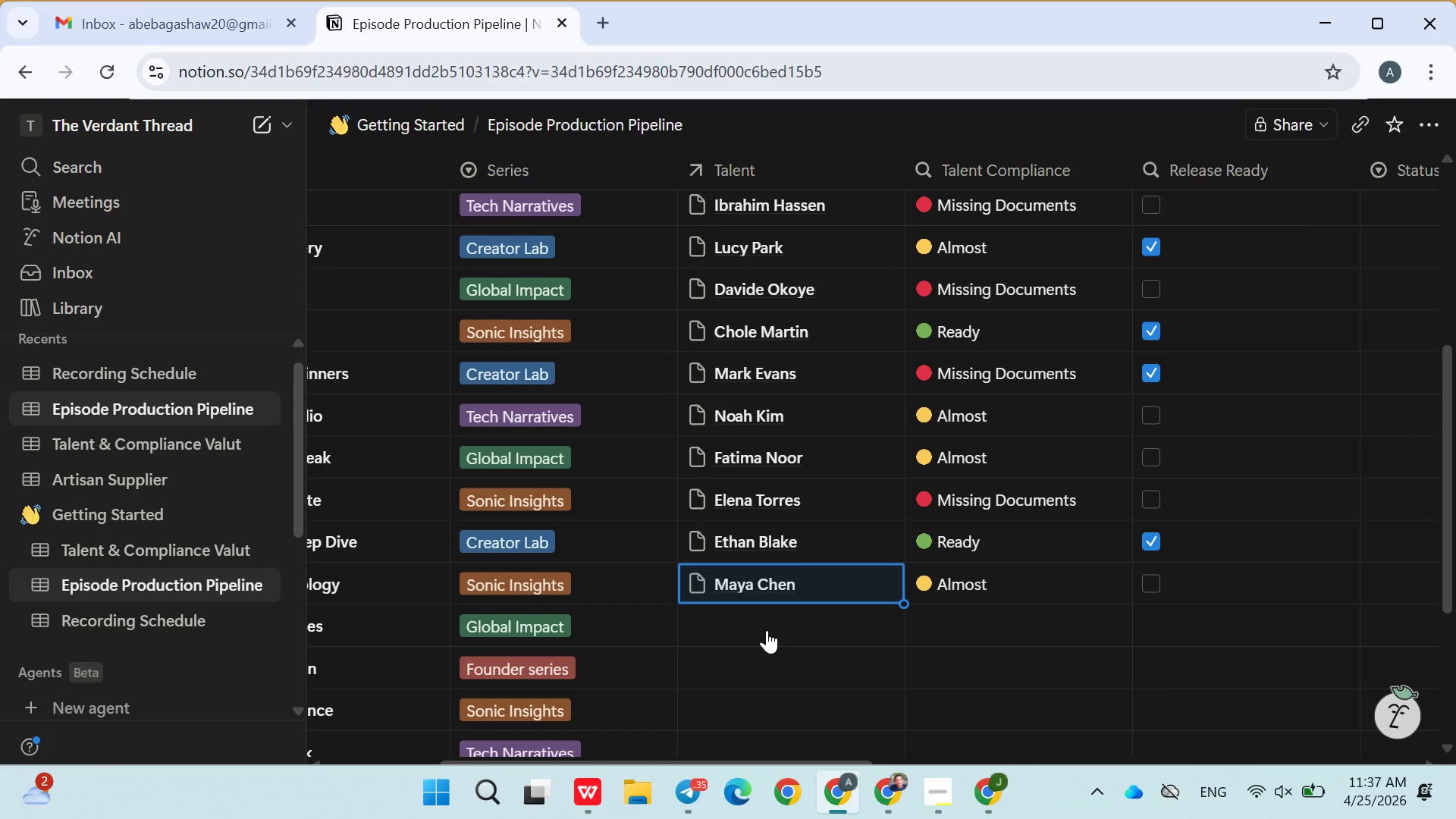 
left_click([760, 622])
 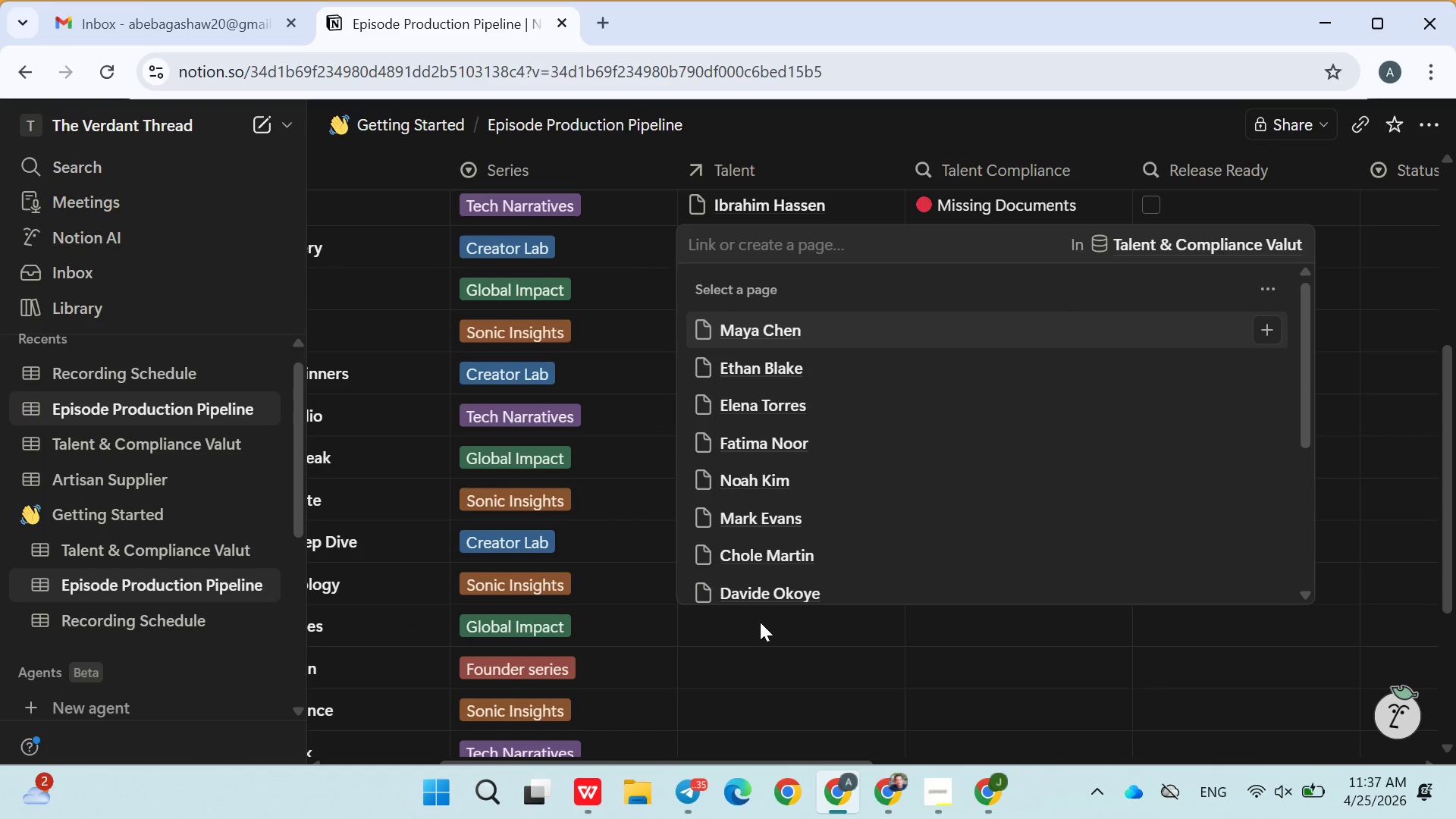 
type(aisha)
 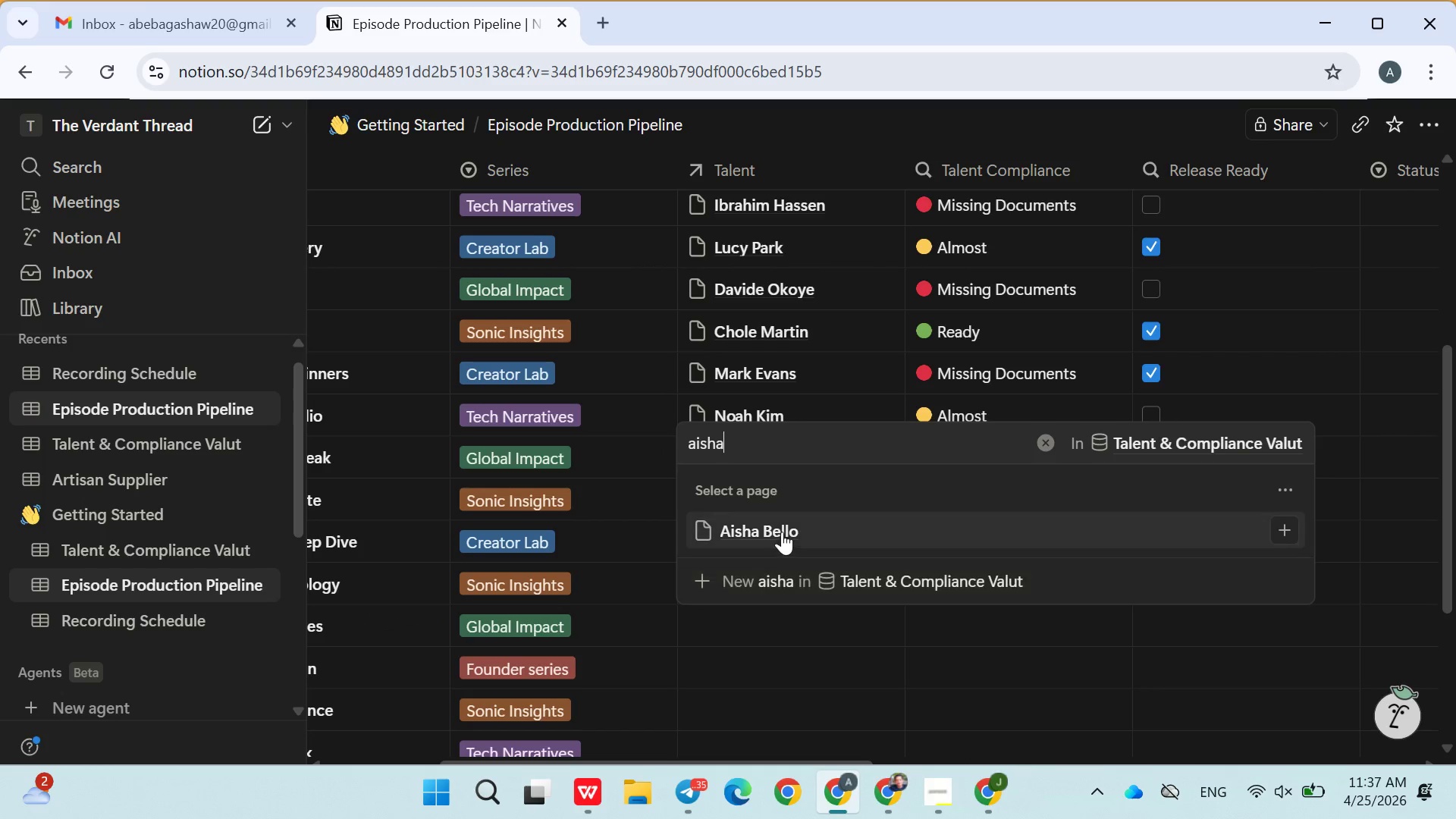 
left_click([782, 529])
 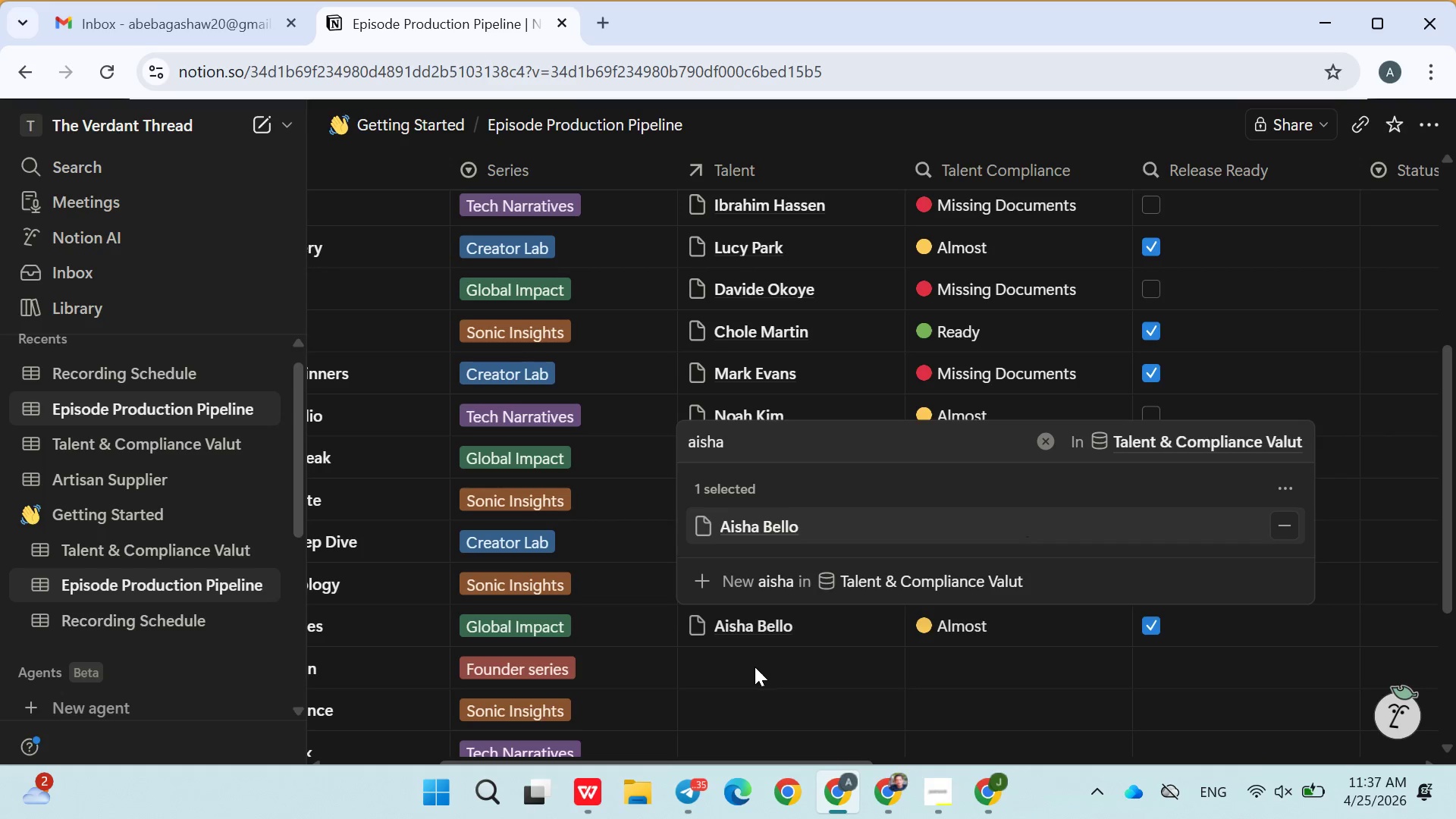 
left_click([755, 667])
 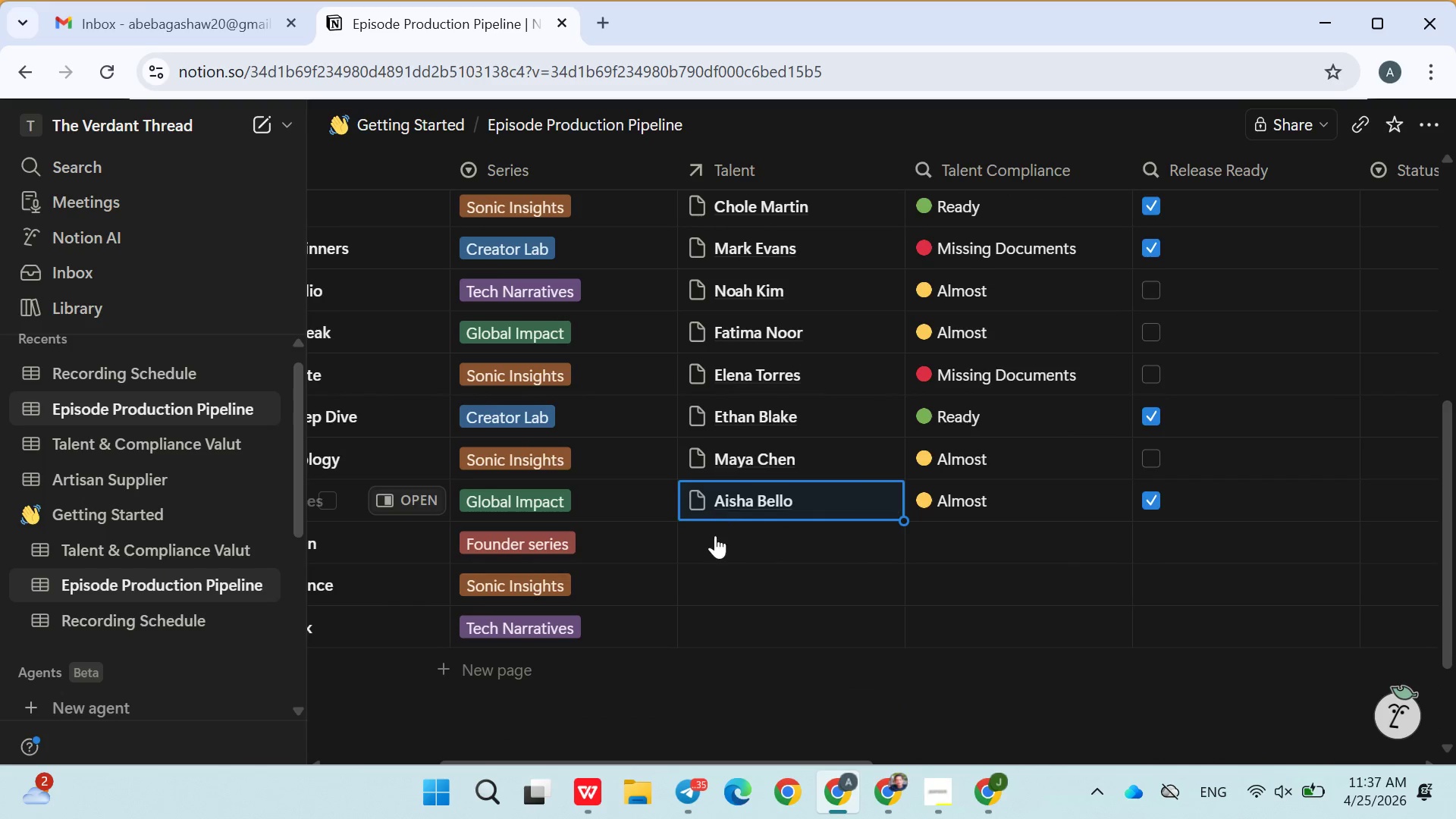 
left_click([715, 544])
 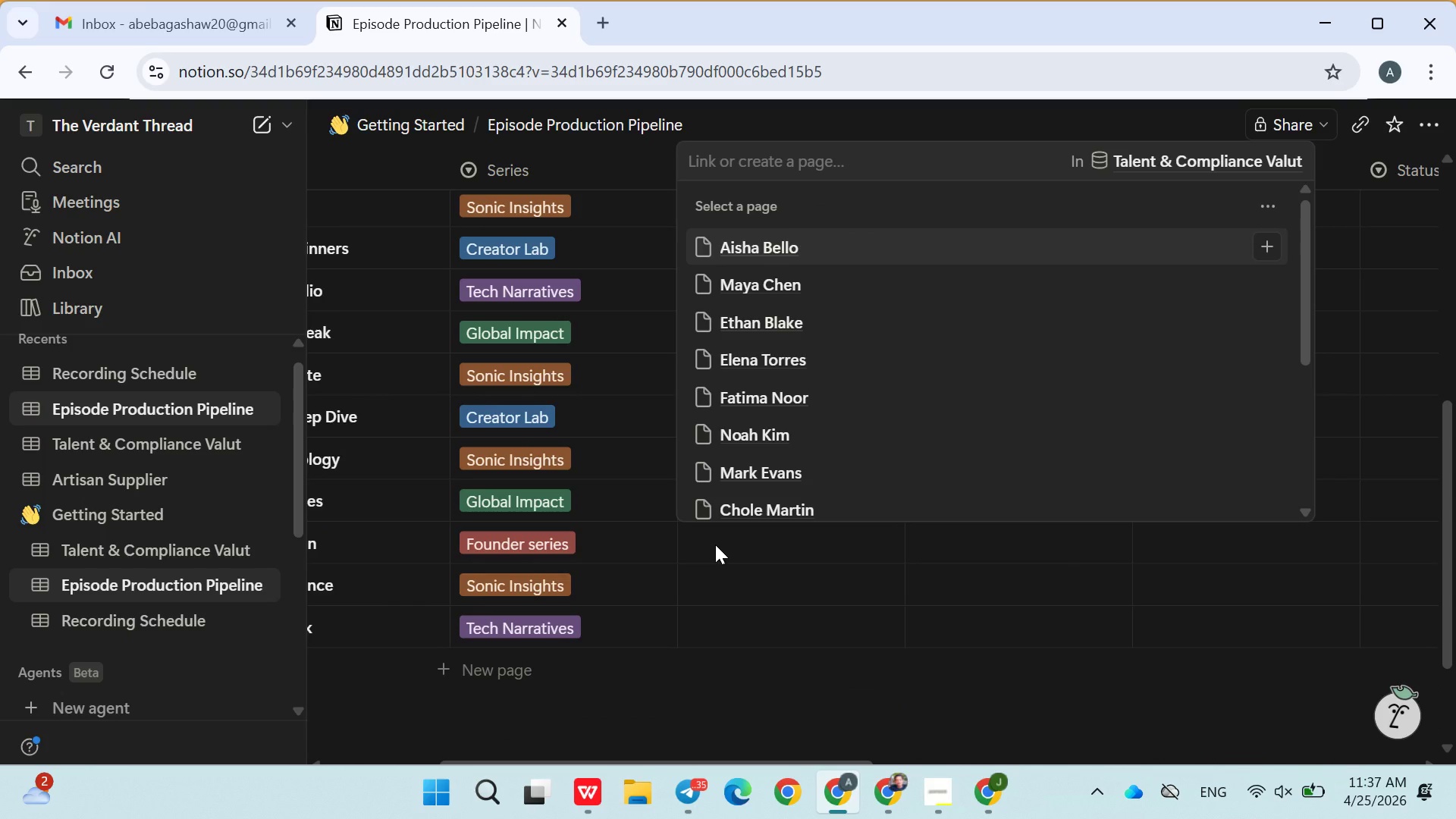 
type(john)
 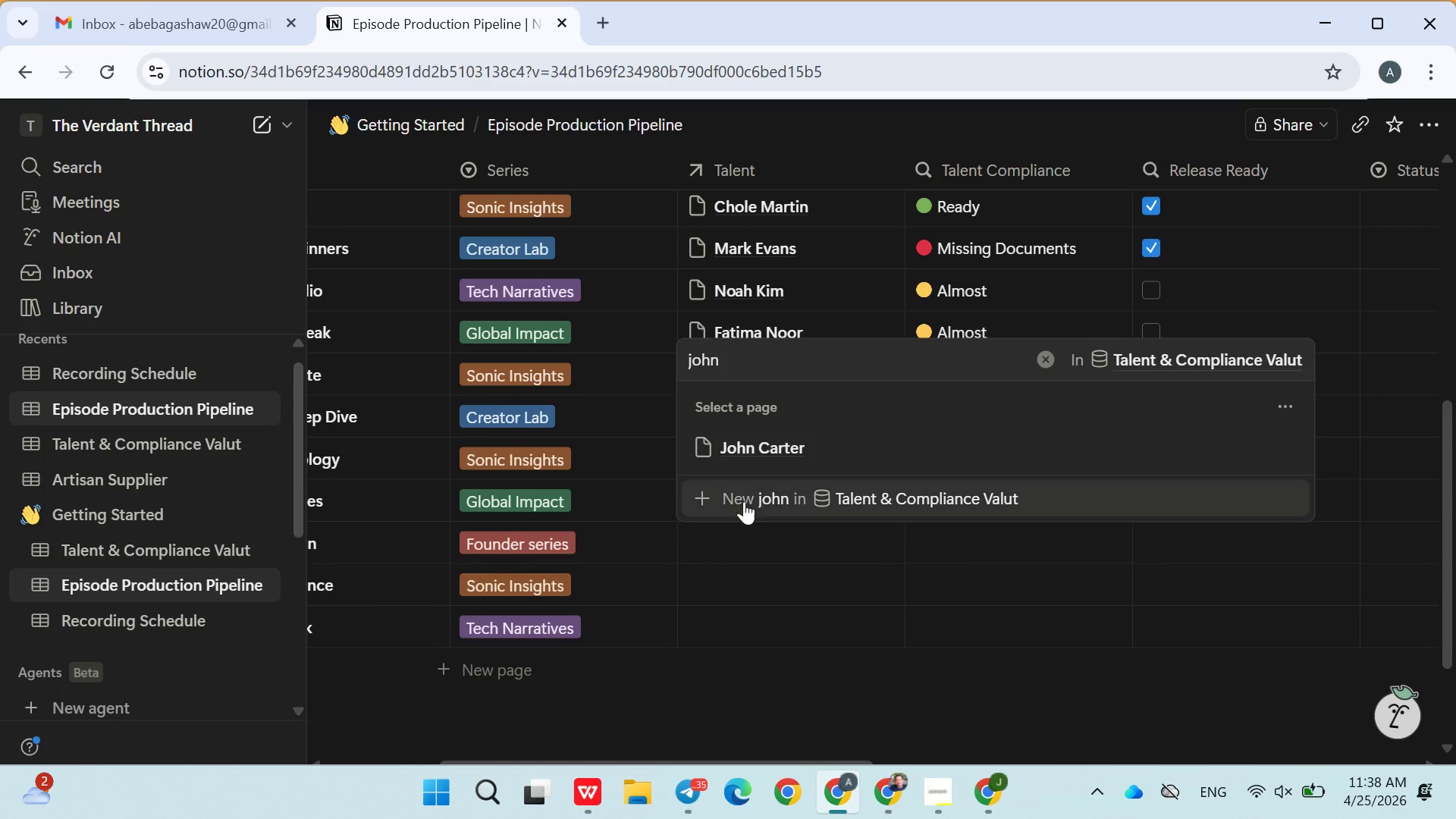 
left_click([771, 444])
 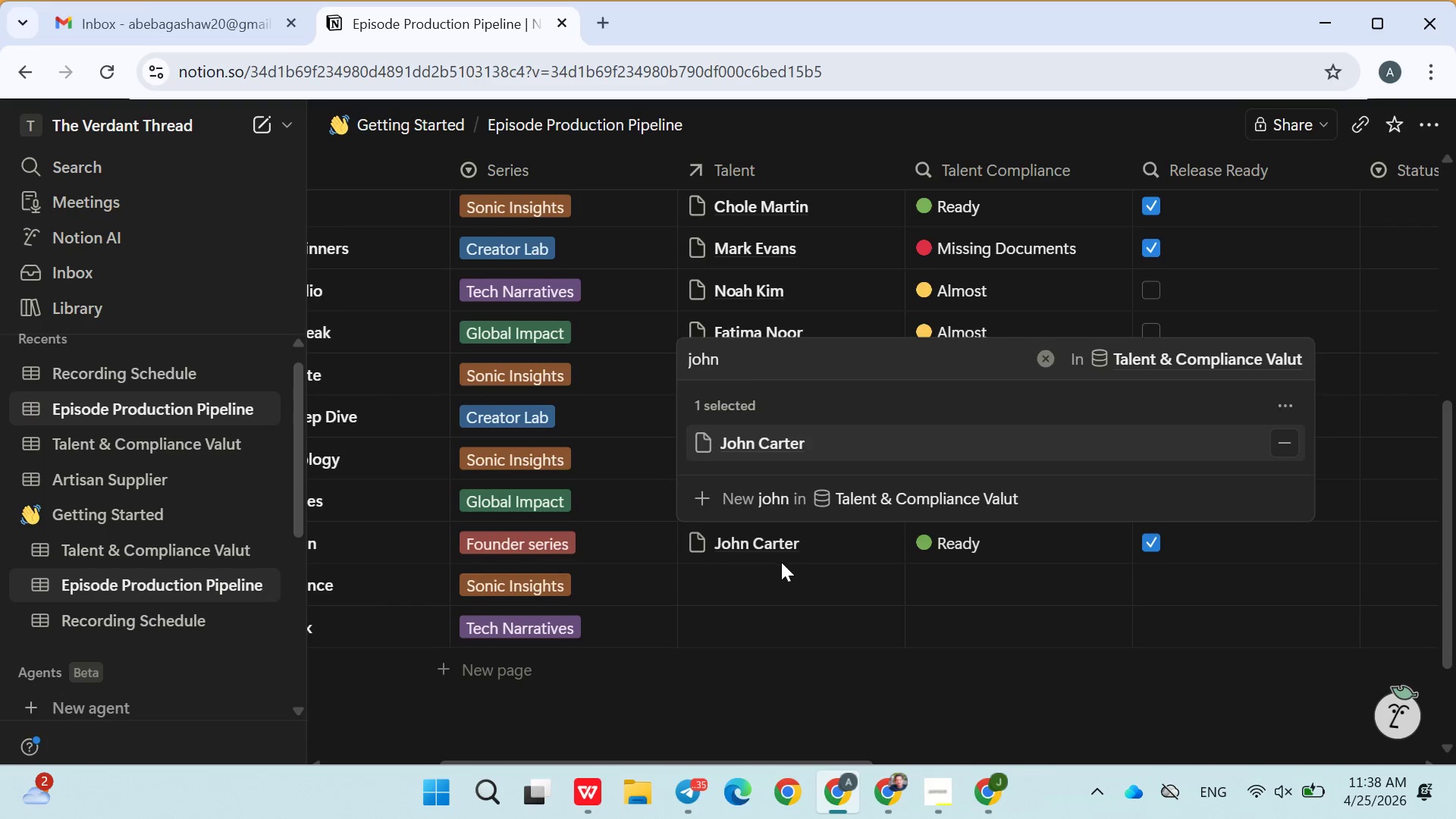 
left_click([781, 563])
 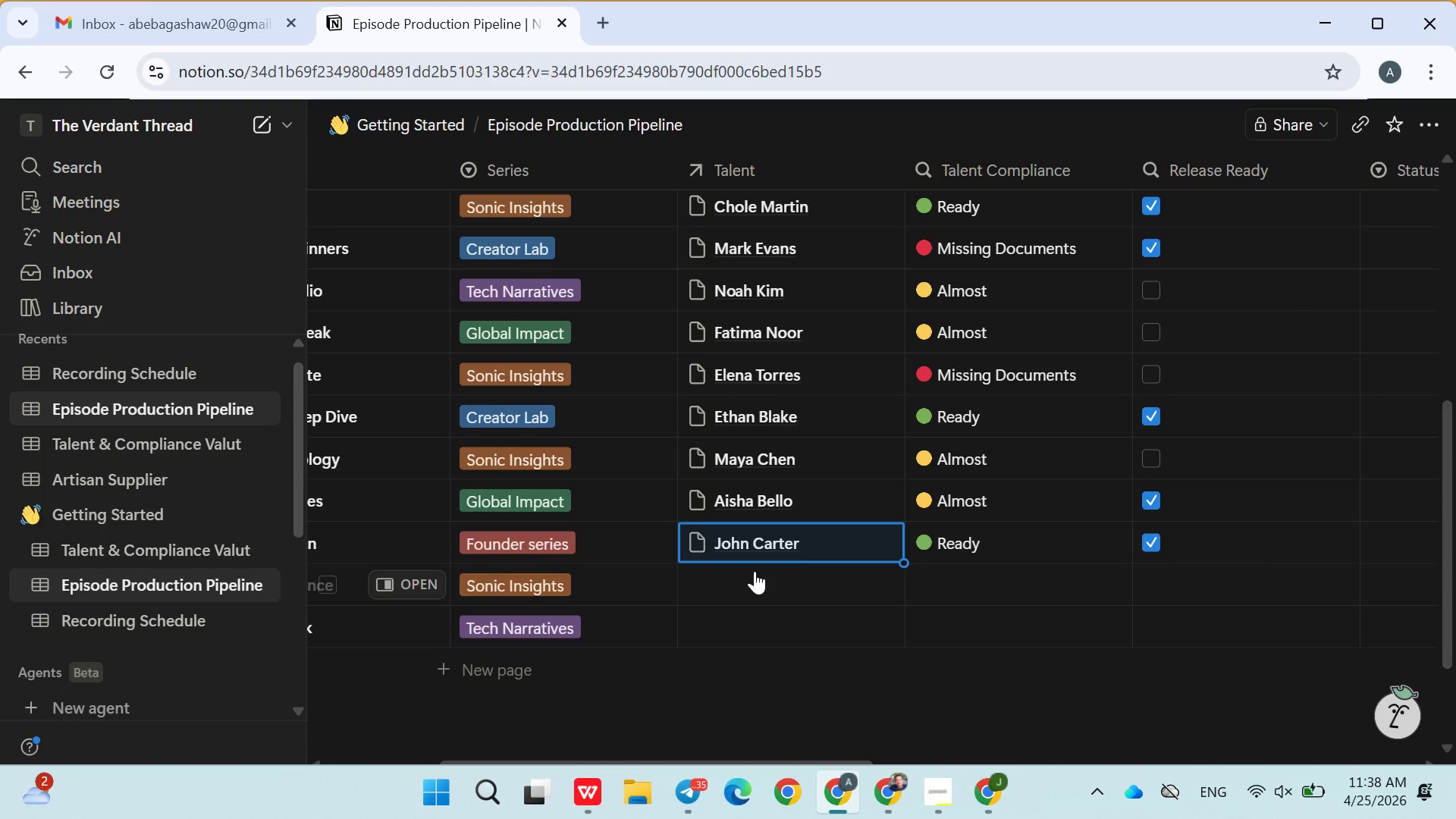 
left_click([755, 571])
 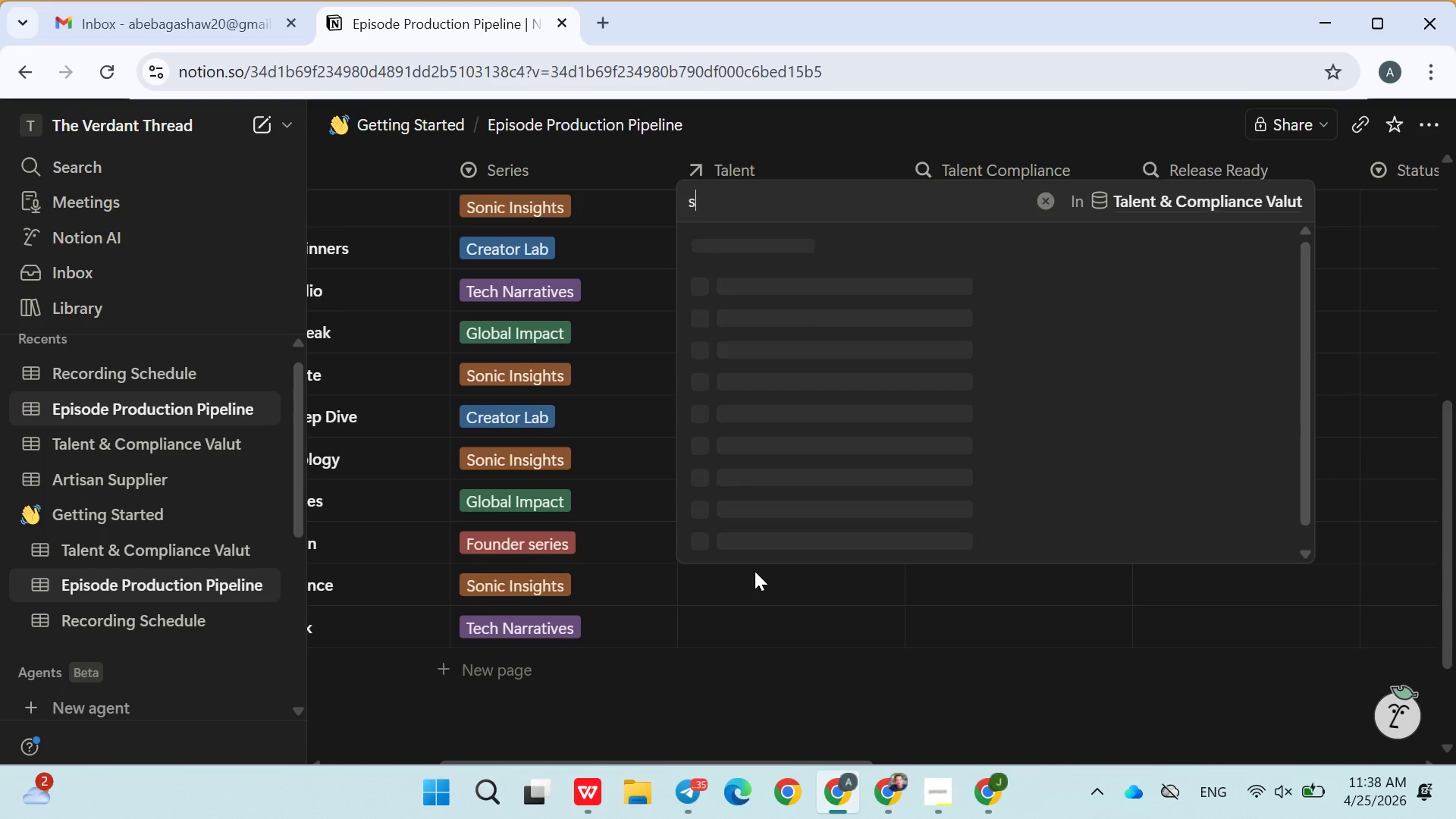 
type(sar)
 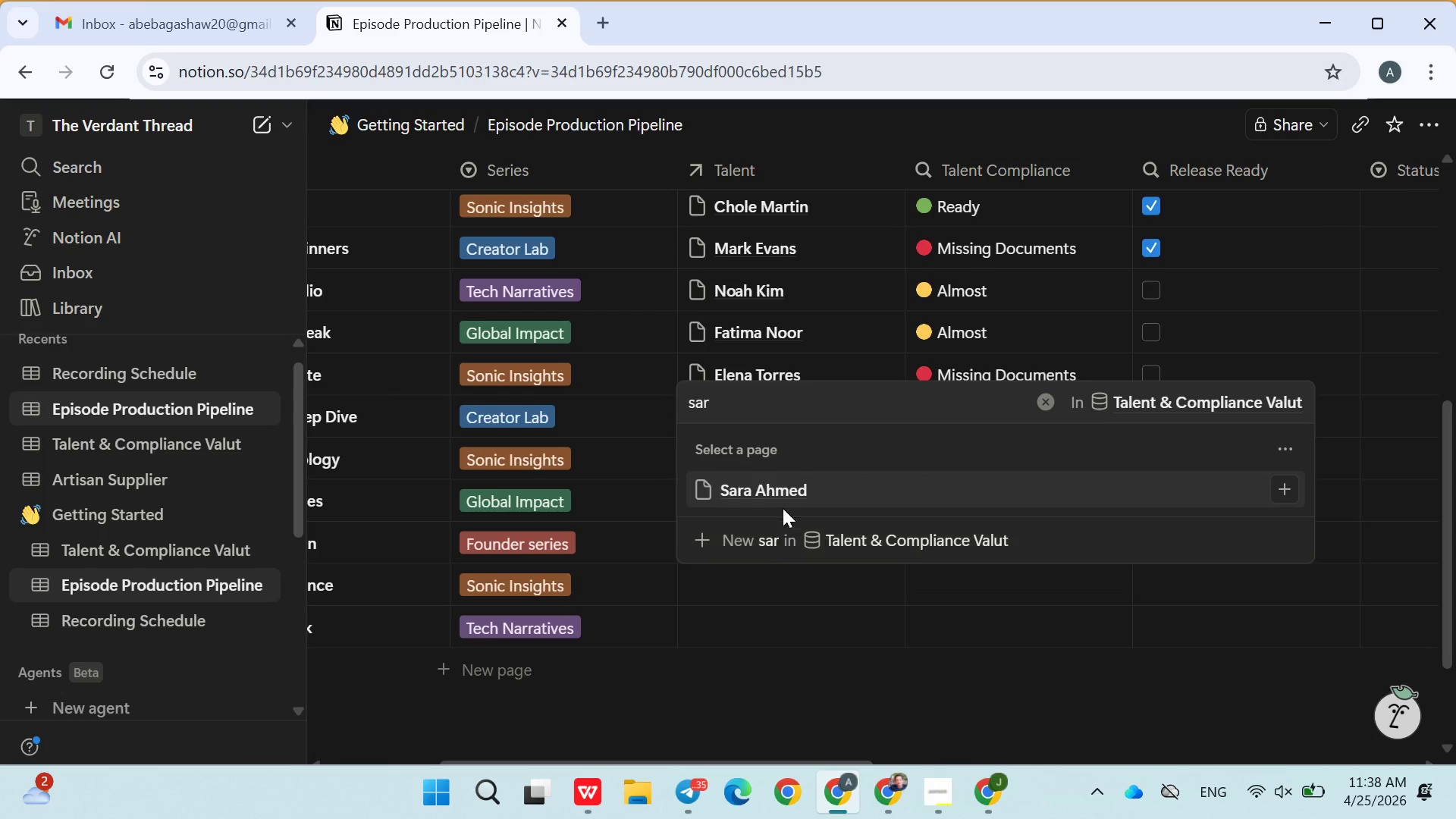 
left_click([788, 490])
 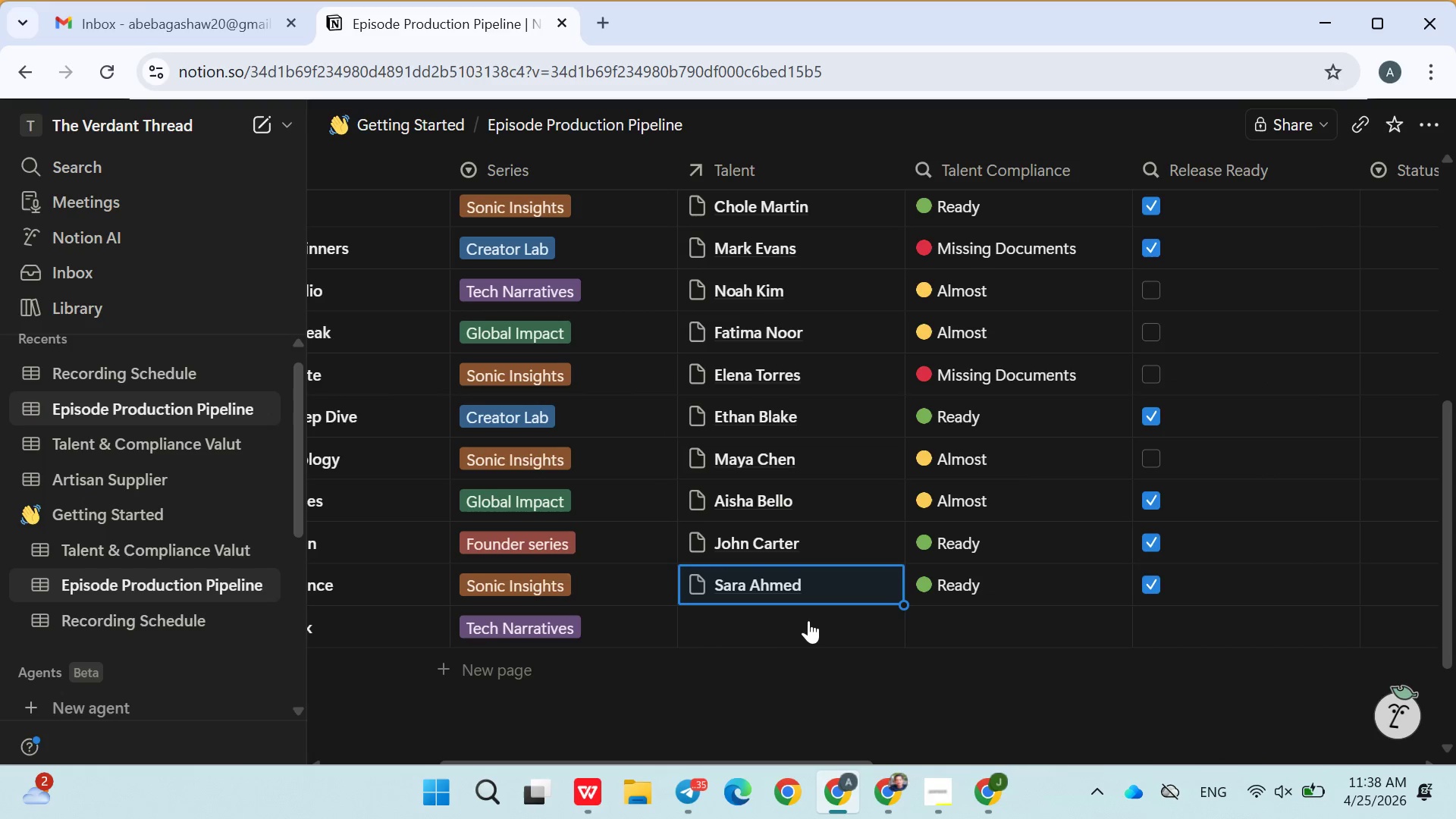 
left_click([808, 620])
 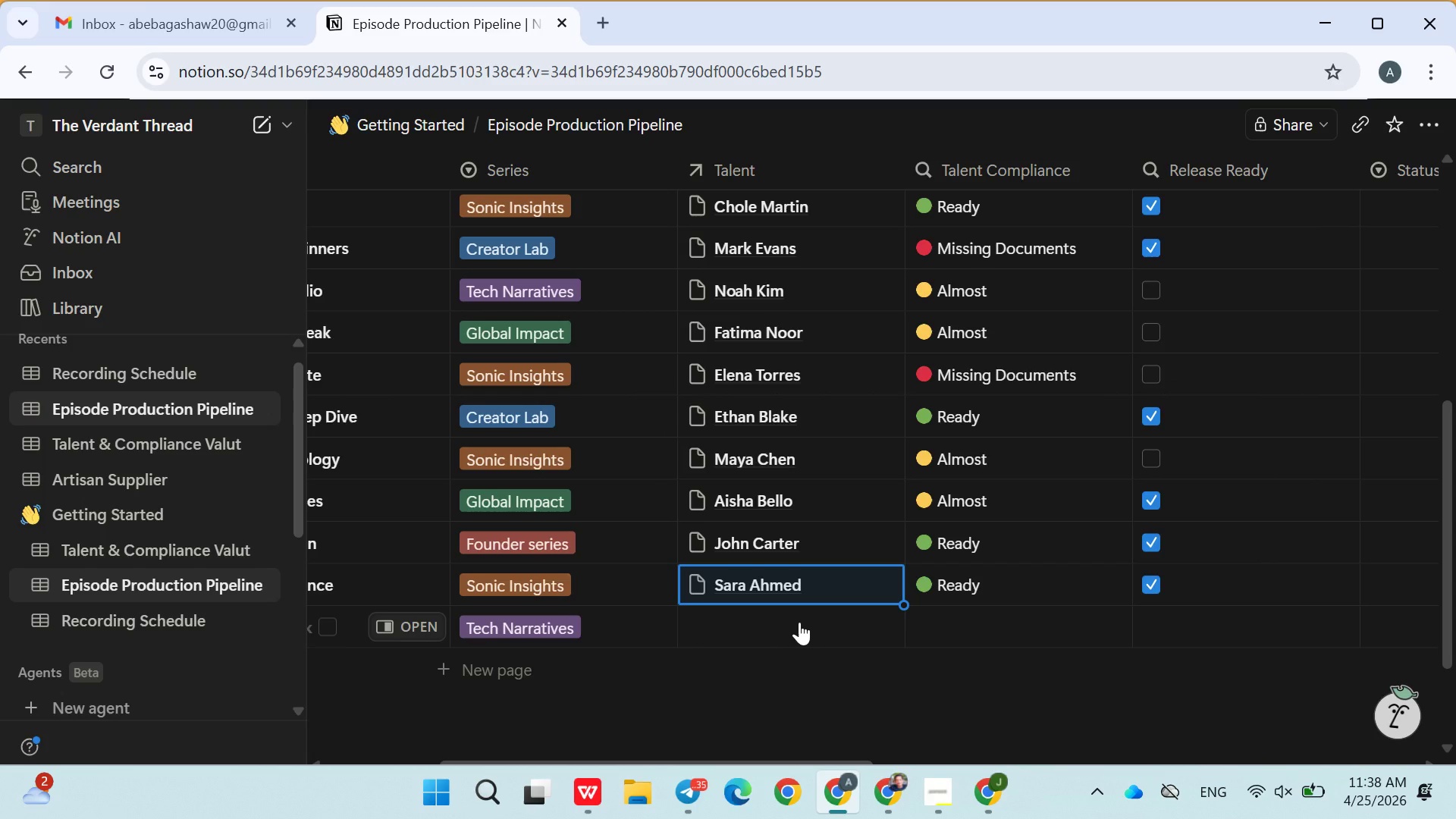 
left_click([799, 621])
 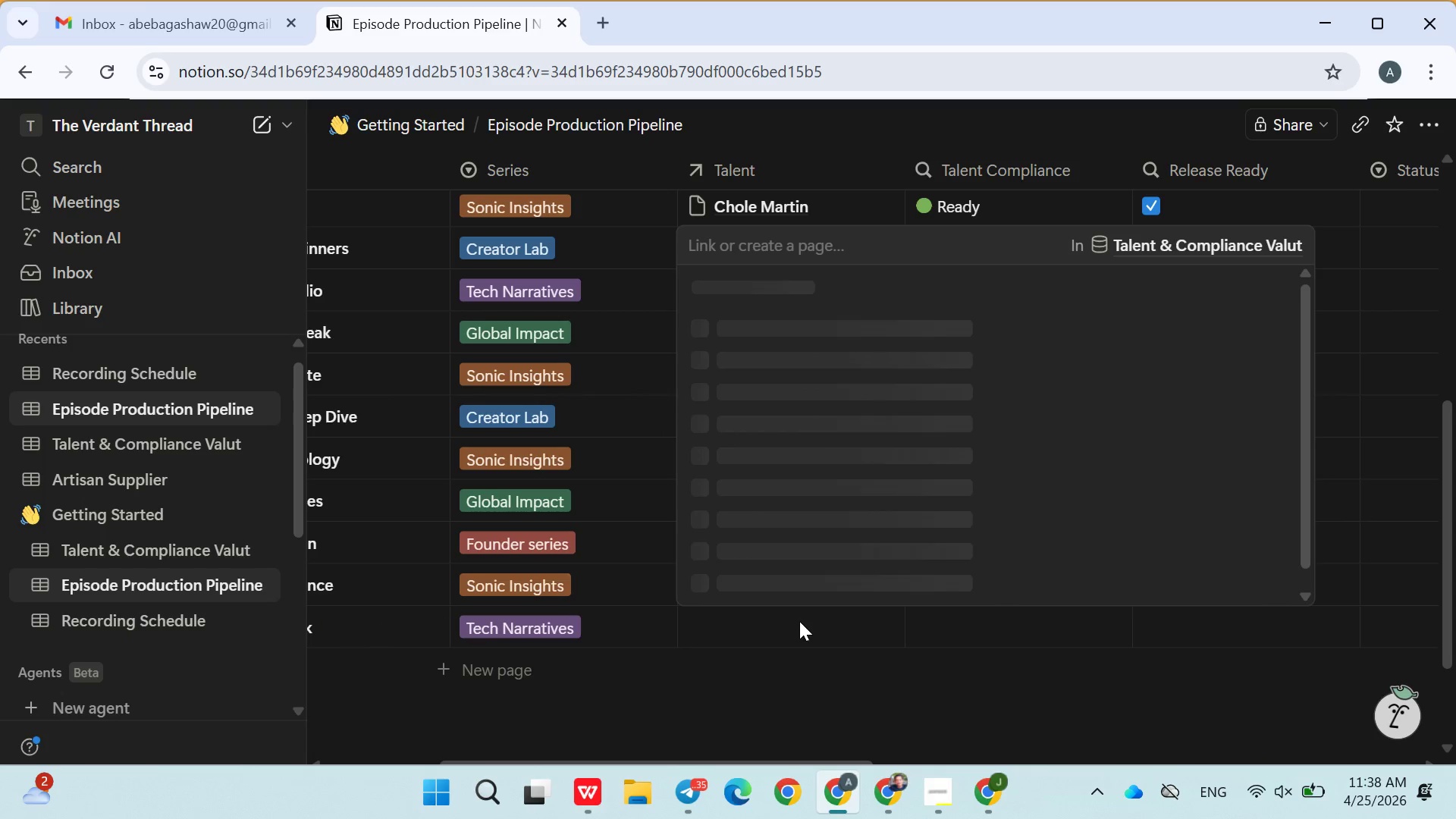 
type(dani)
 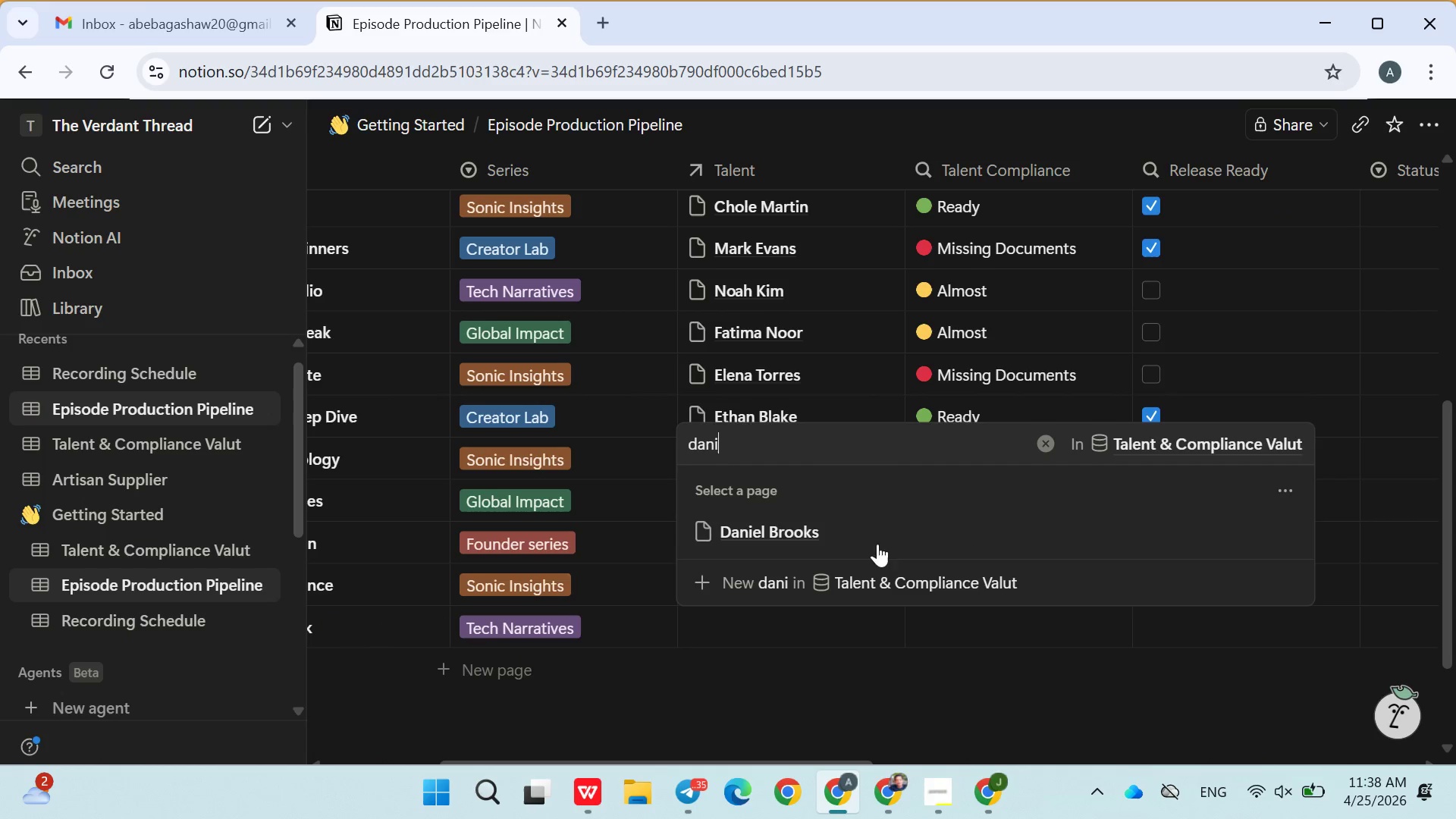 
left_click([827, 550])
 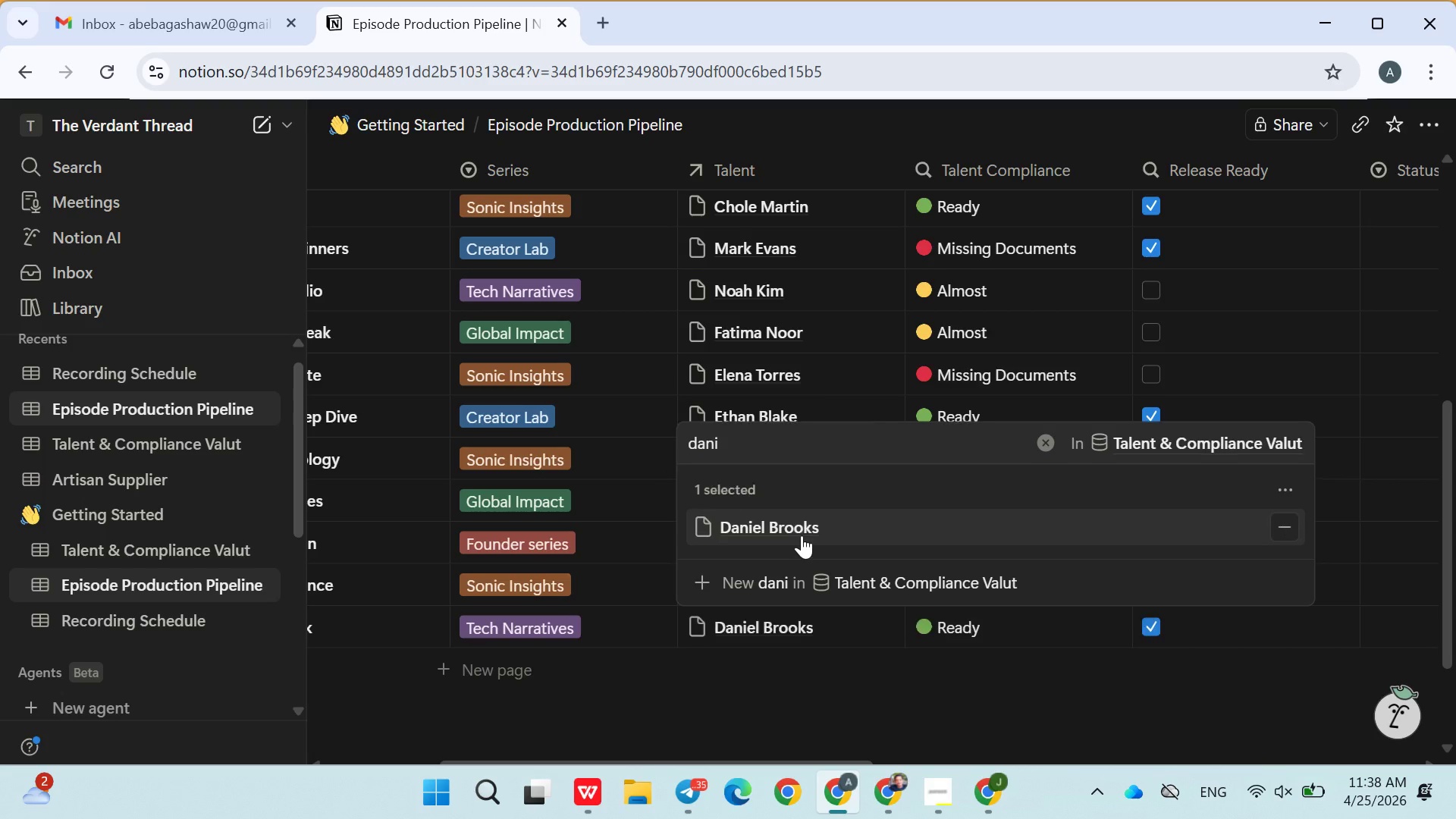 
left_click([802, 535])
 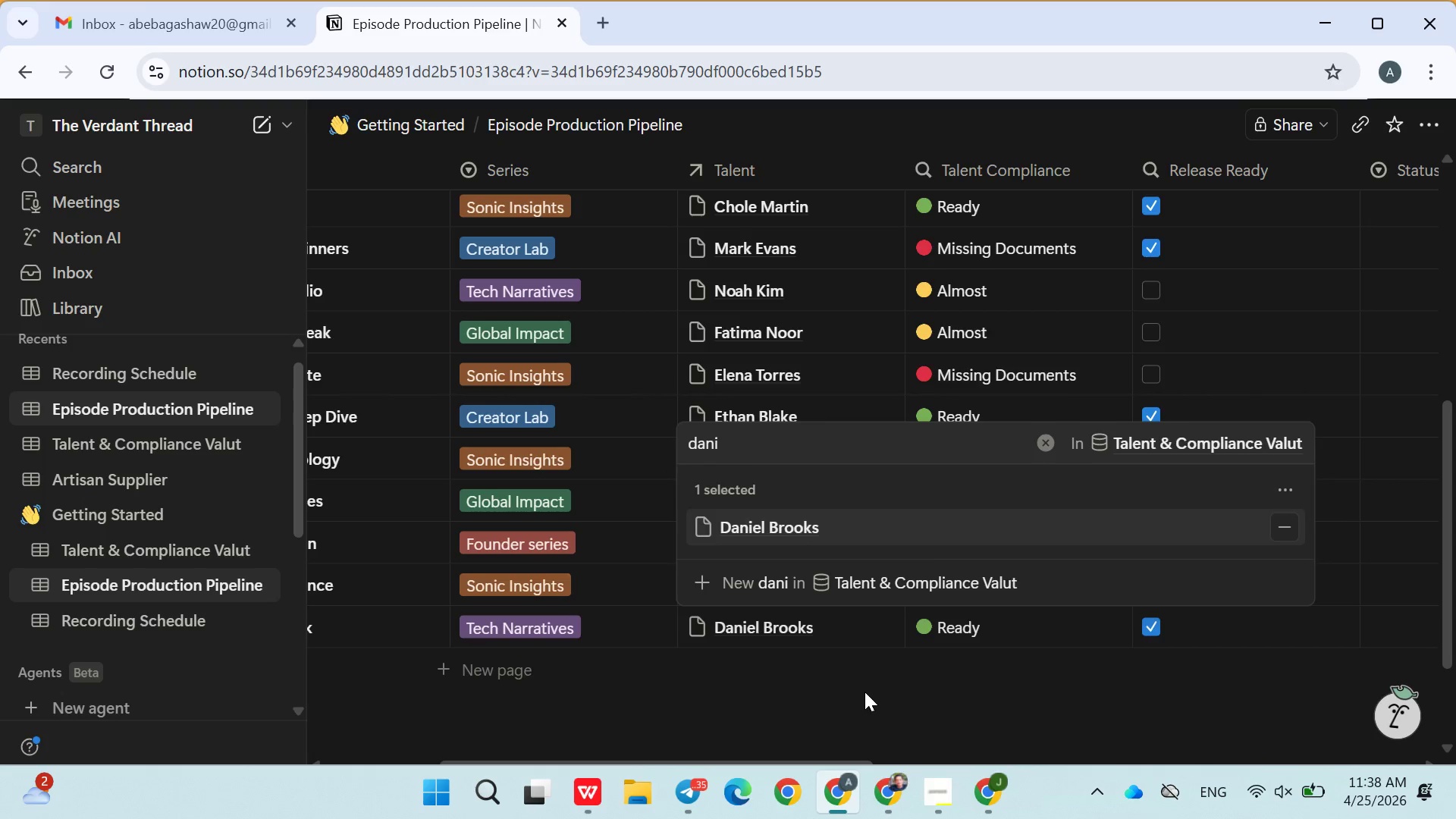 
left_click([864, 692])
 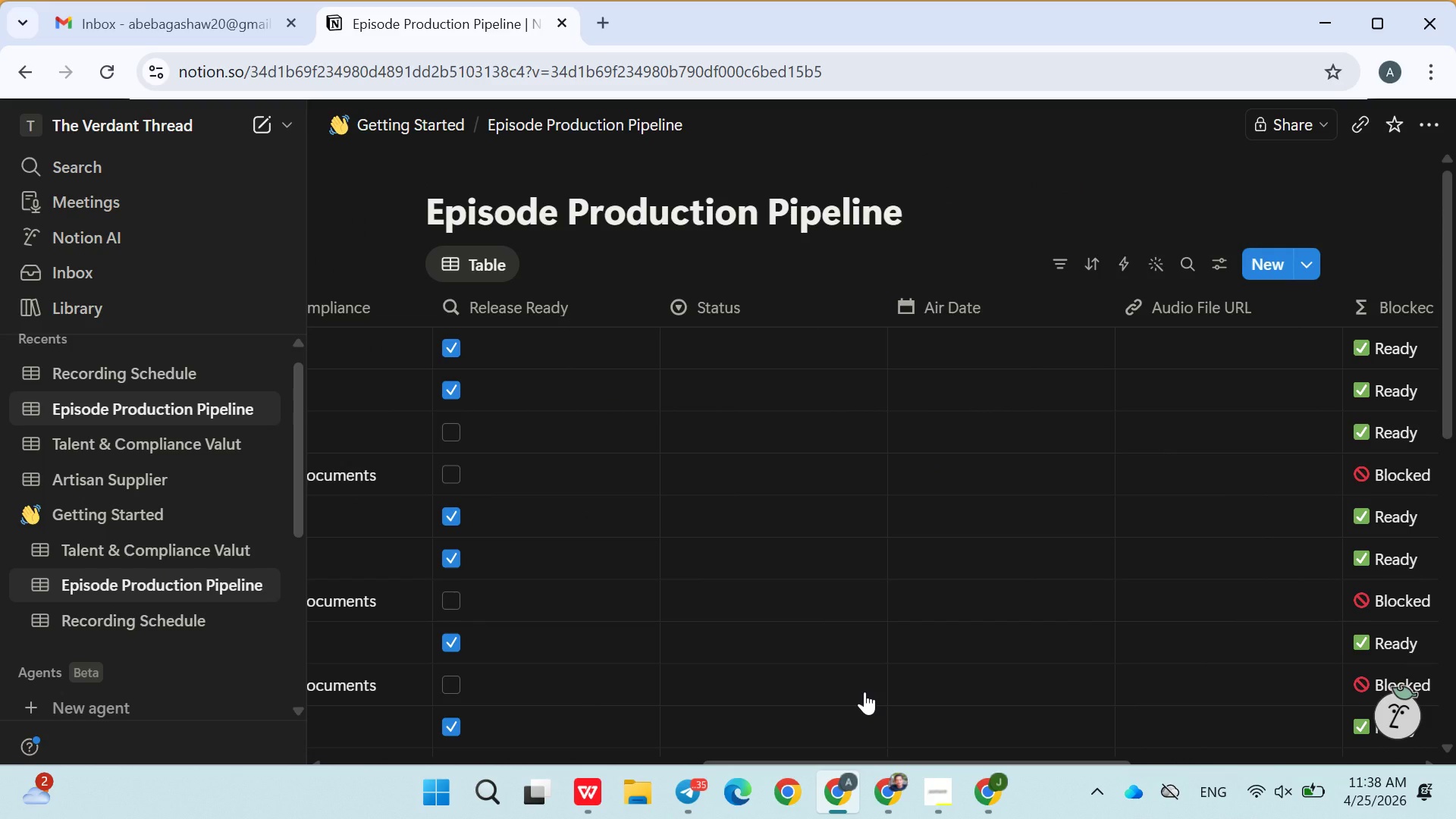 
wait(13.33)
 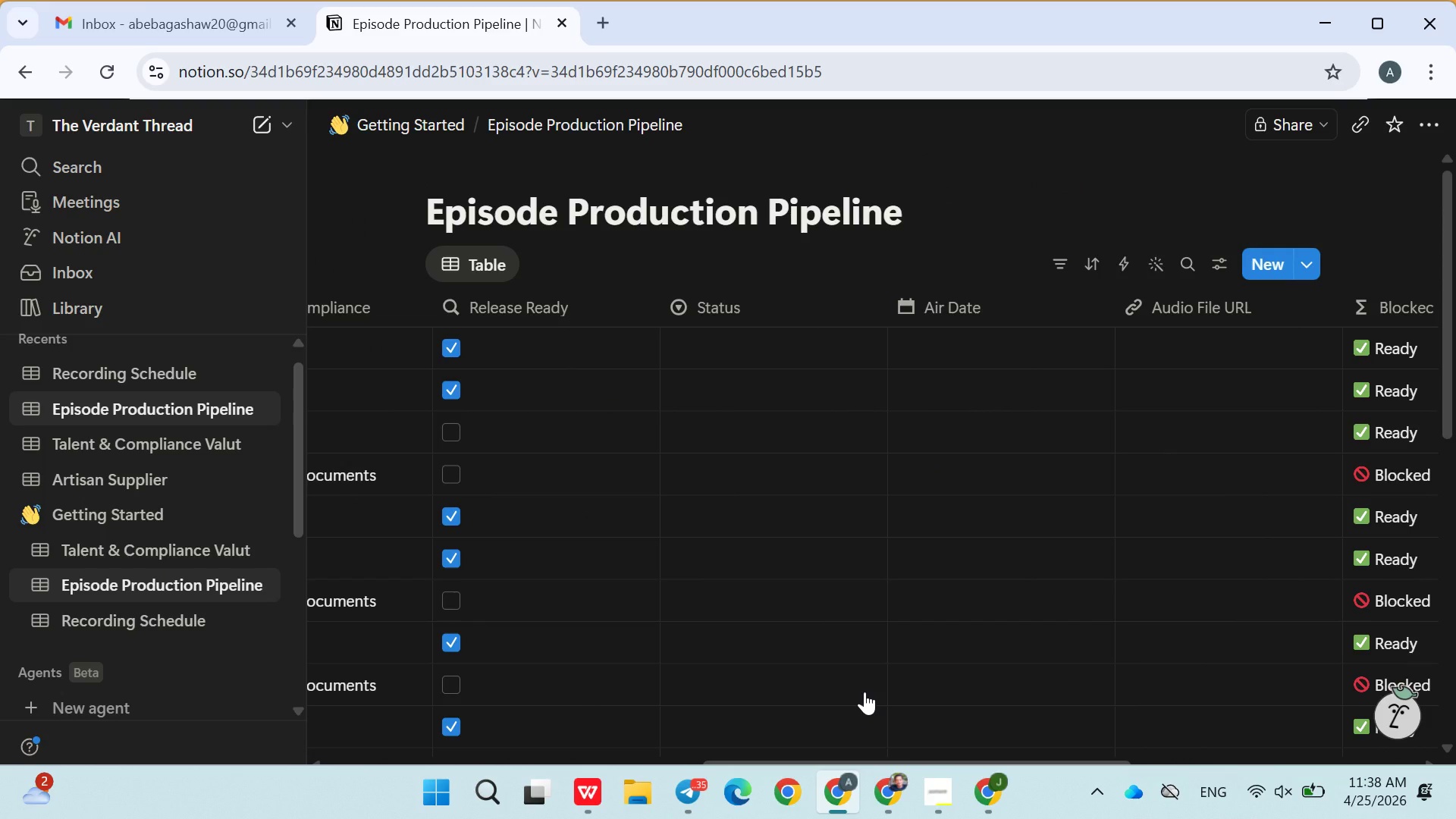 
left_click([784, 342])
 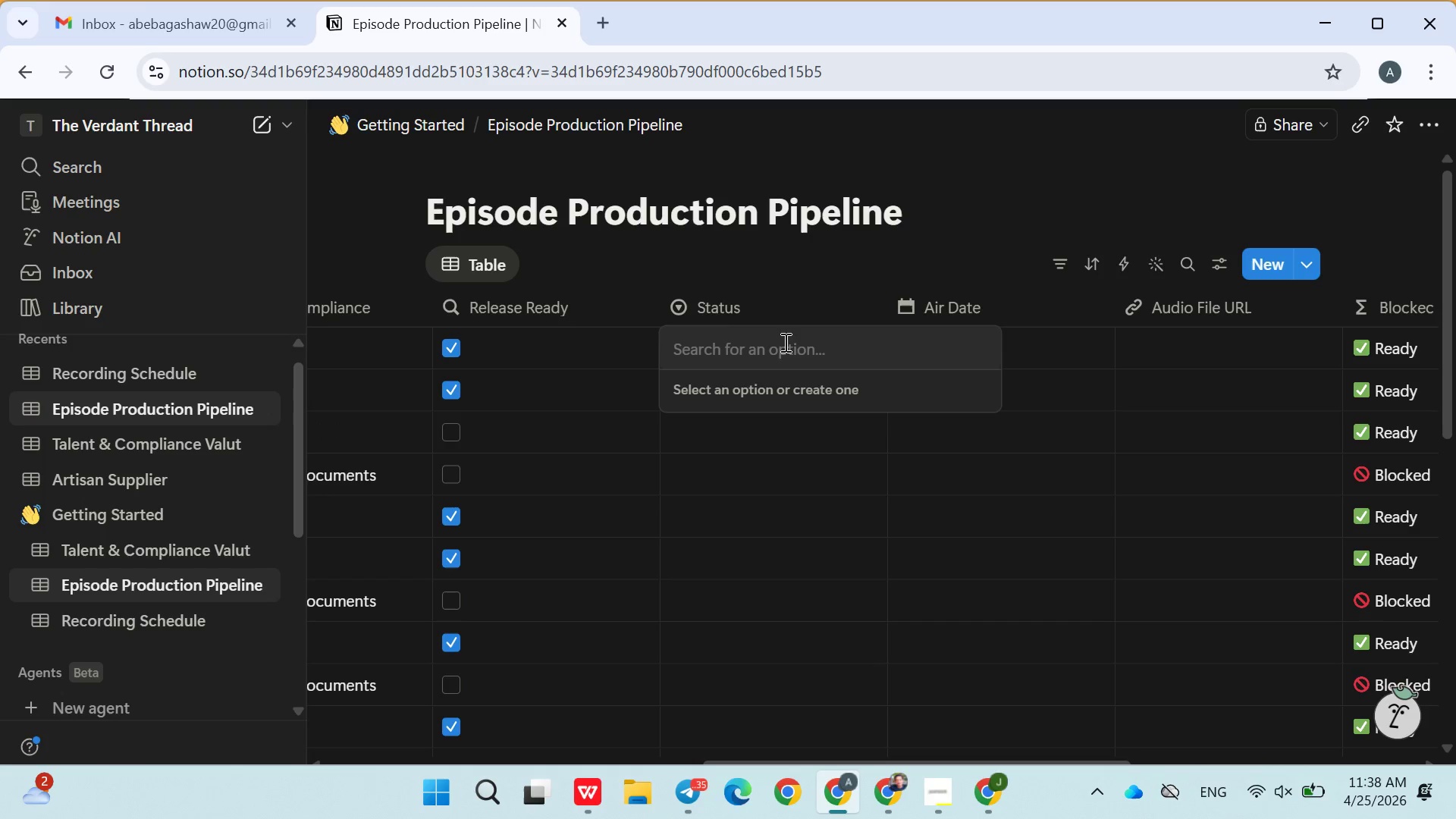 
type(reco)
 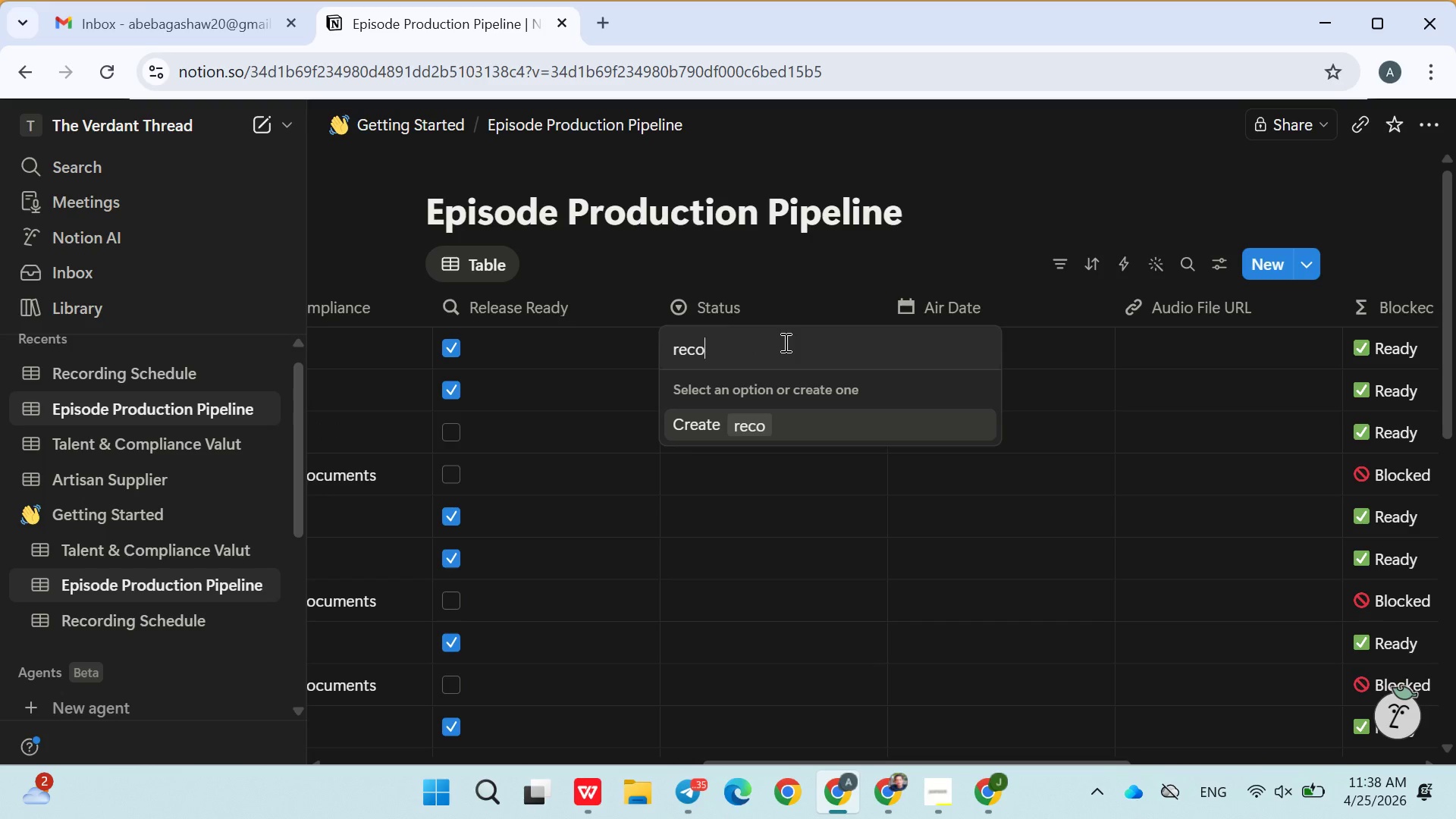 
key(Backspace)
key(Backspace)
key(Backspace)
key(Backspace)
type(Recording)
 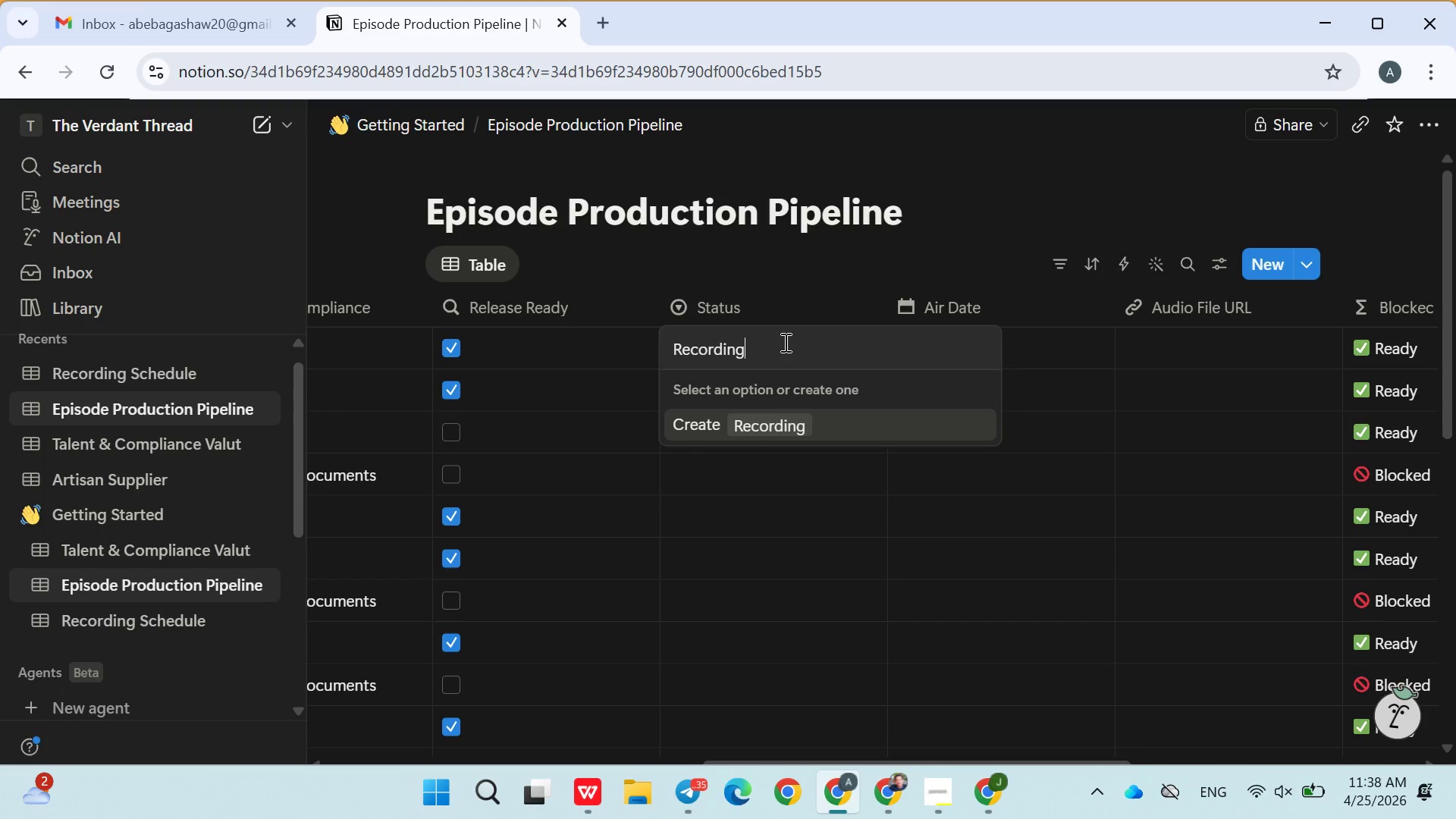 
key(Enter)
 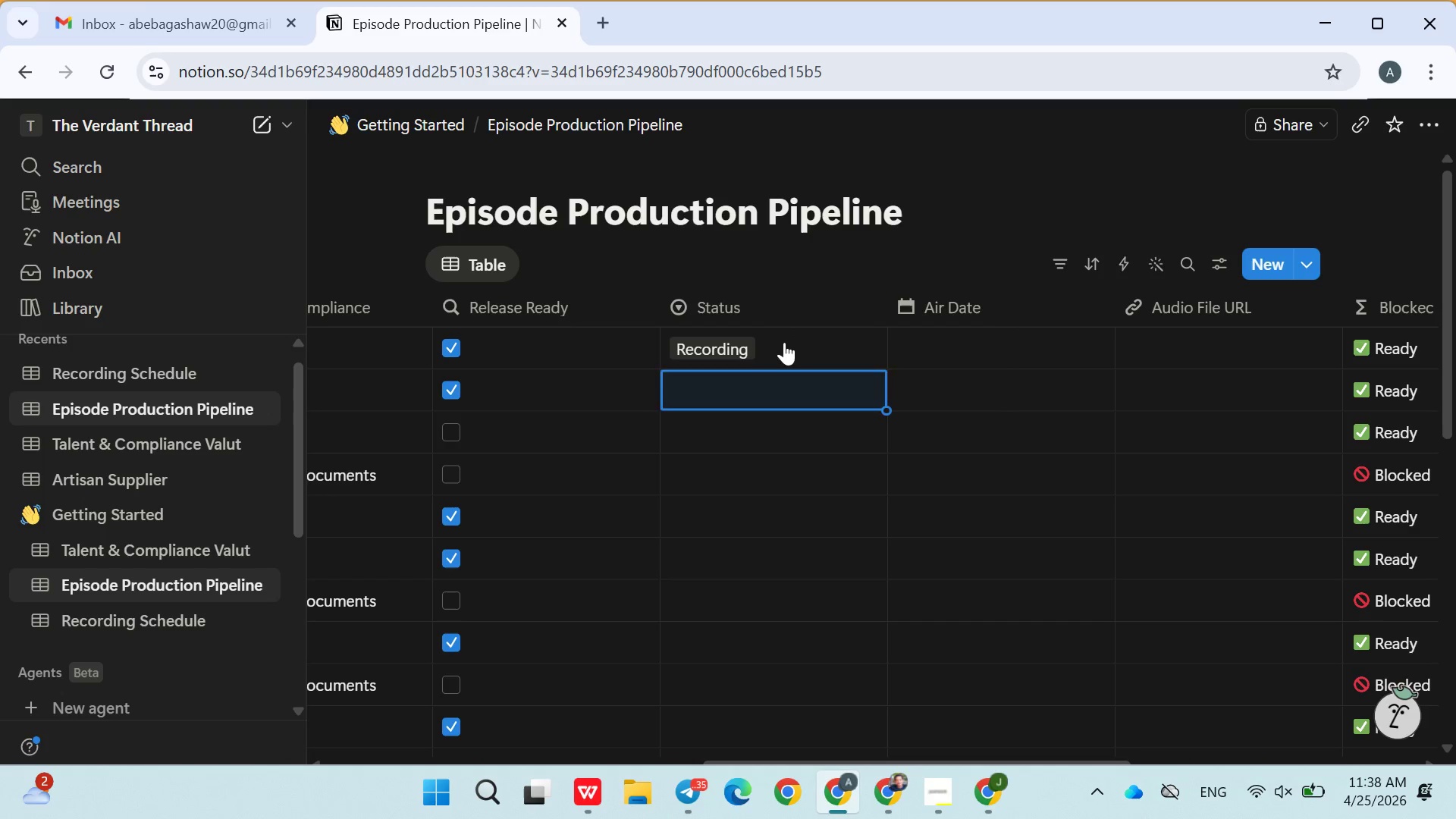 
left_click([784, 342])
 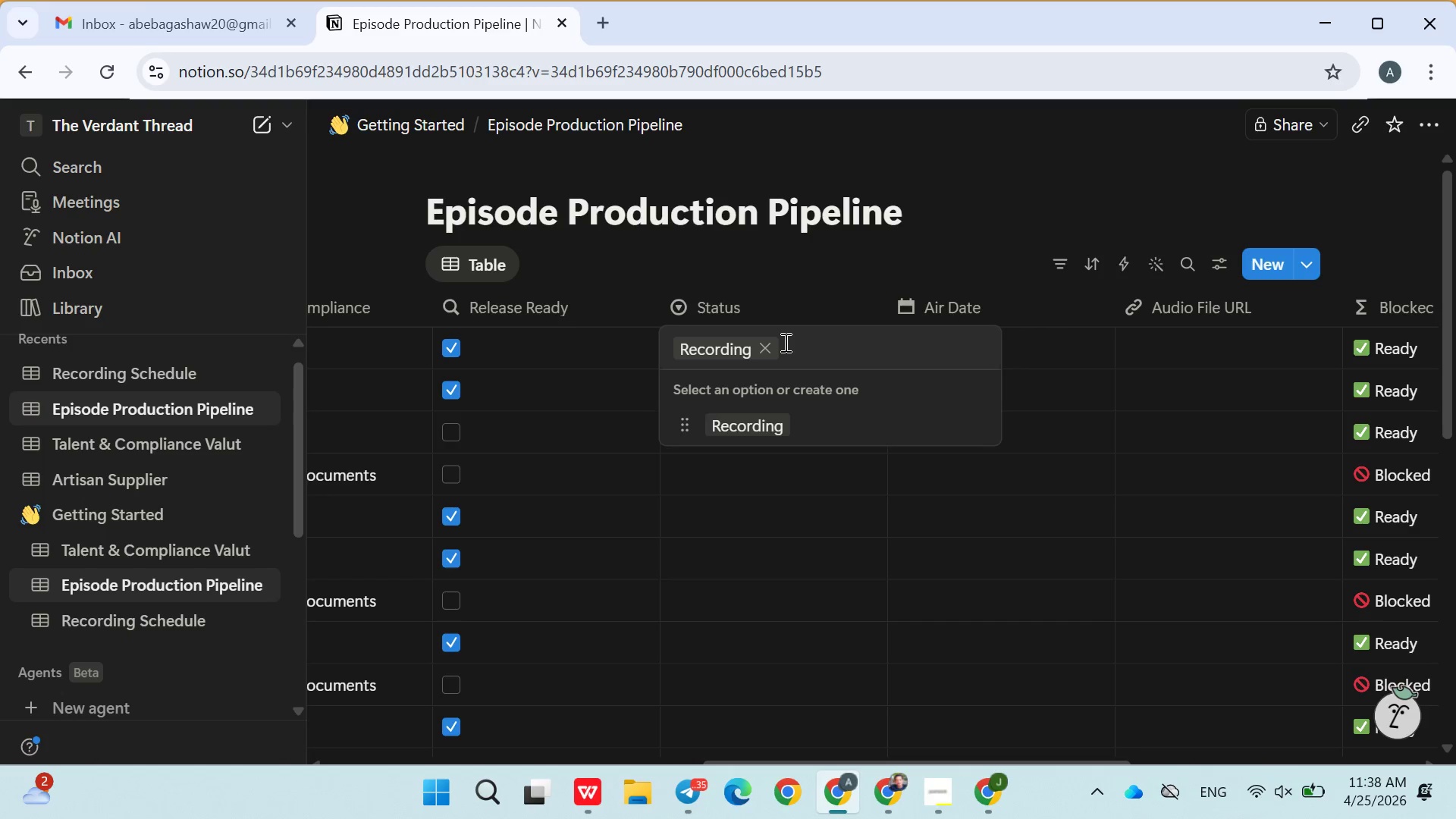 
type(Acripting)
 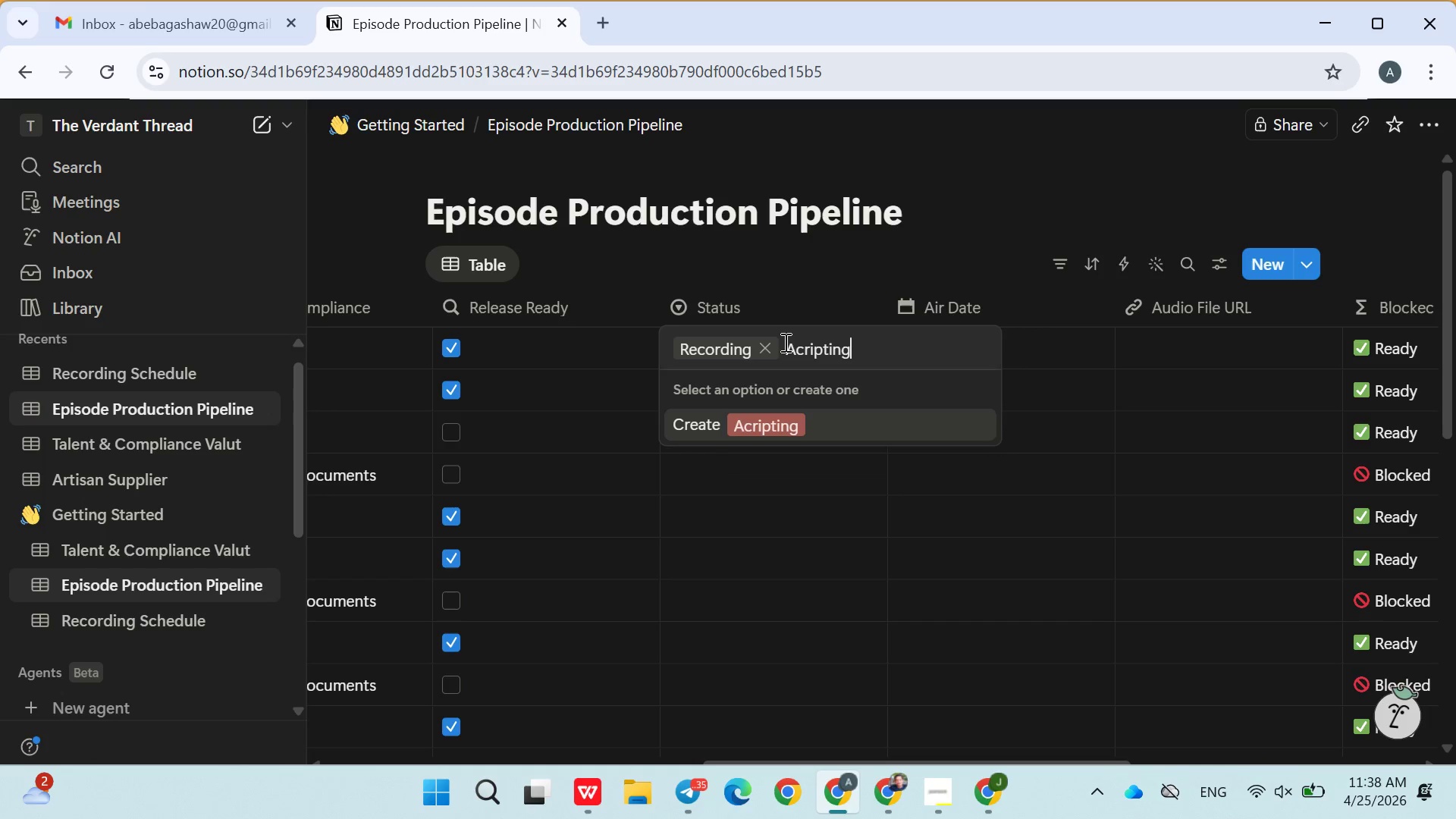 
key(Enter)
 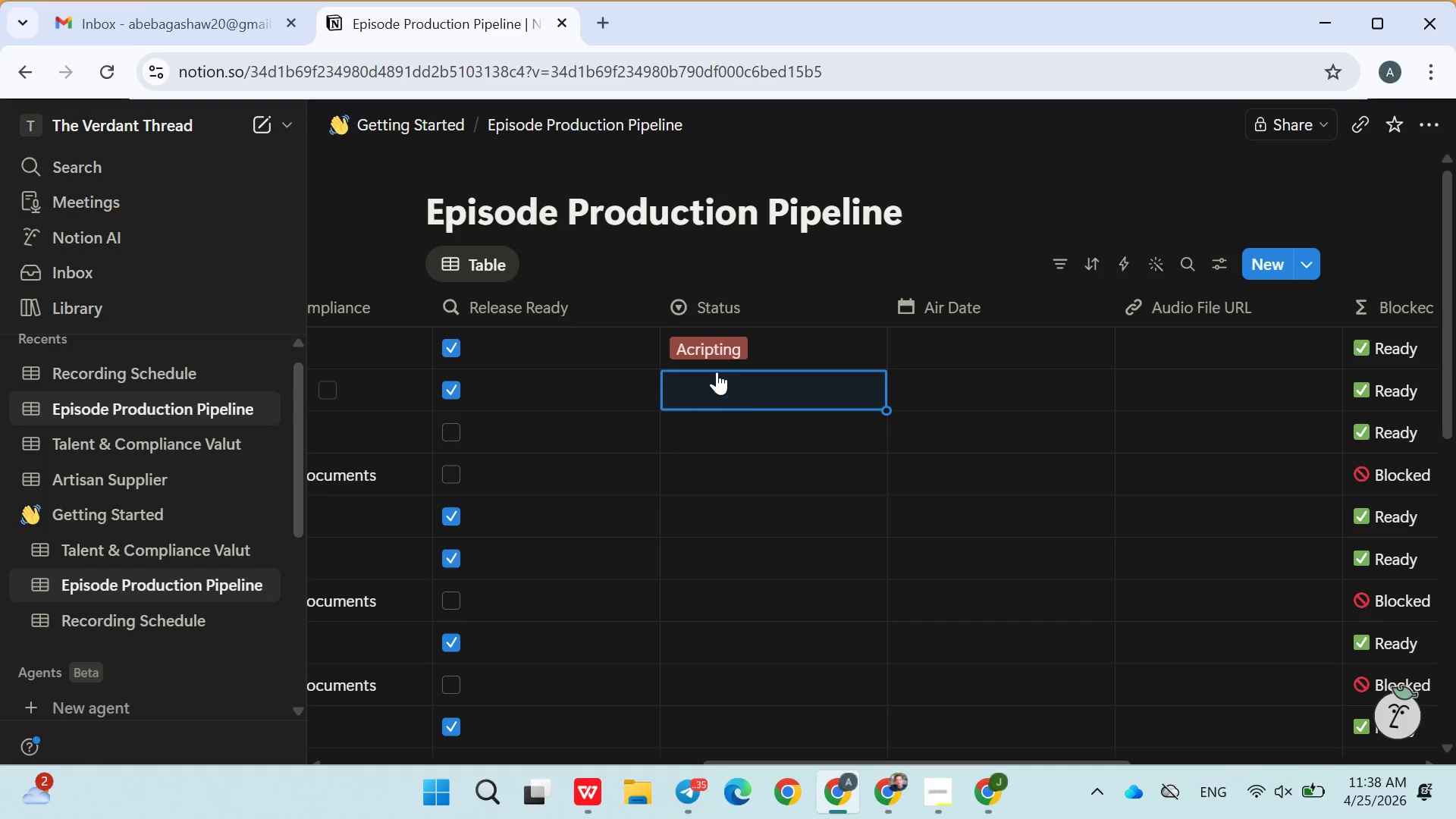 
left_click([704, 355])
 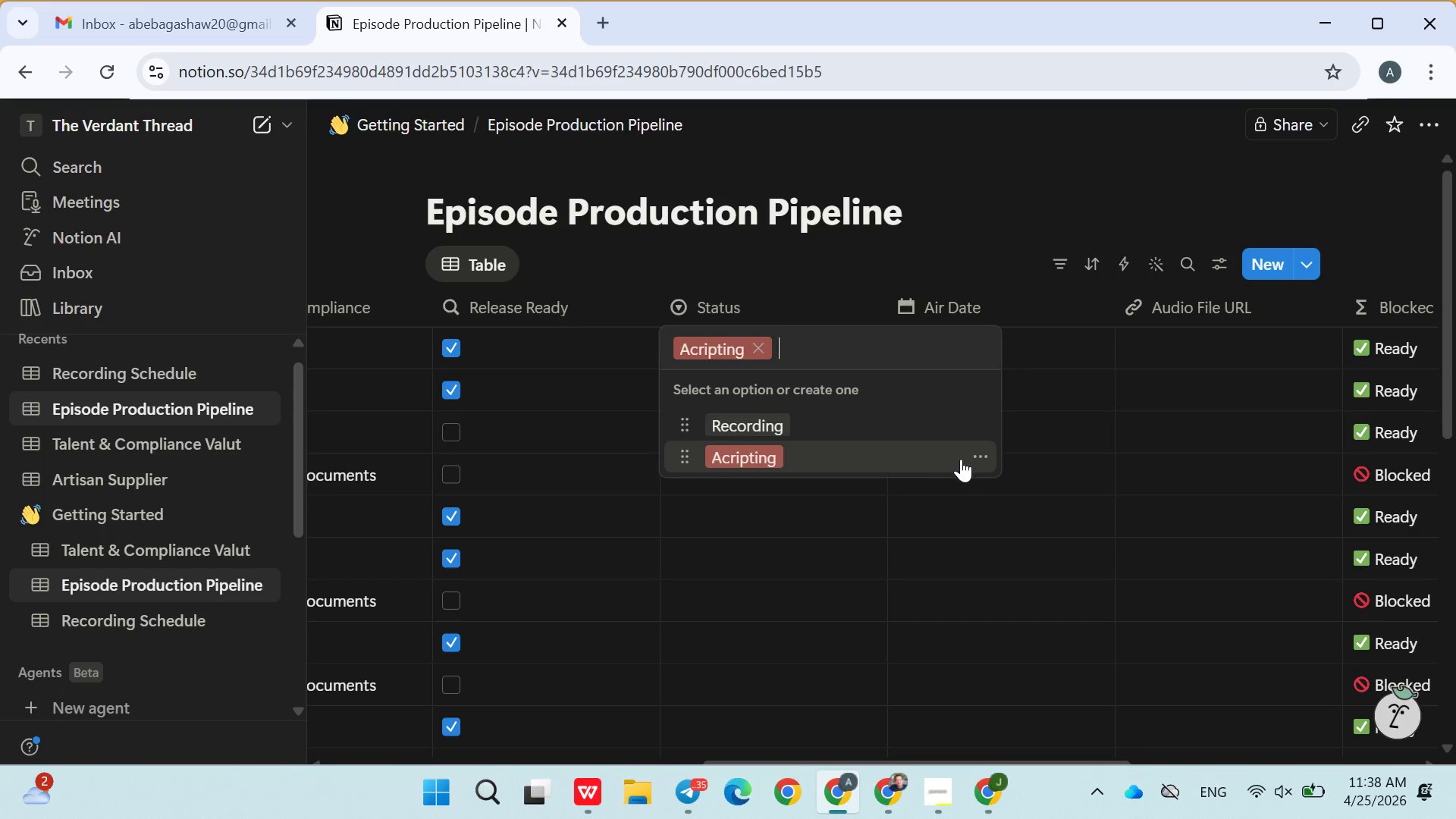 
left_click([981, 457])
 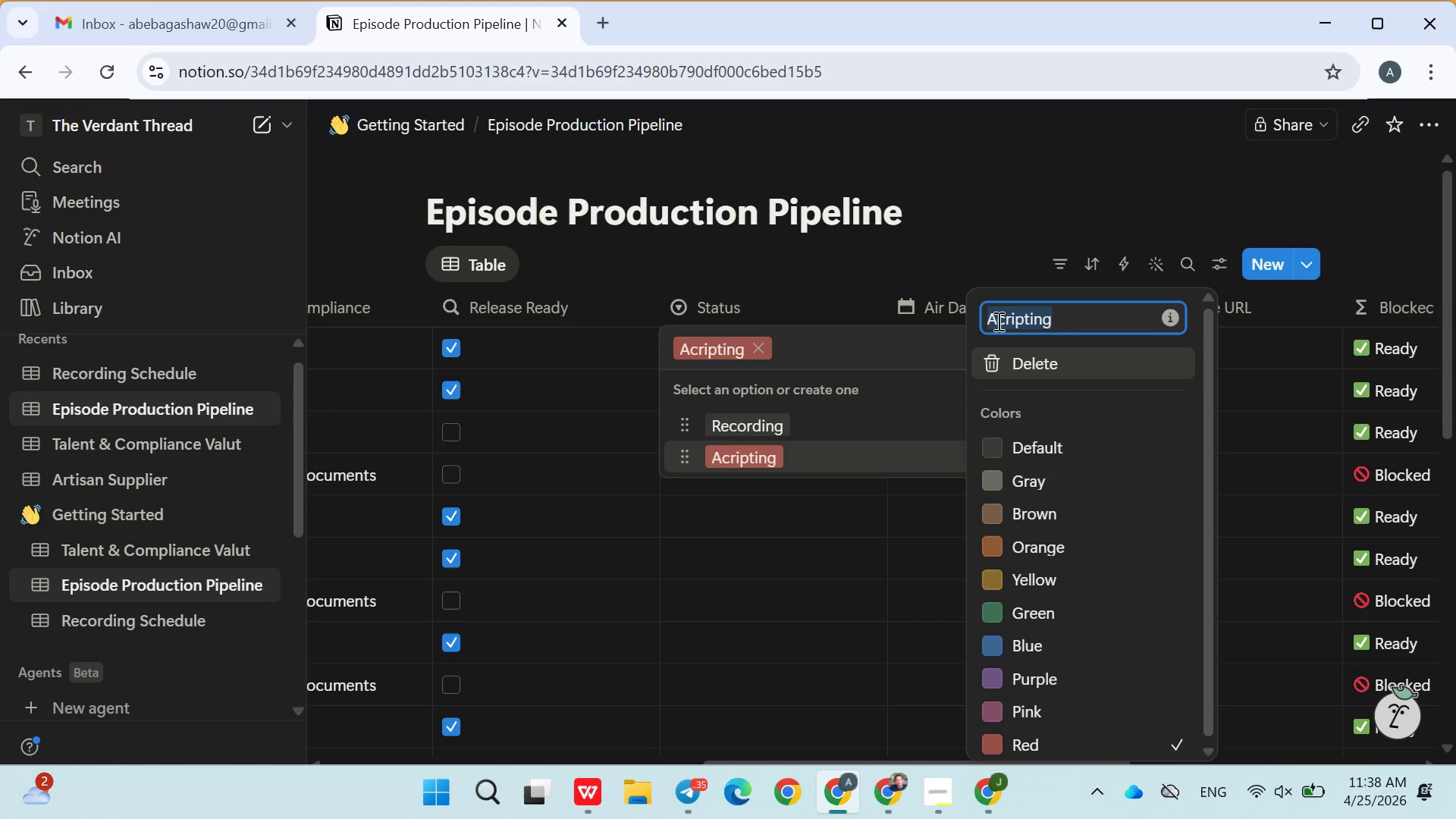 
left_click([997, 322])
 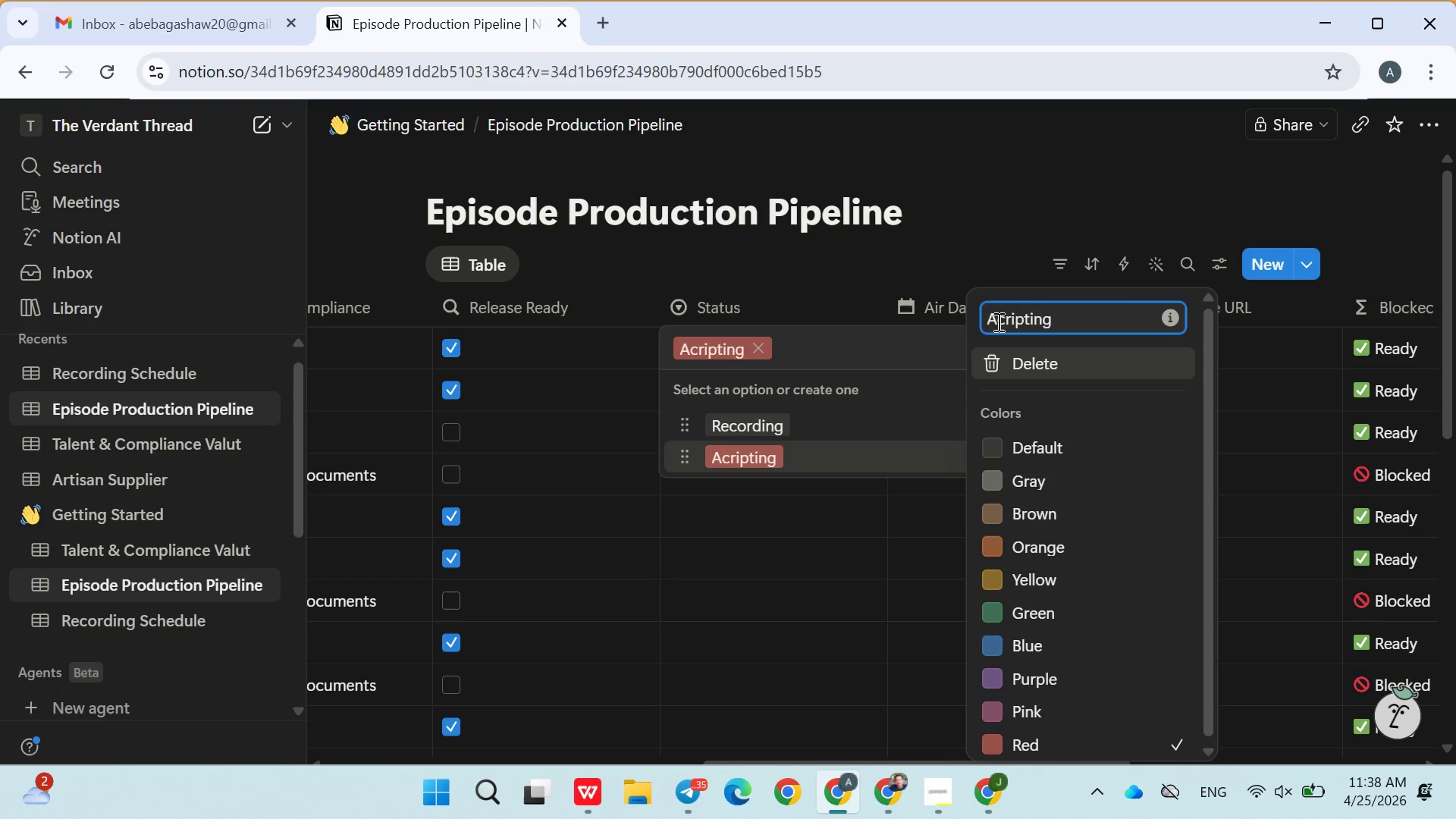 
key(Backspace)
 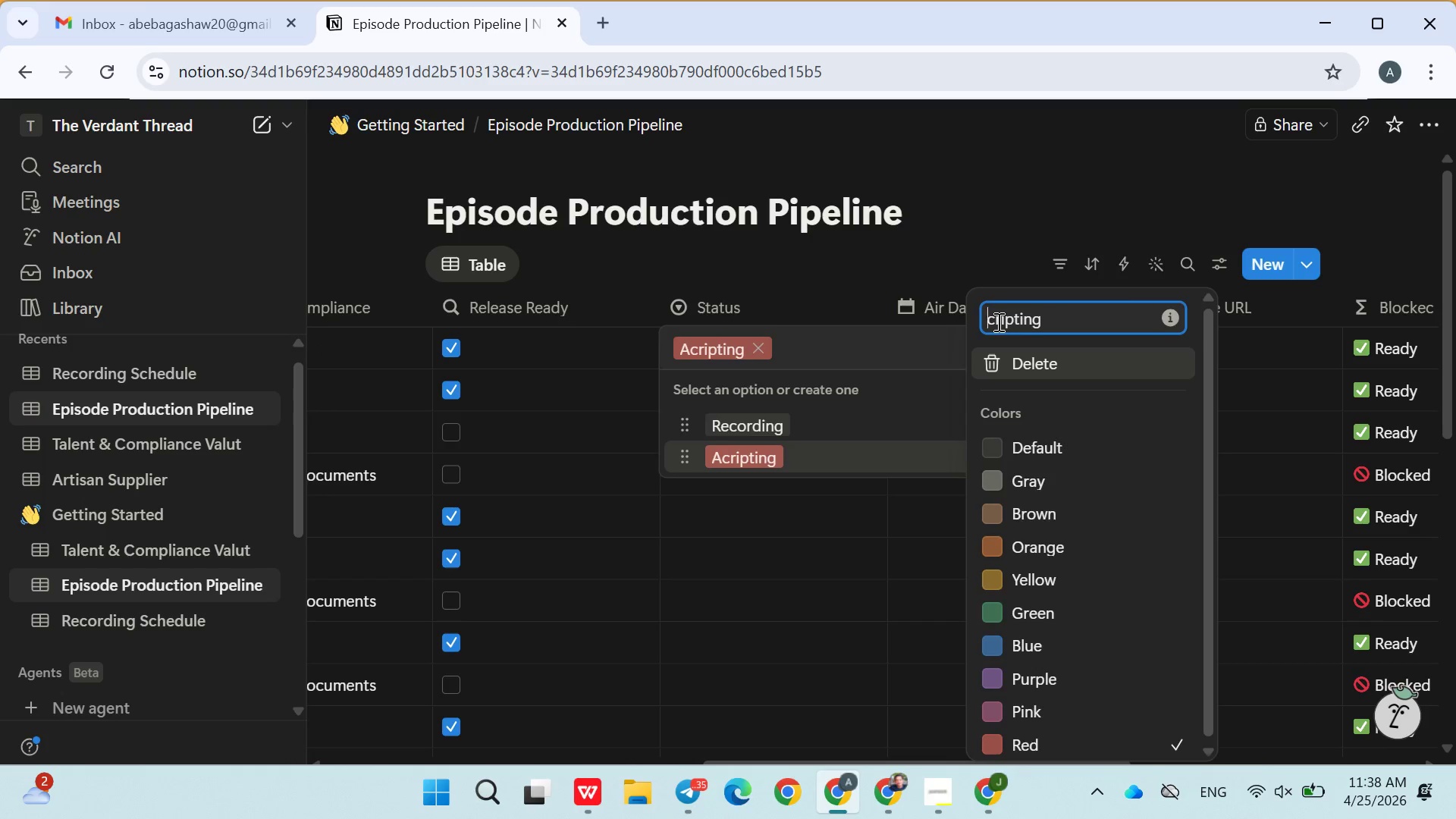 
key(Shift+ShiftLeft)
 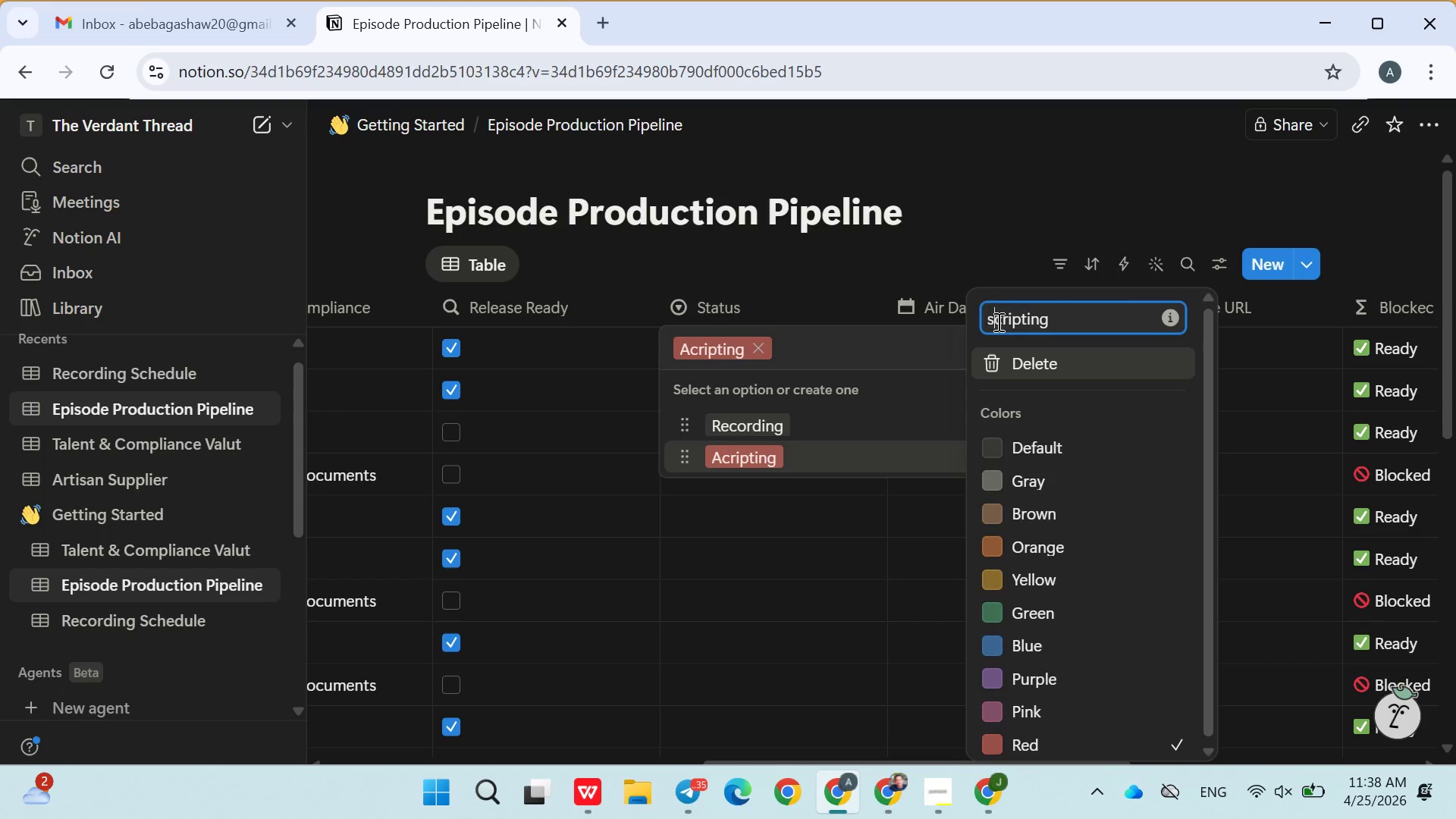 
key(S)
 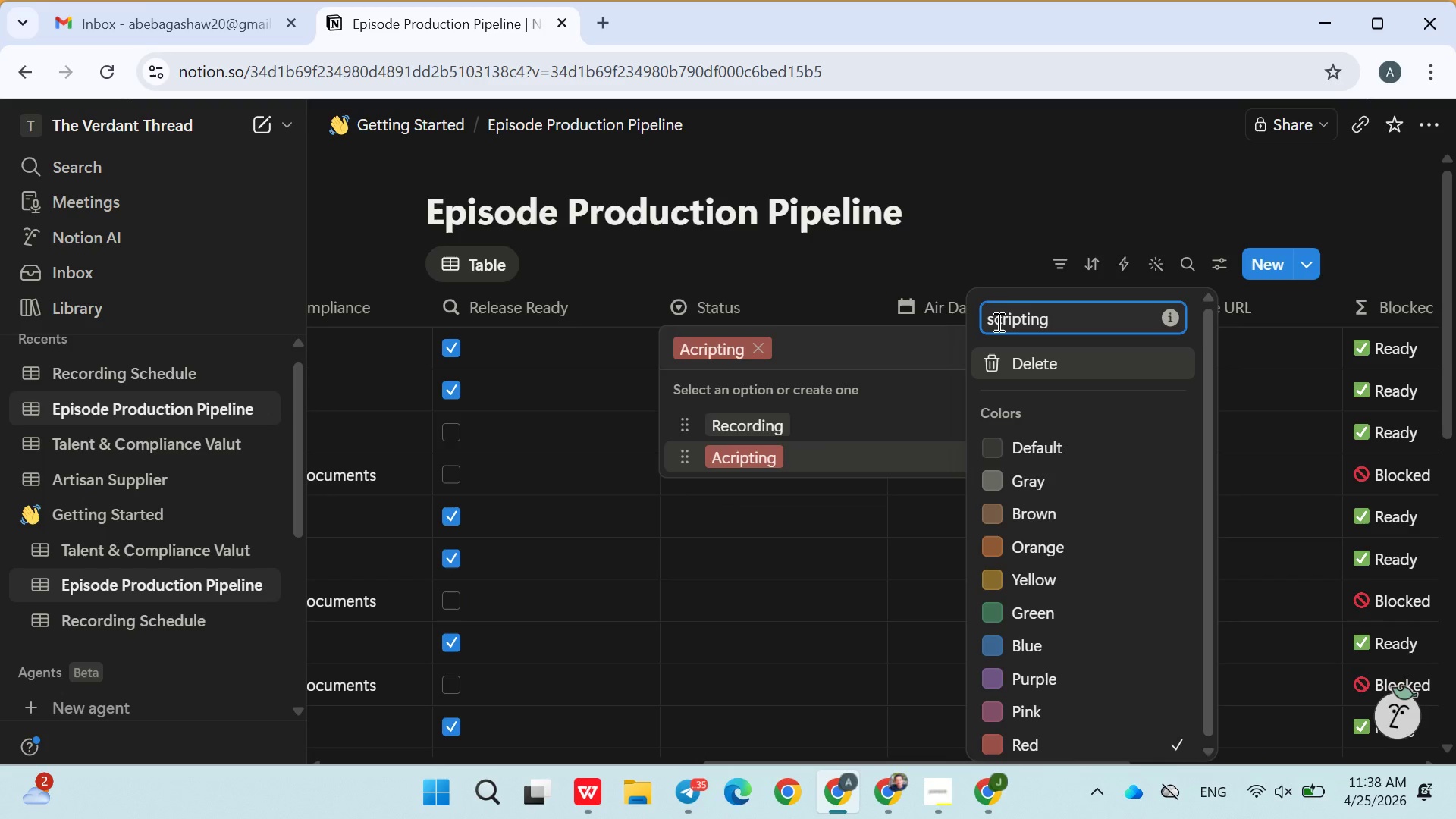 
key(Backspace)
 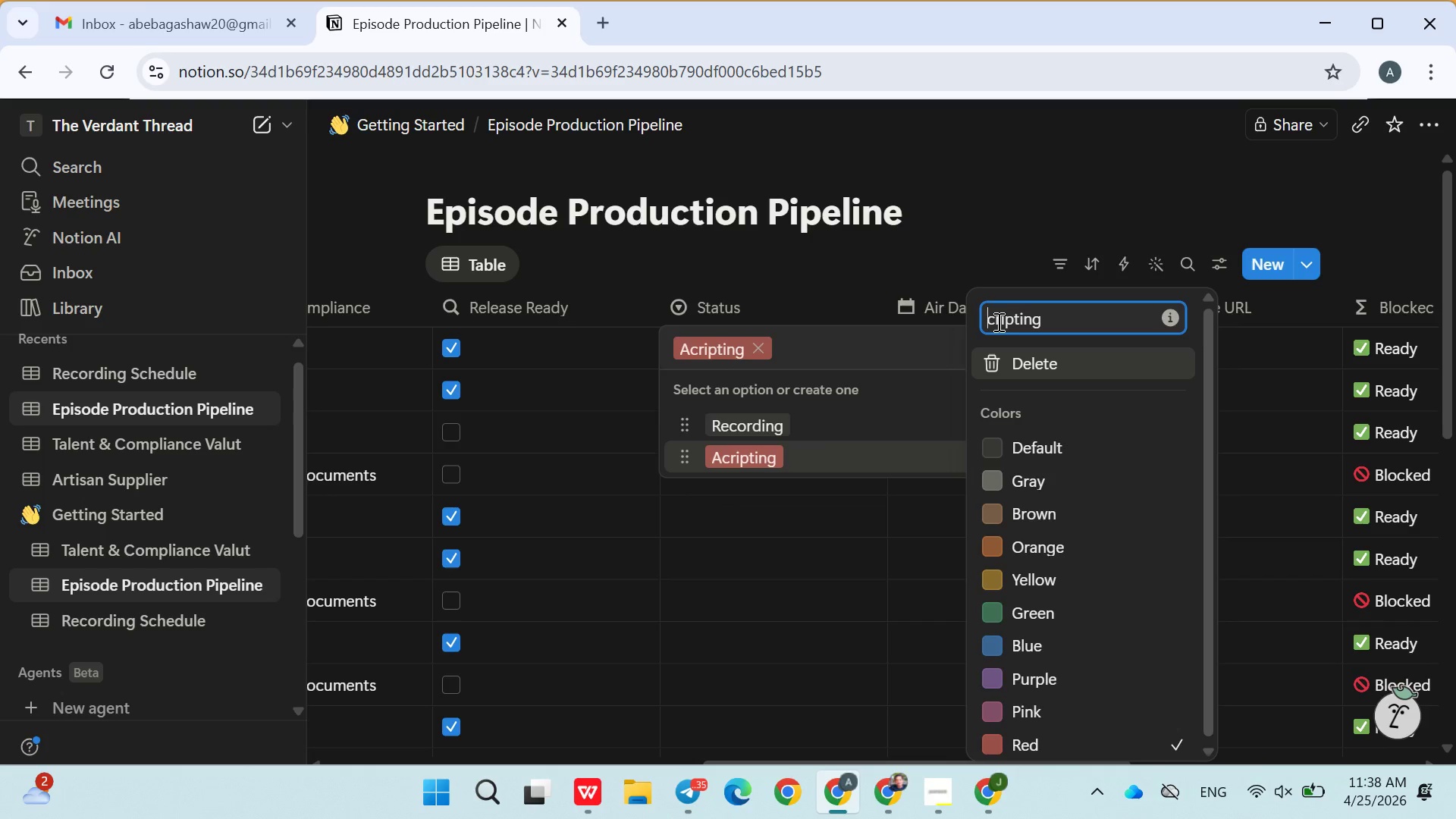 
key(Shift+S)
 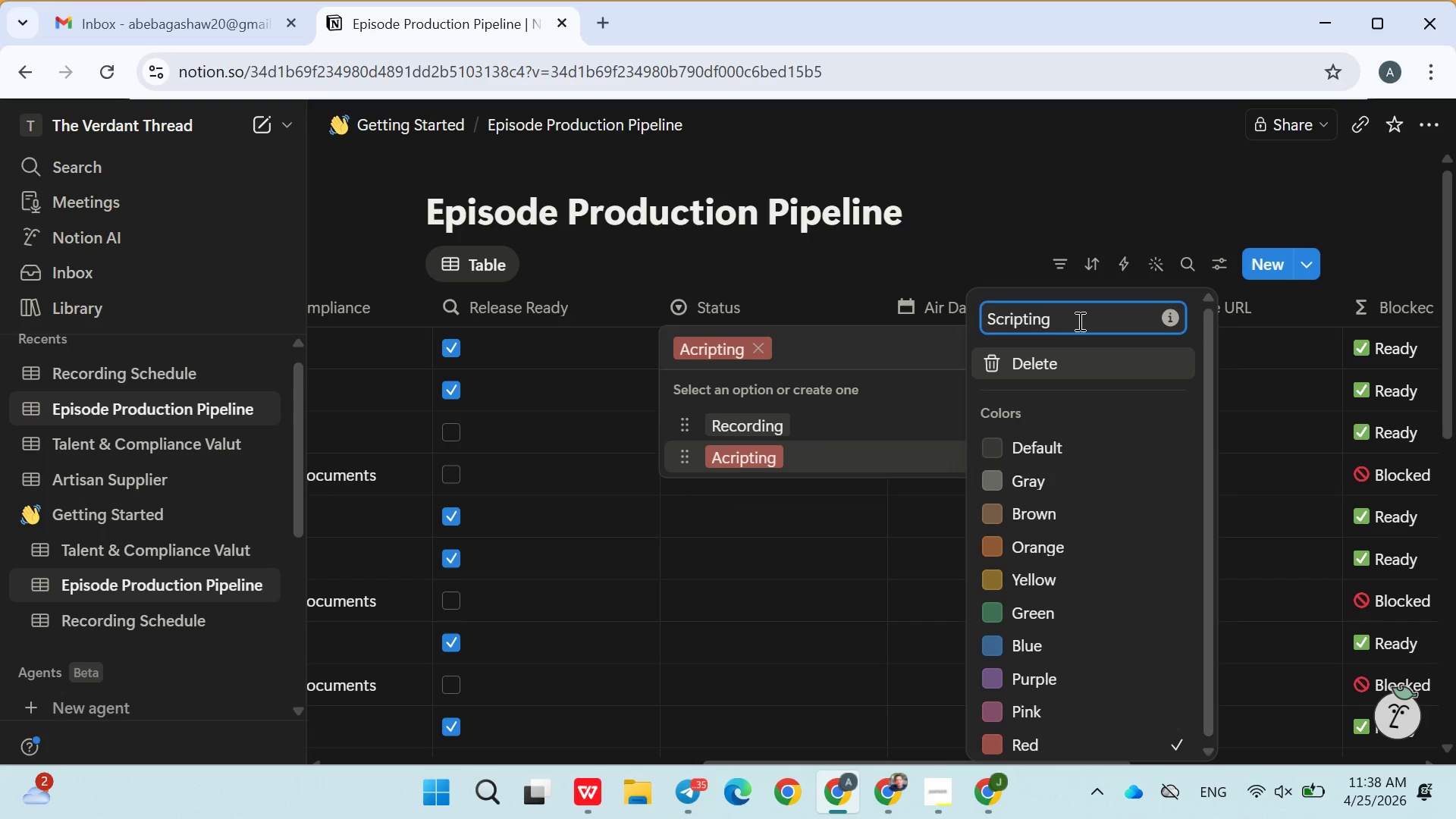 
left_click([1078, 321])
 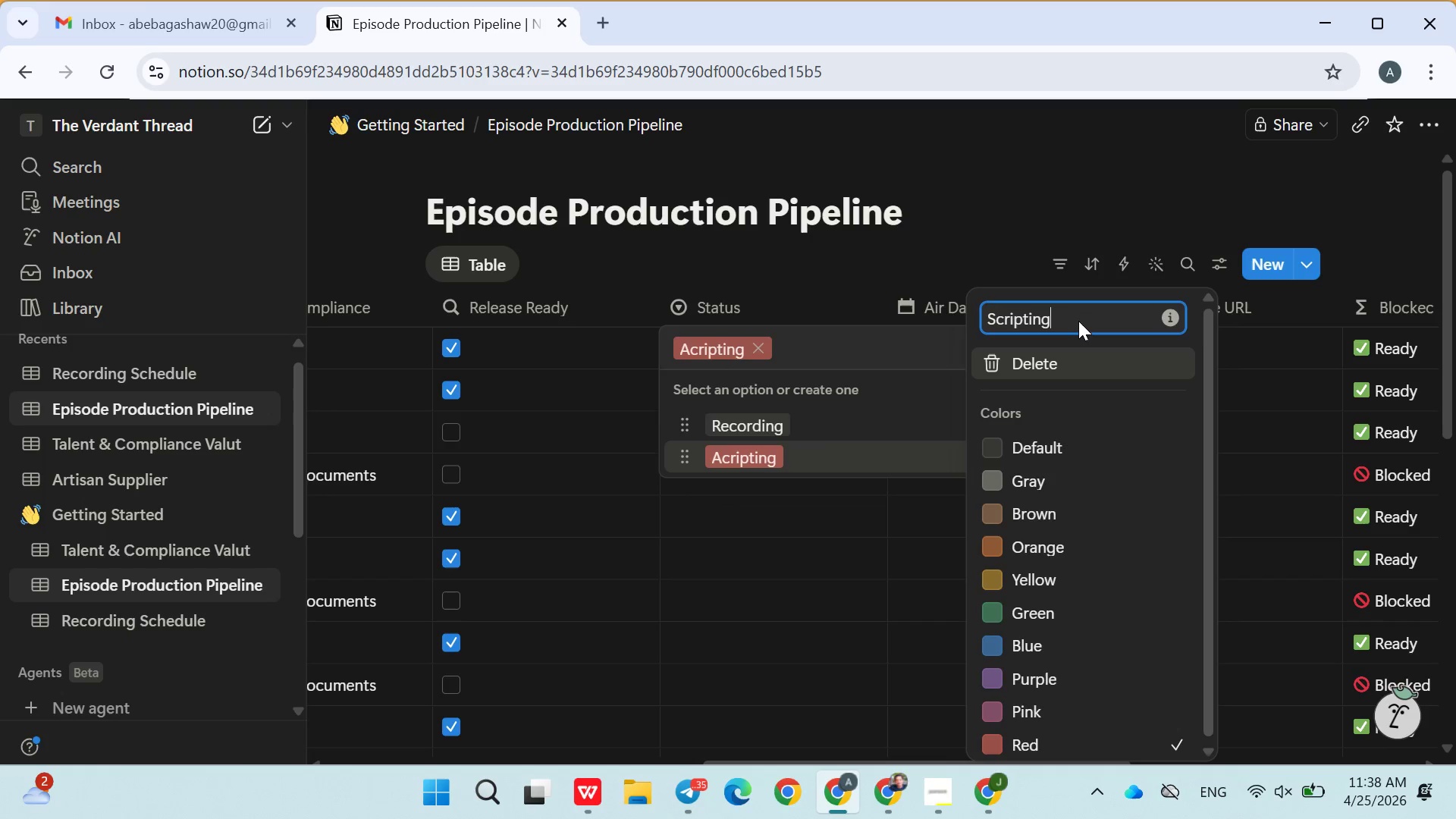 
left_click([993, 255])
 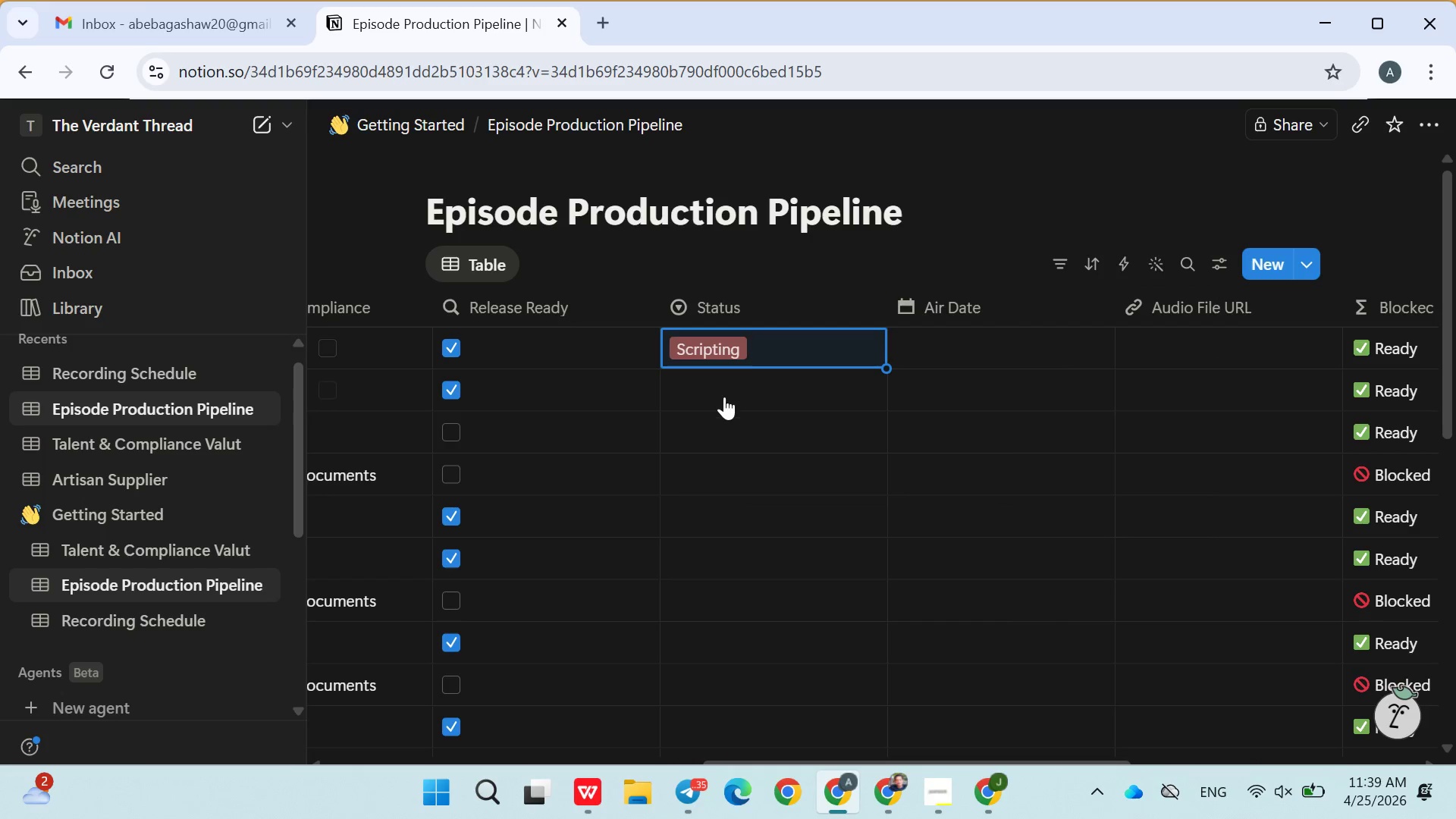 
left_click([725, 398])
 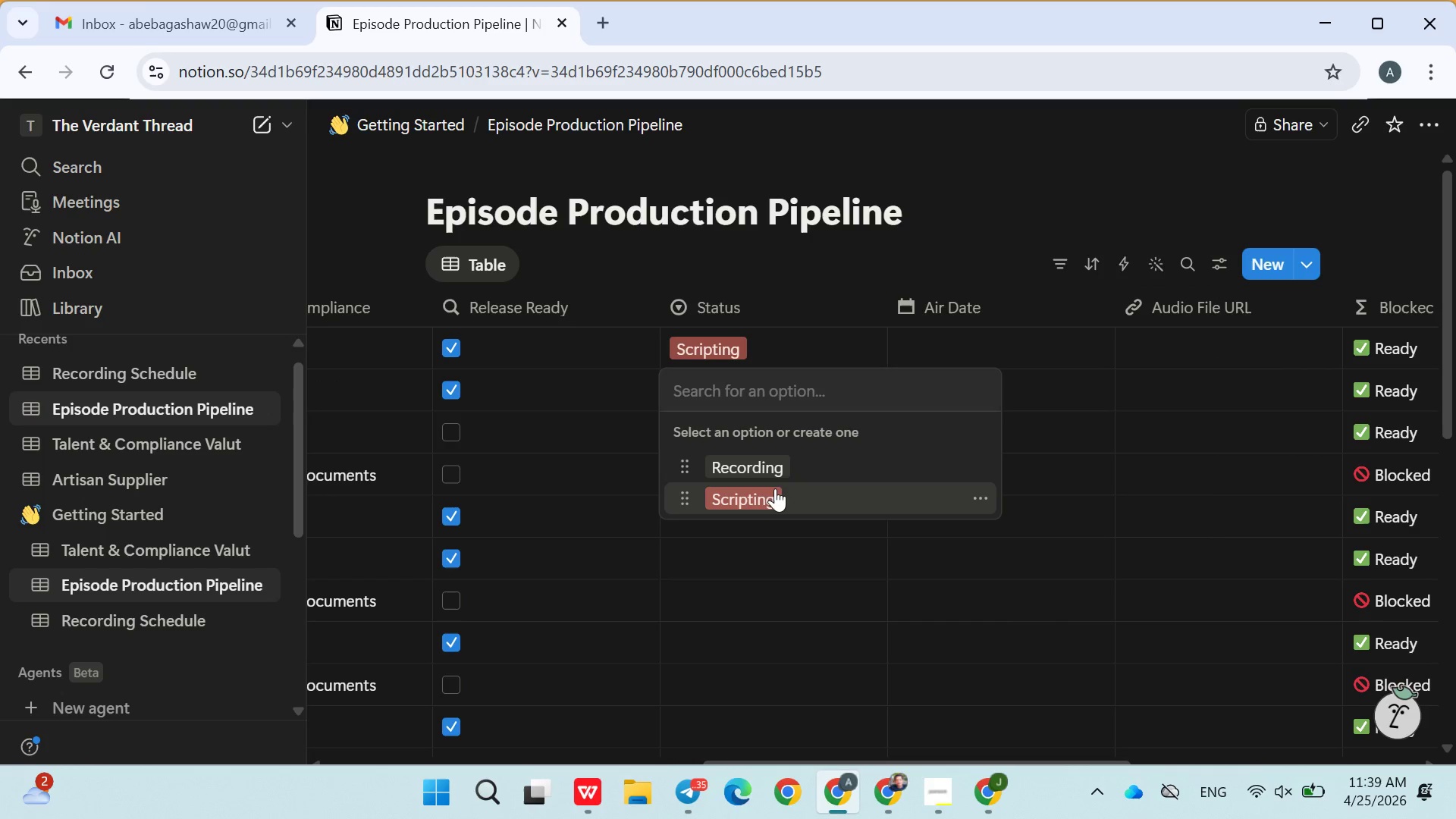 
left_click([775, 491])
 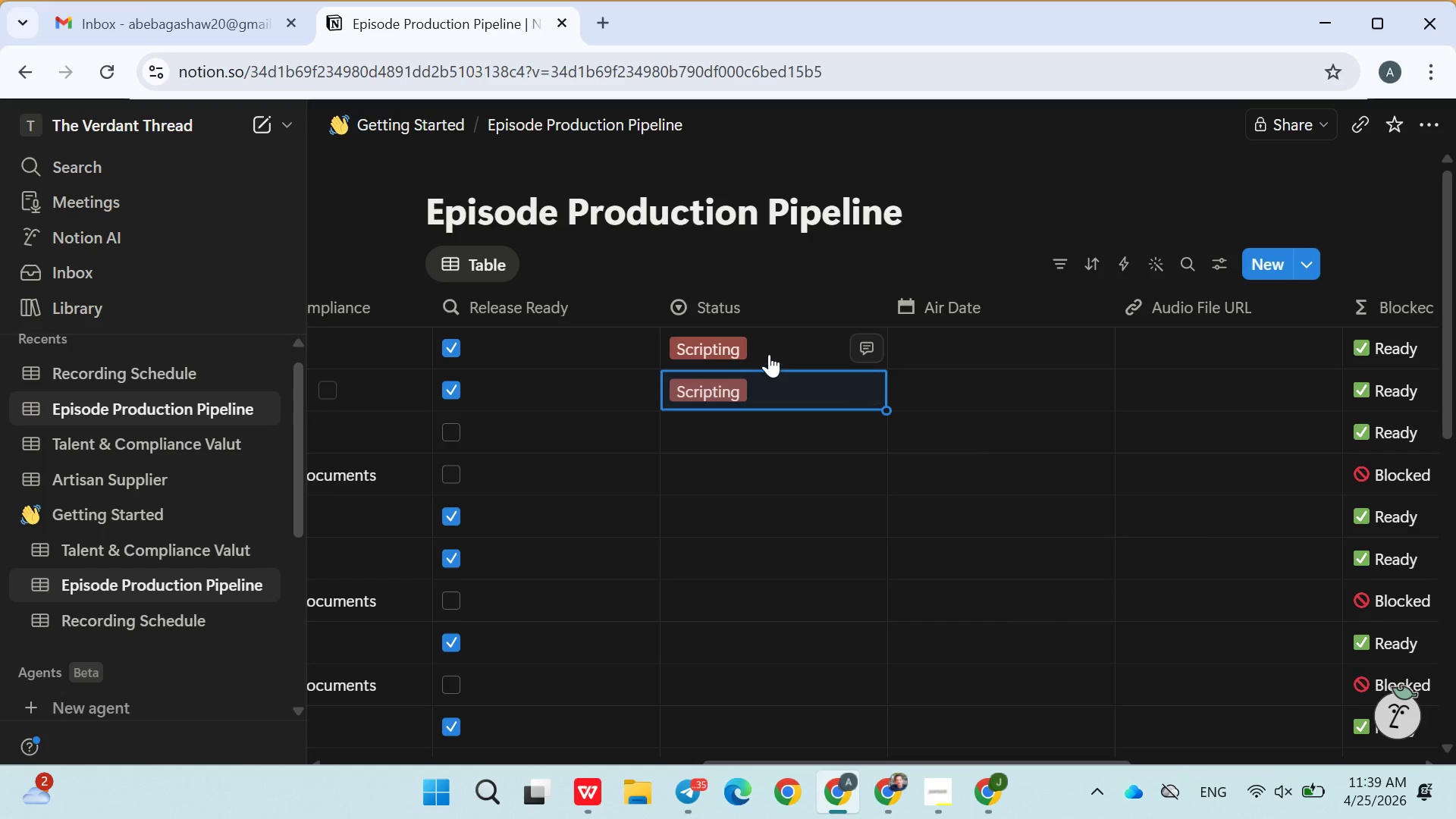 
left_click([769, 353])
 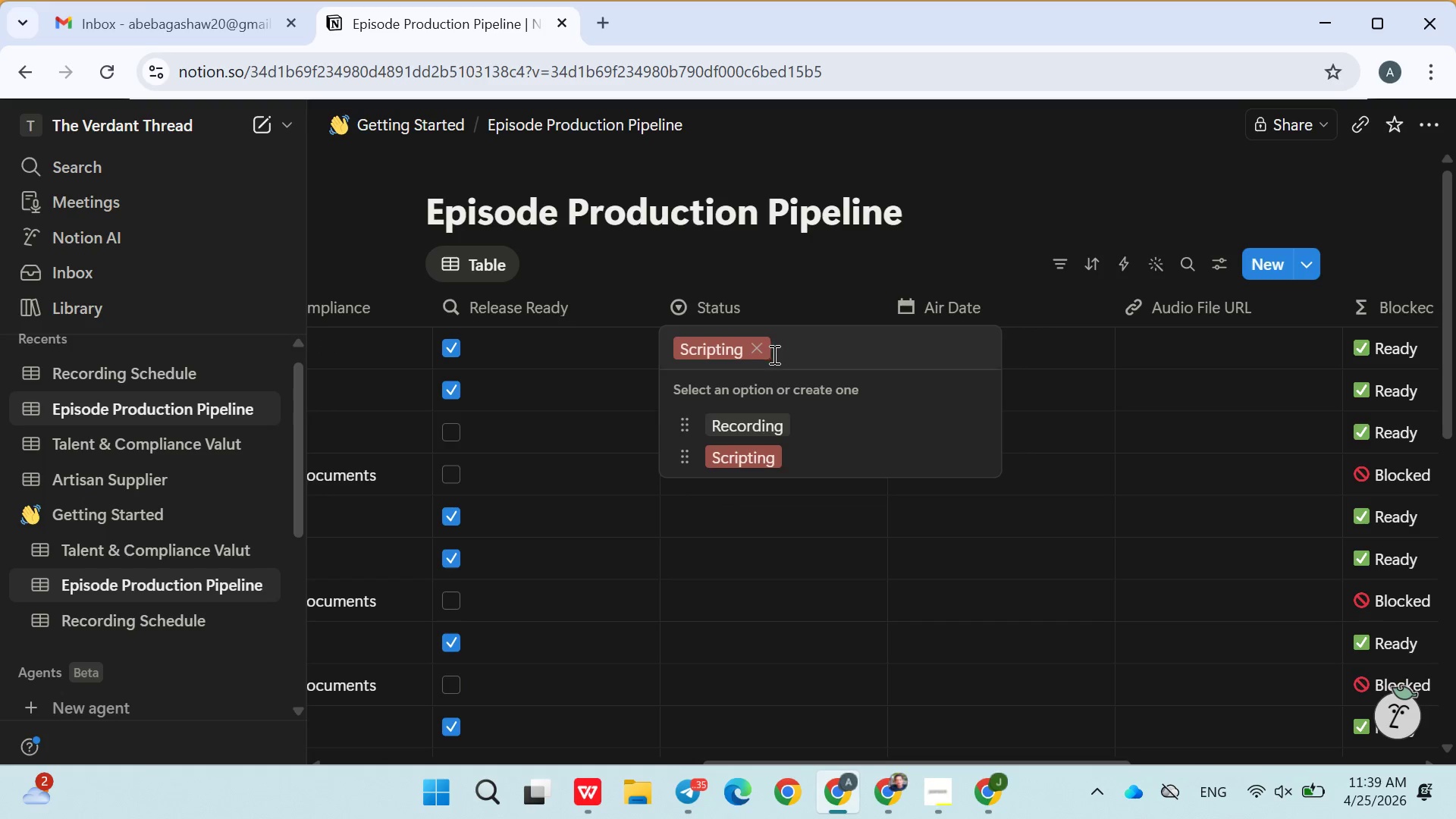 
left_click([764, 424])
 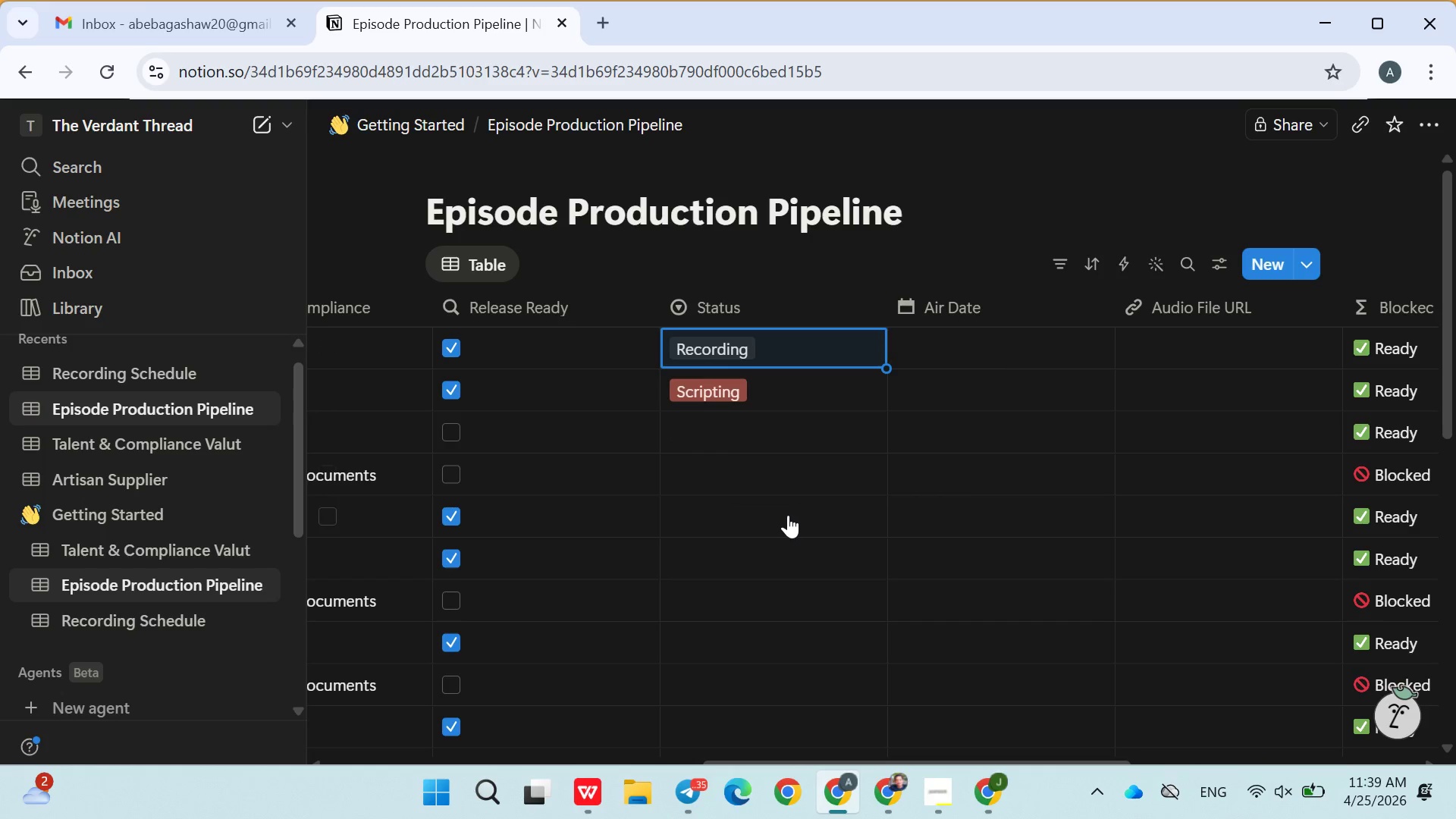 
left_click([788, 515])
 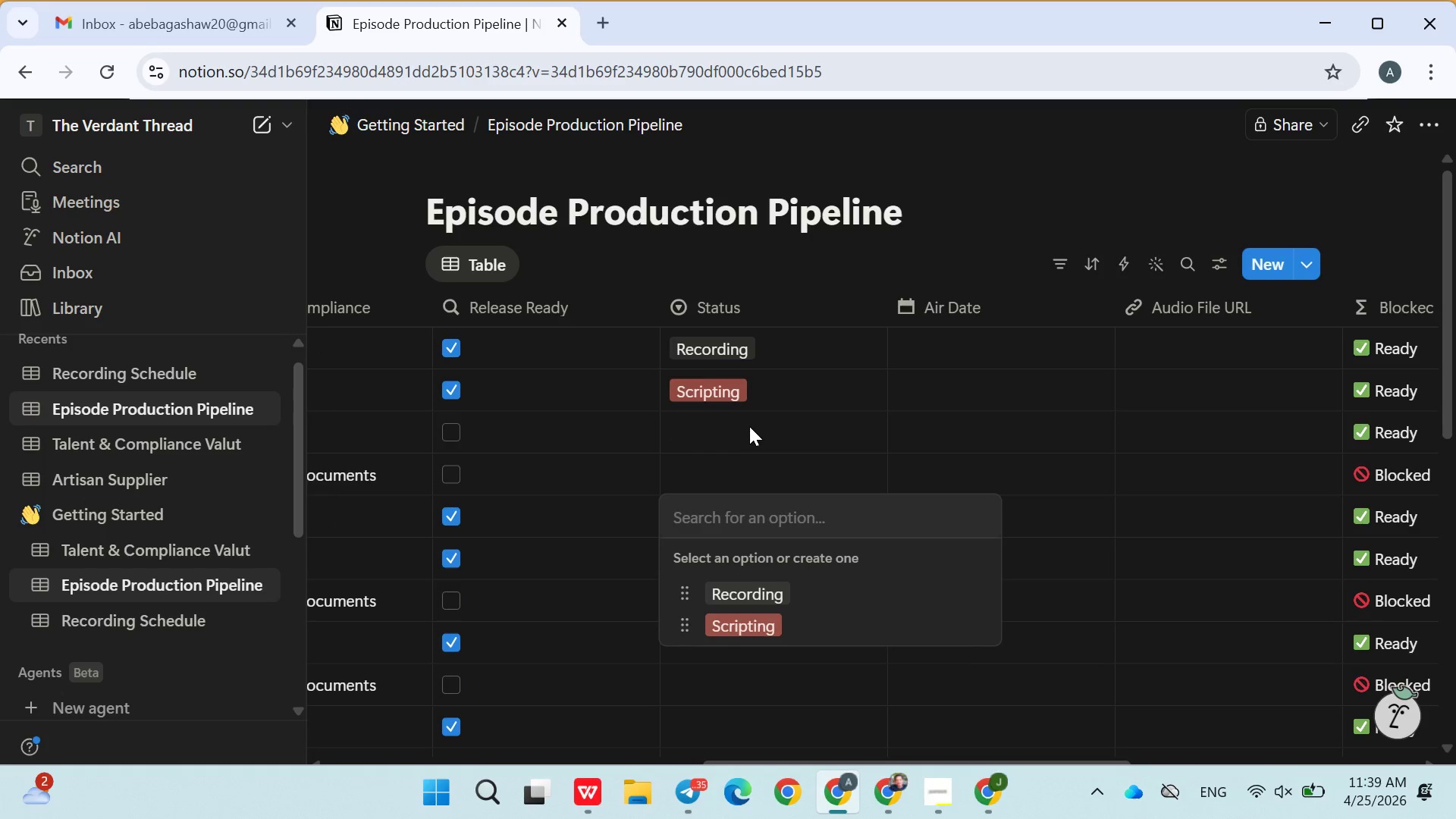 
left_click([749, 426])
 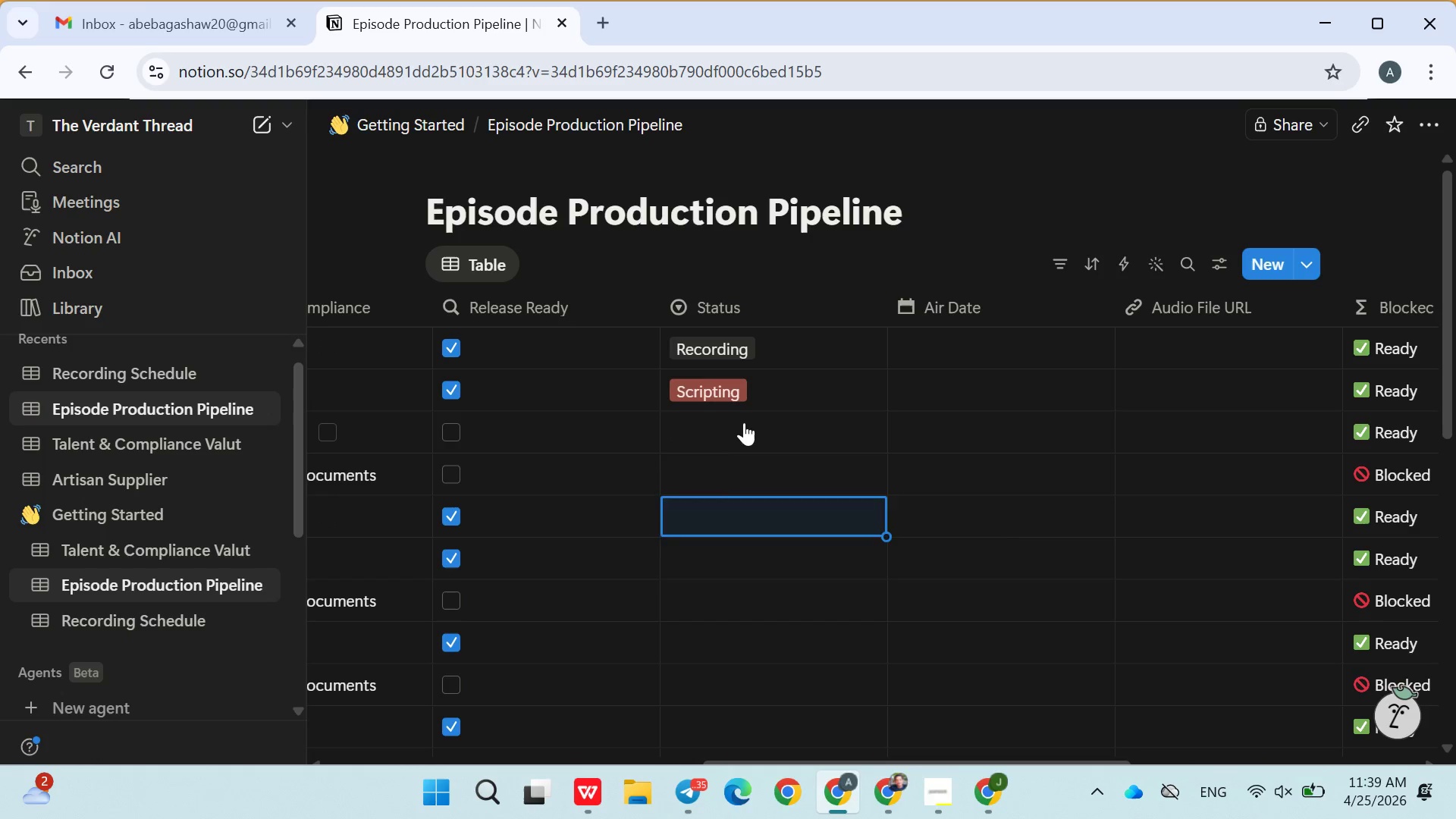 
left_click([744, 422])
 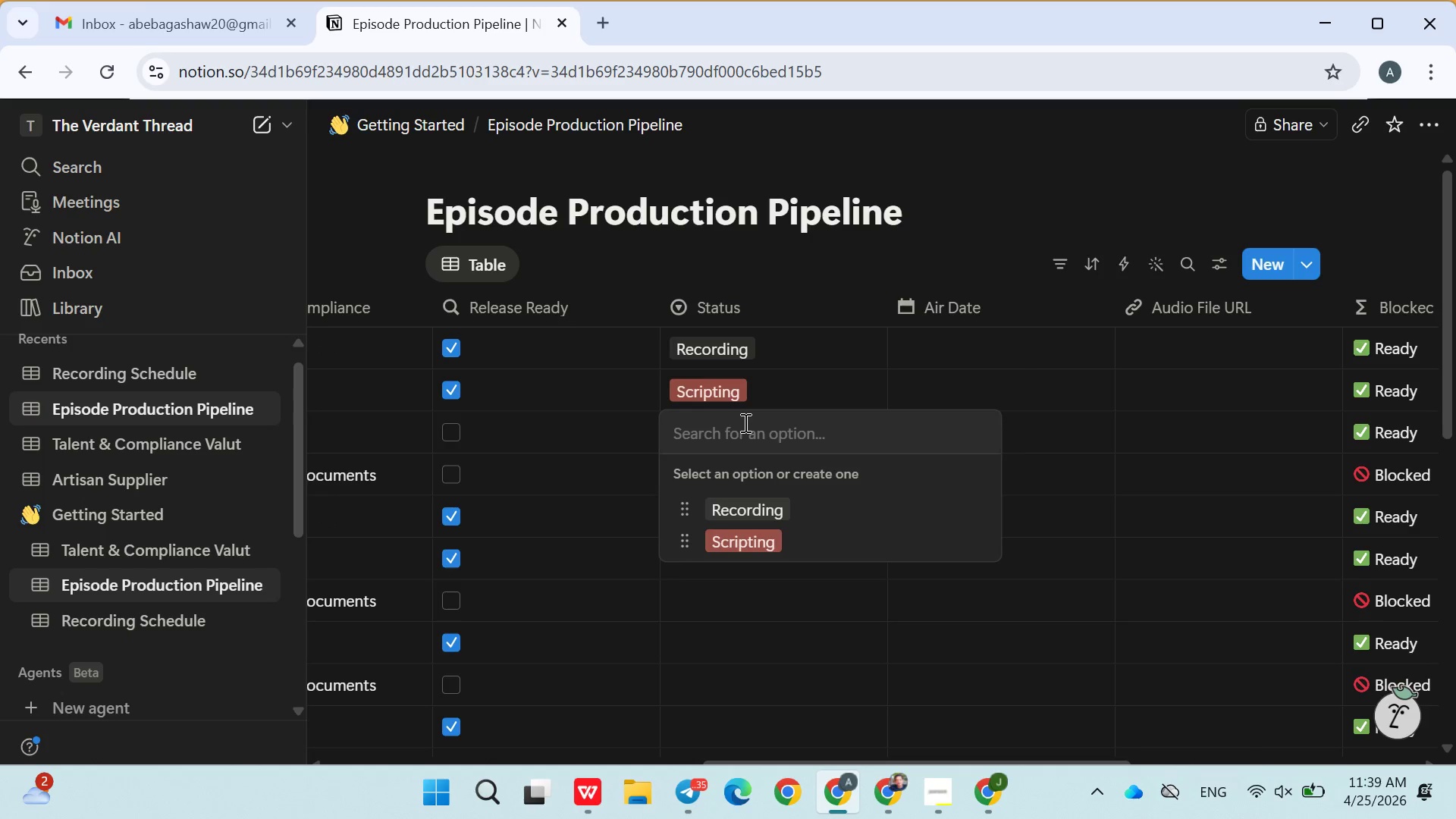 
wait(5.31)
 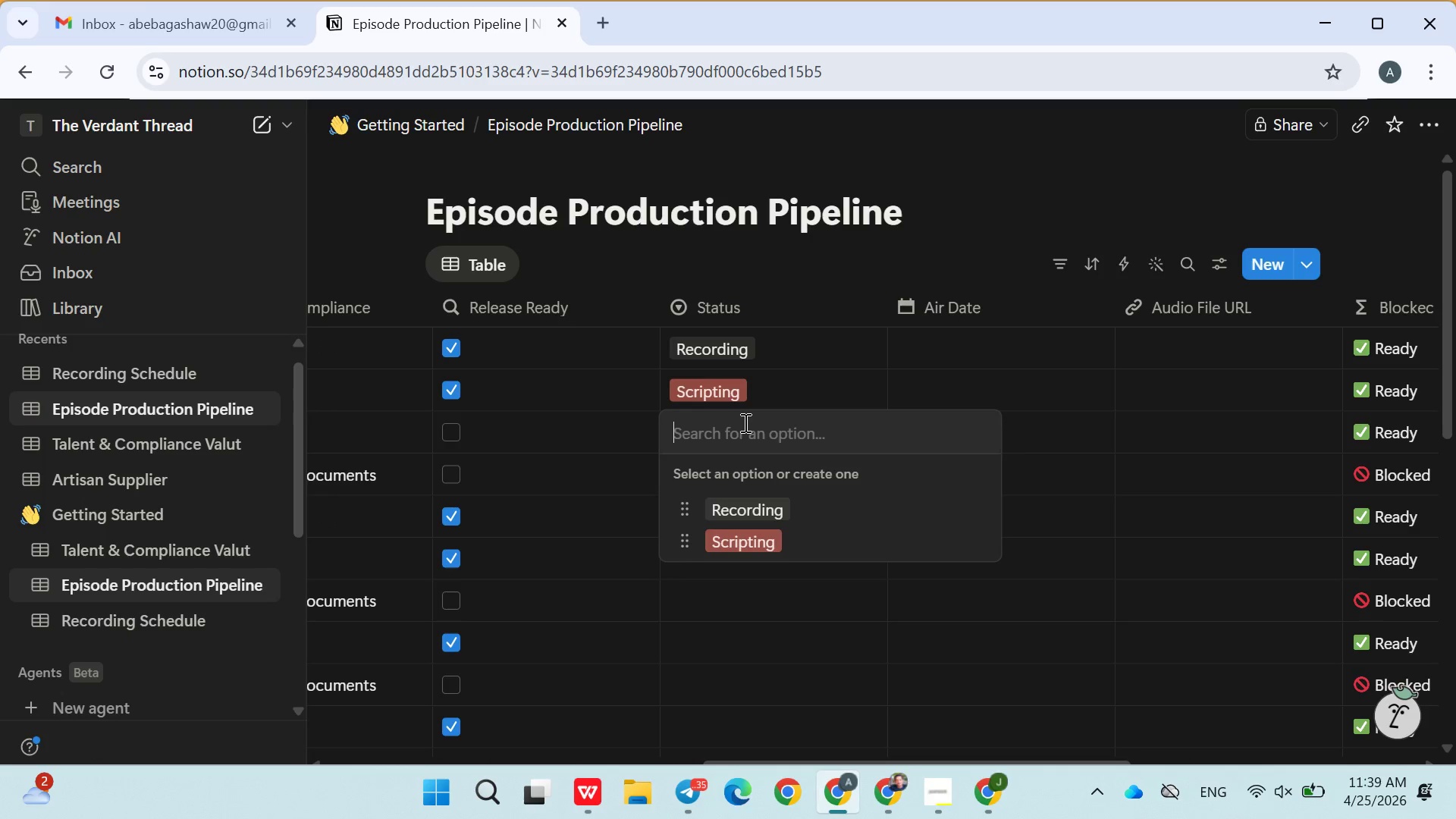 
type(Recor)
 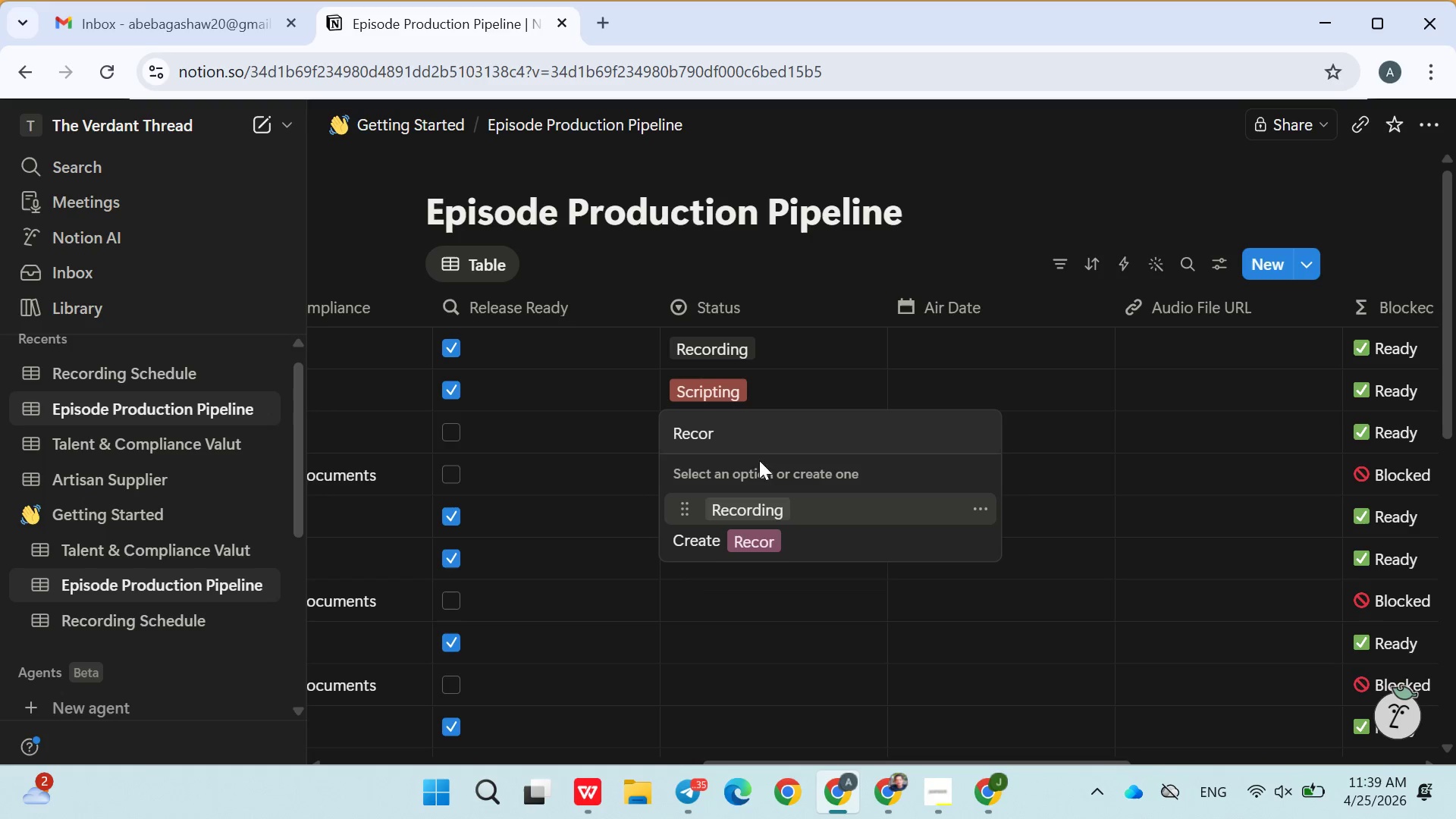 
left_click([759, 505])
 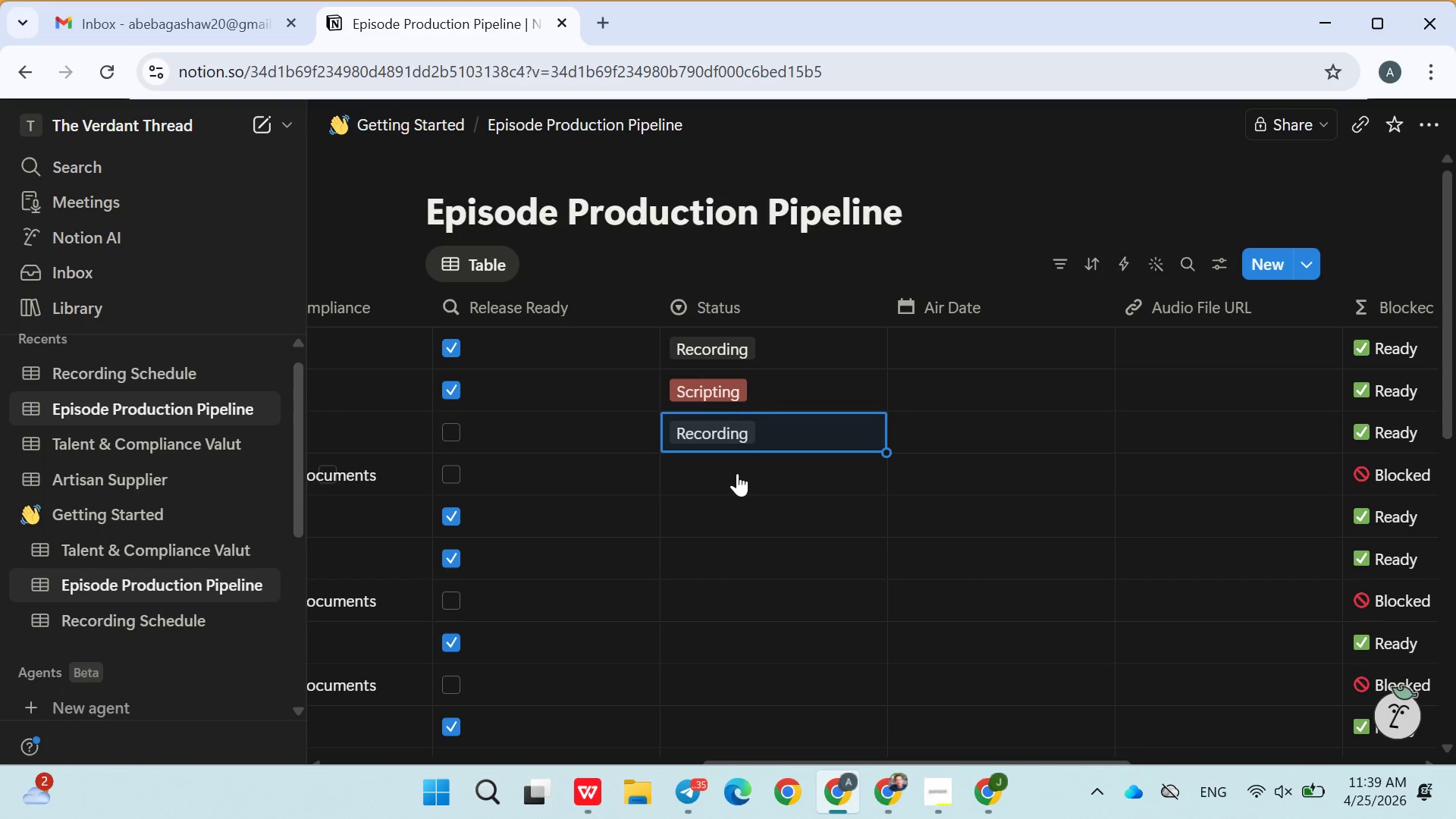 
left_click([737, 473])
 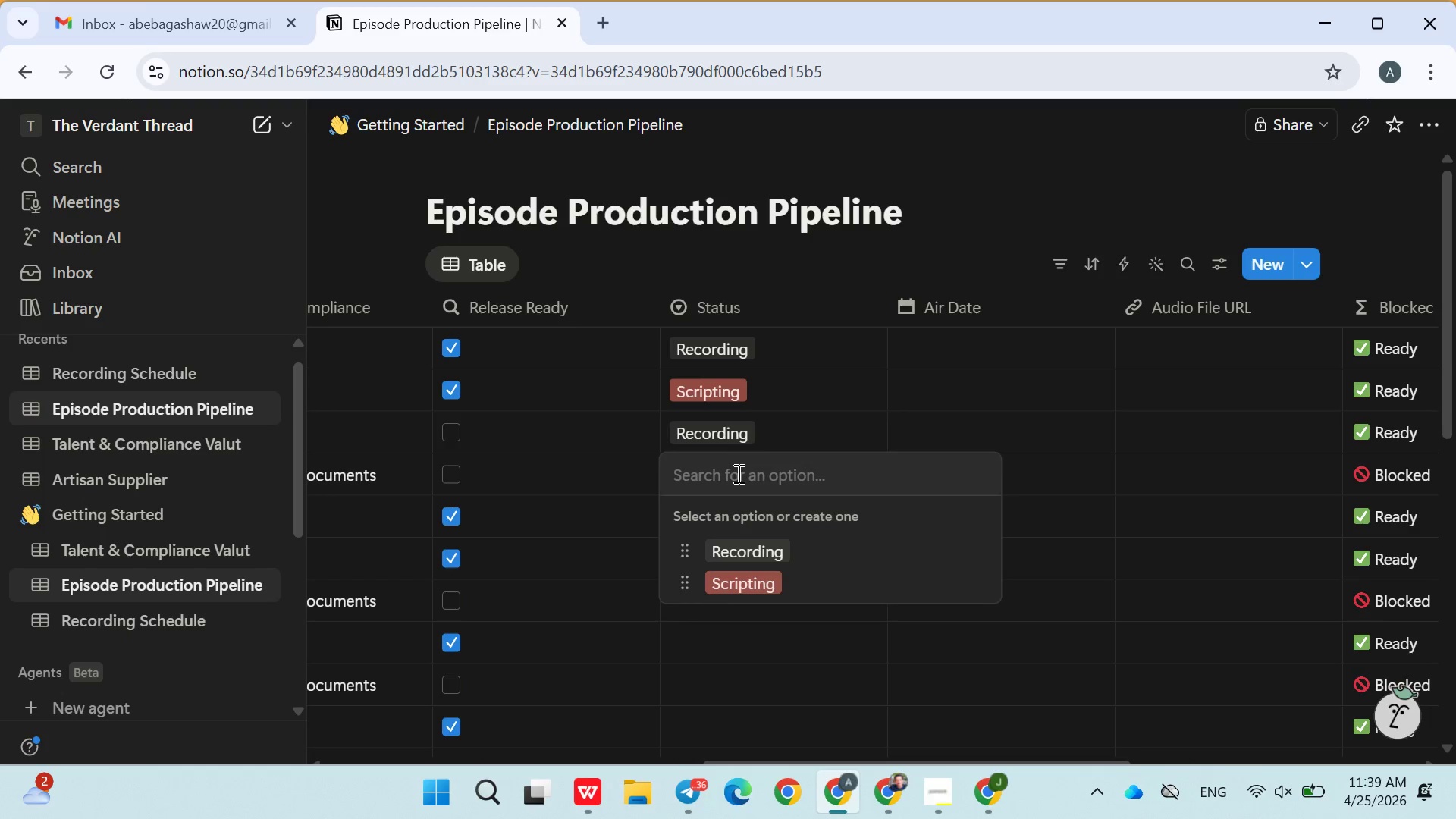 
type(edit)
key(Backspace)
key(Backspace)
key(Backspace)
key(Backspace)
type(Edting)
 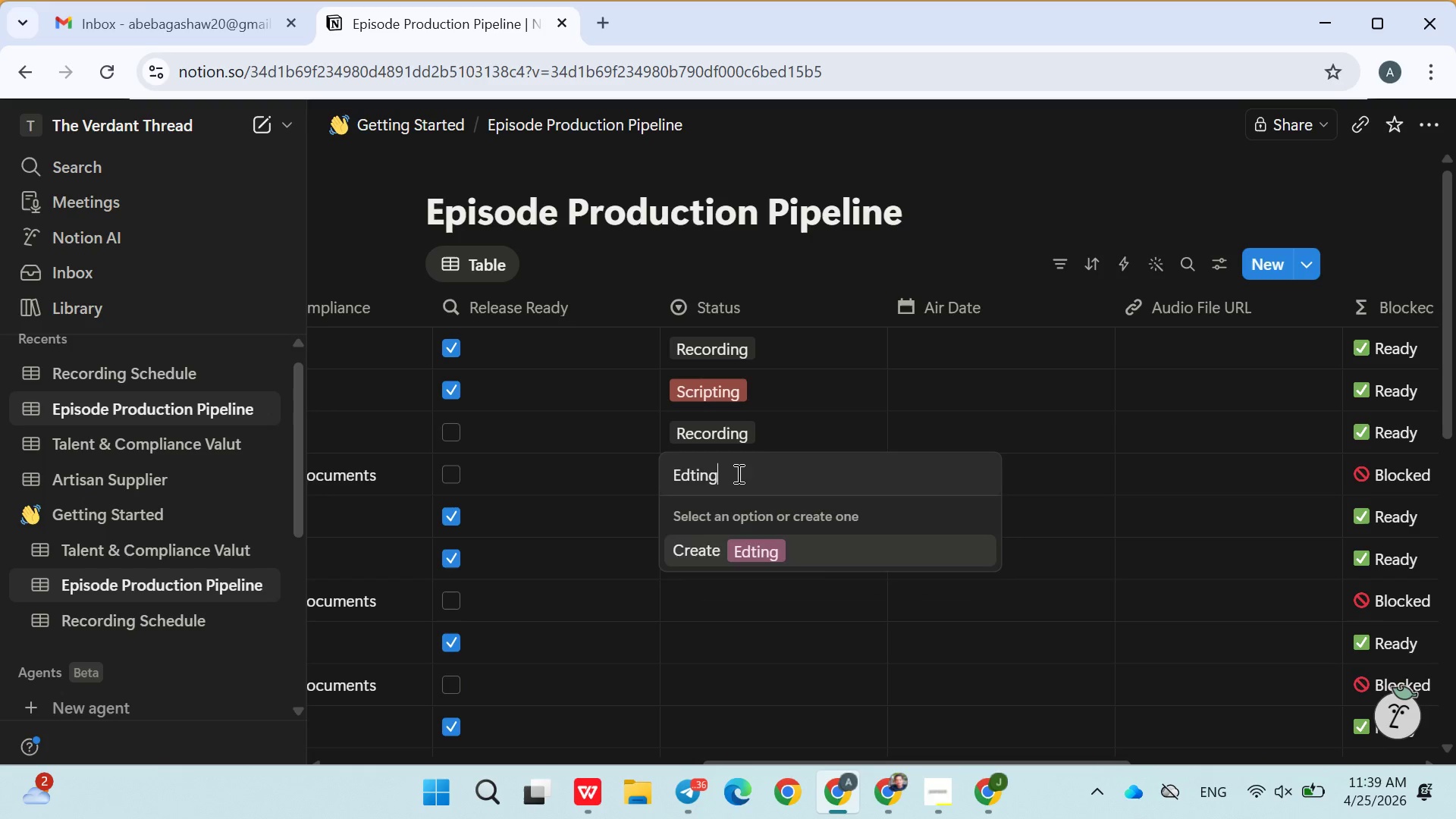 
key(Enter)
 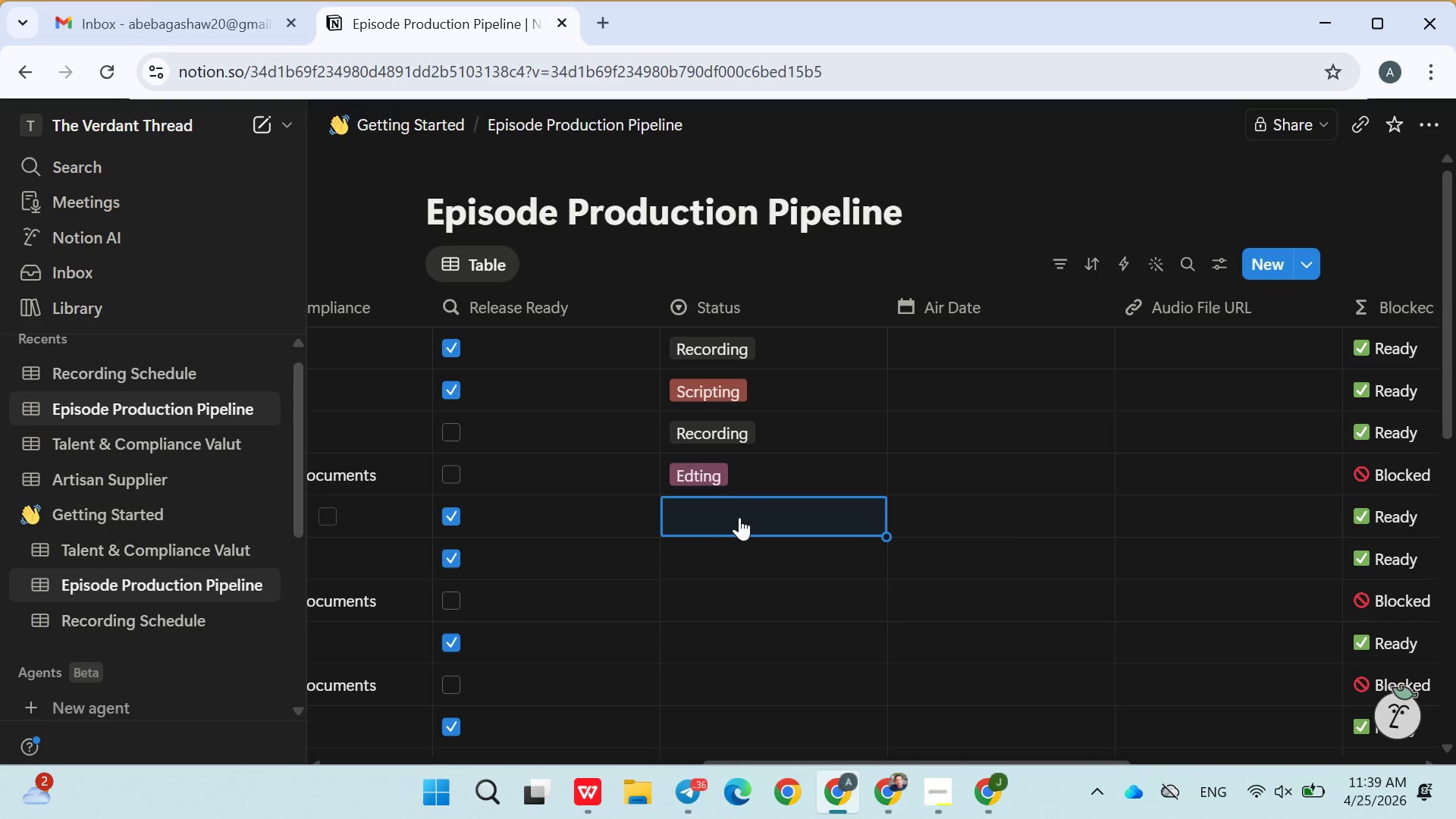 
left_click([727, 518])
 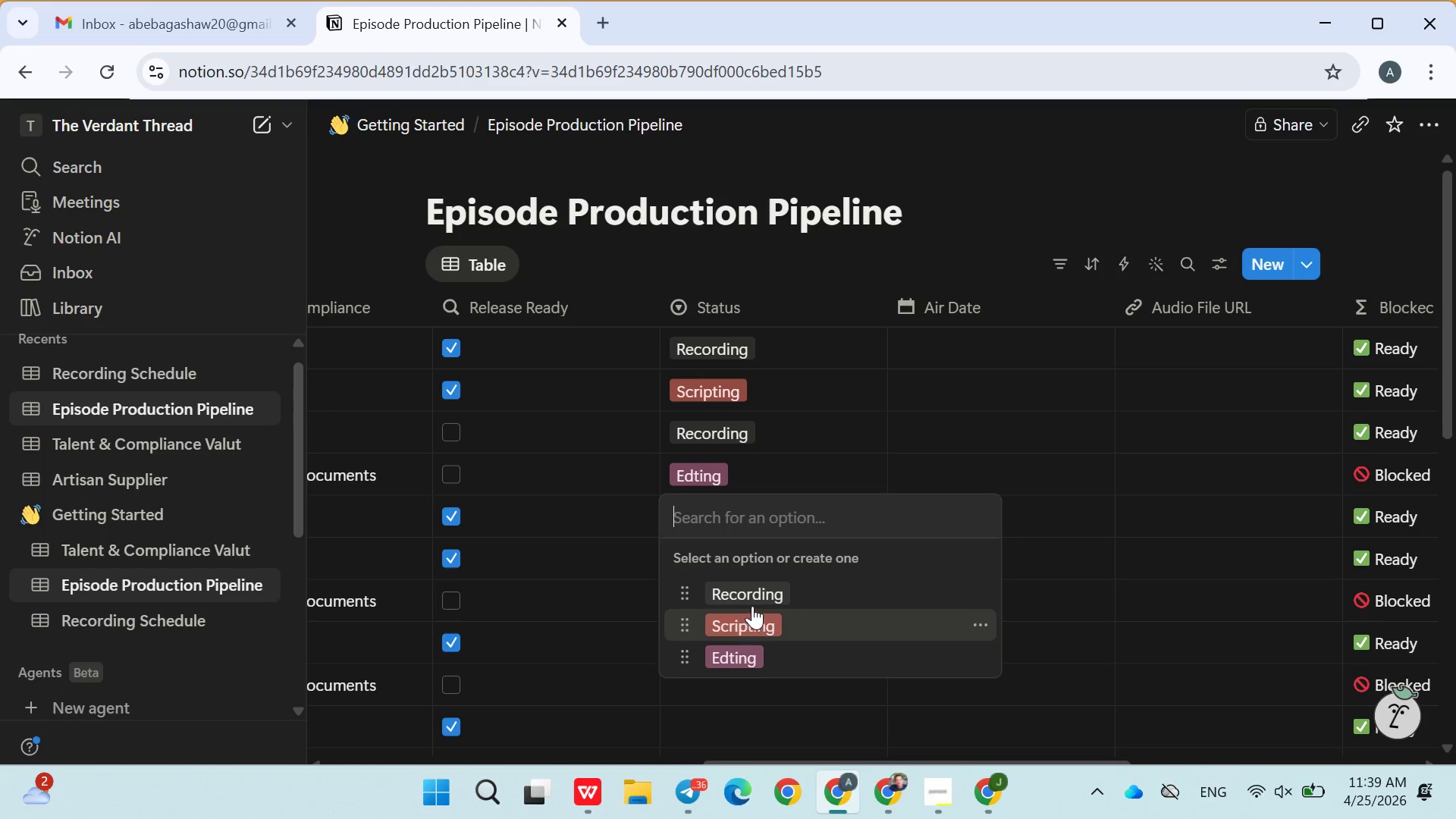 
left_click([754, 601])
 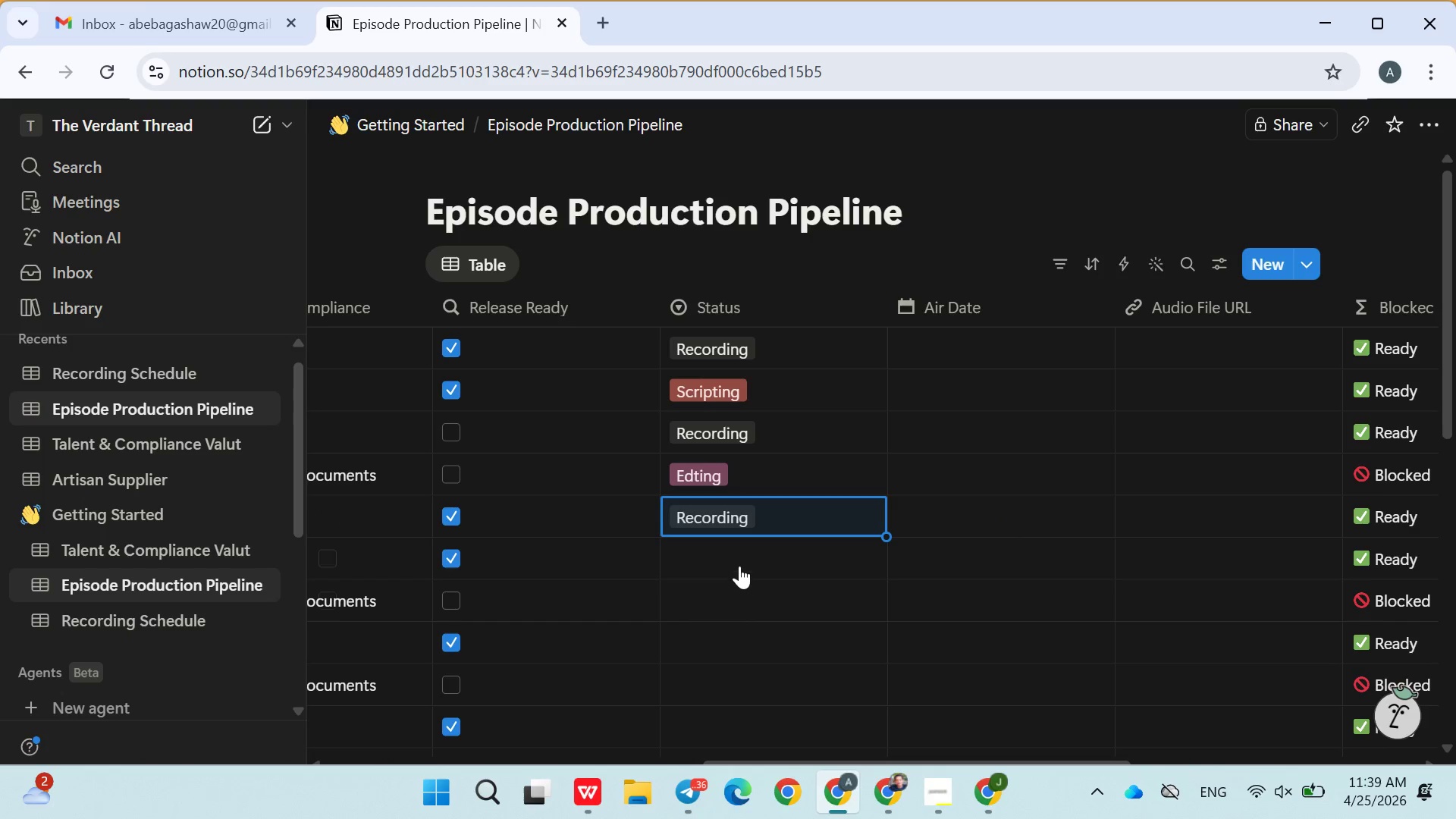 
left_click([738, 559])
 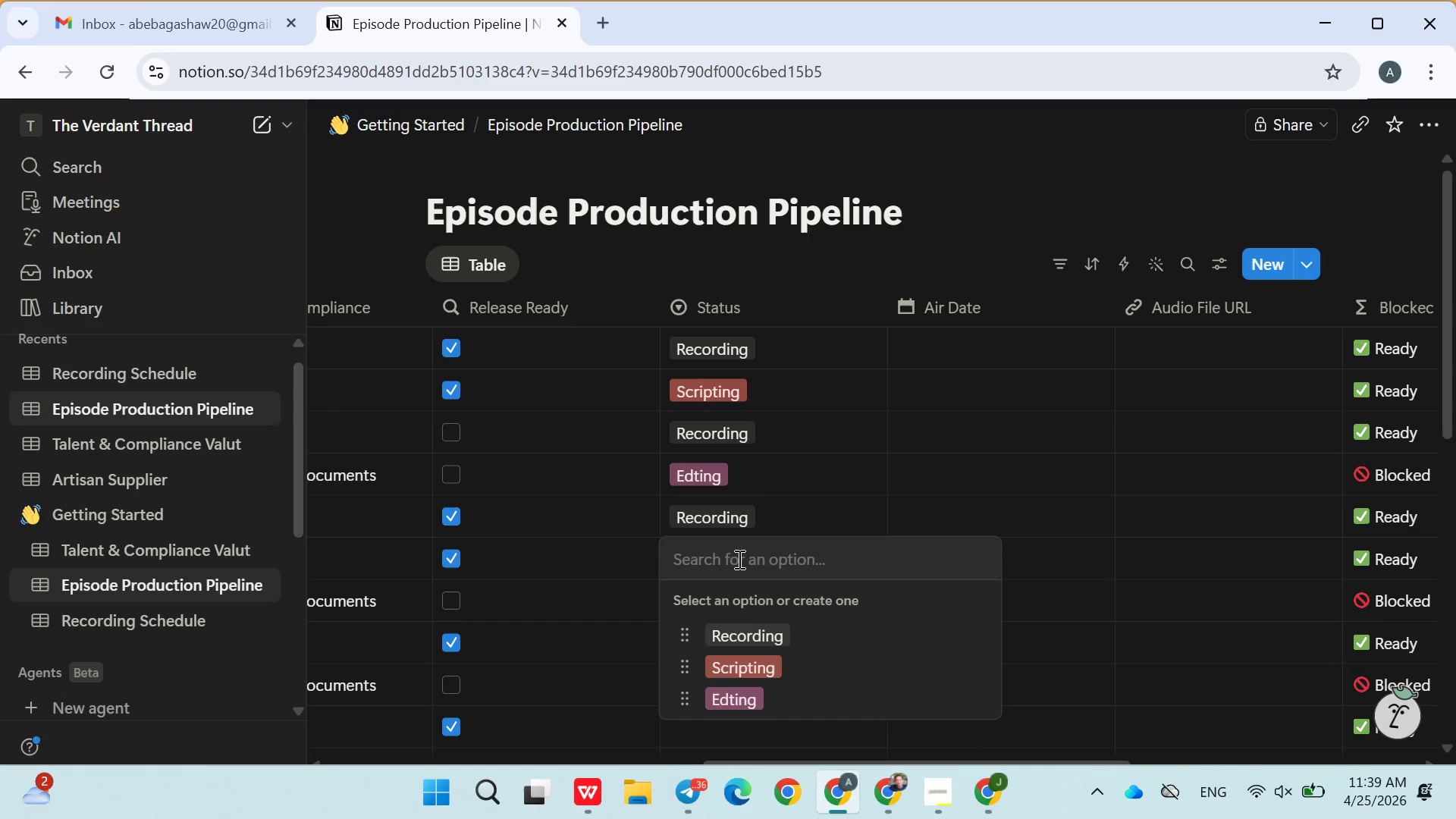 
type(Completed)
 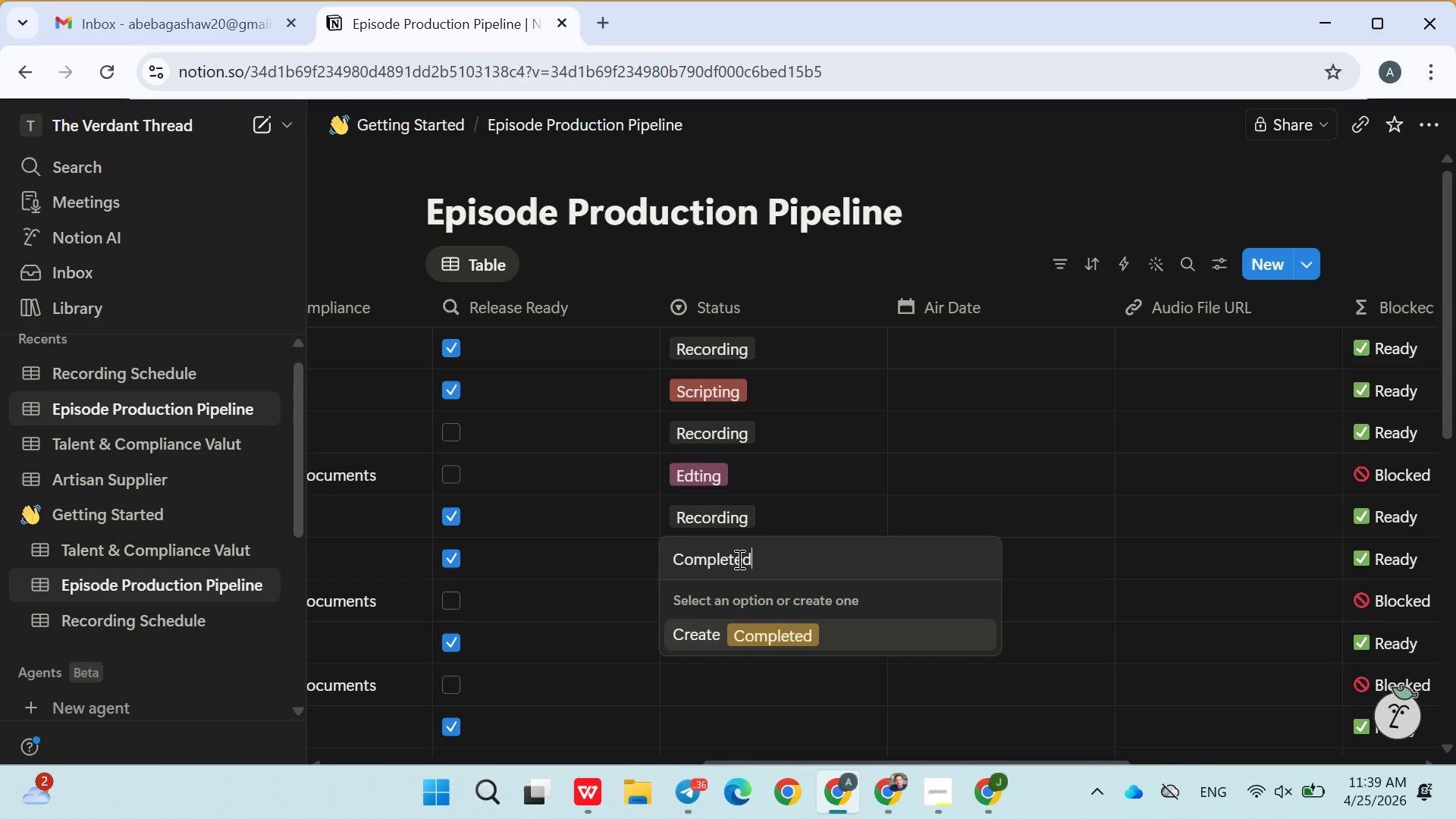 
left_click([738, 590])
 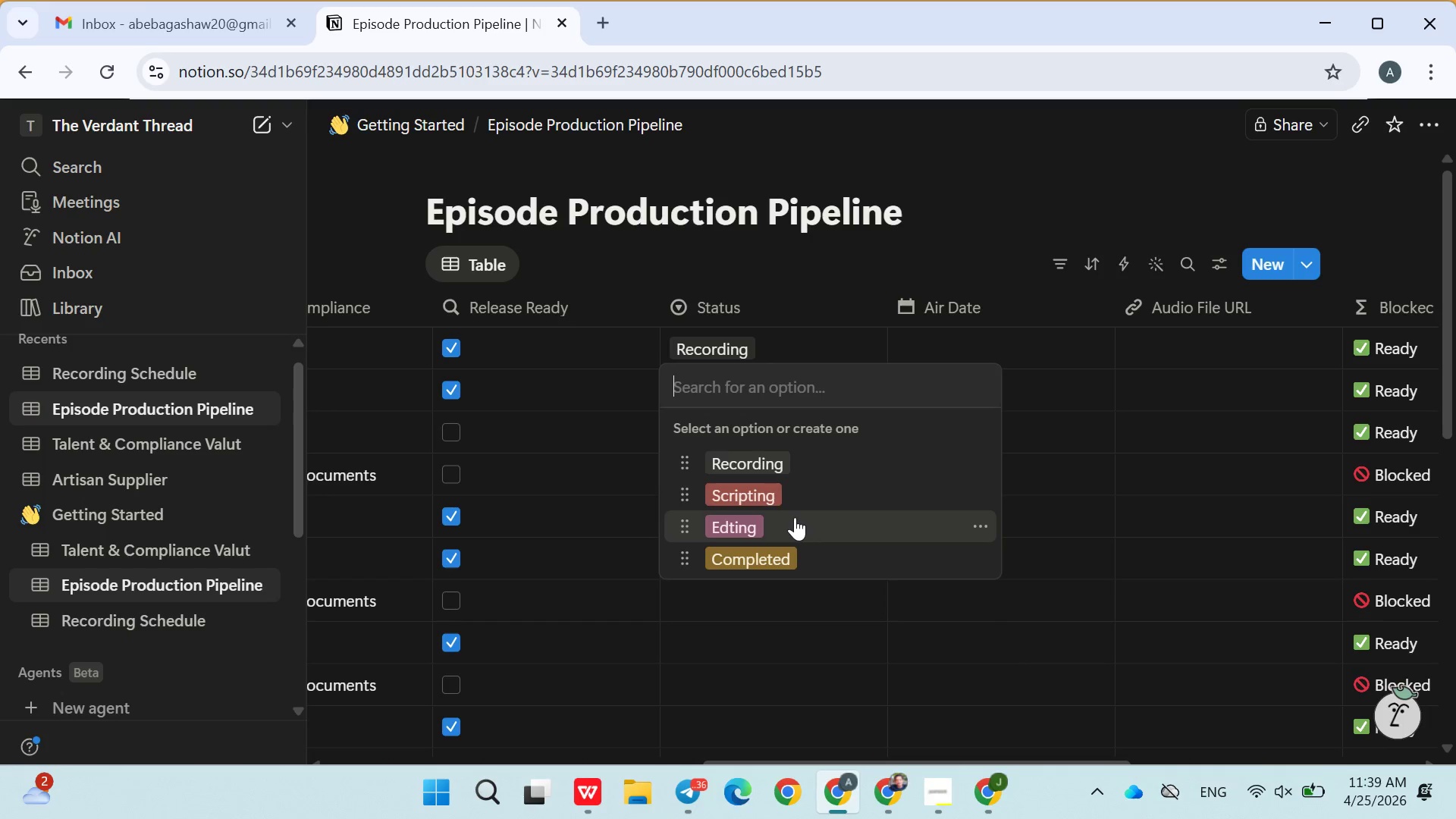 
left_click([767, 469])
 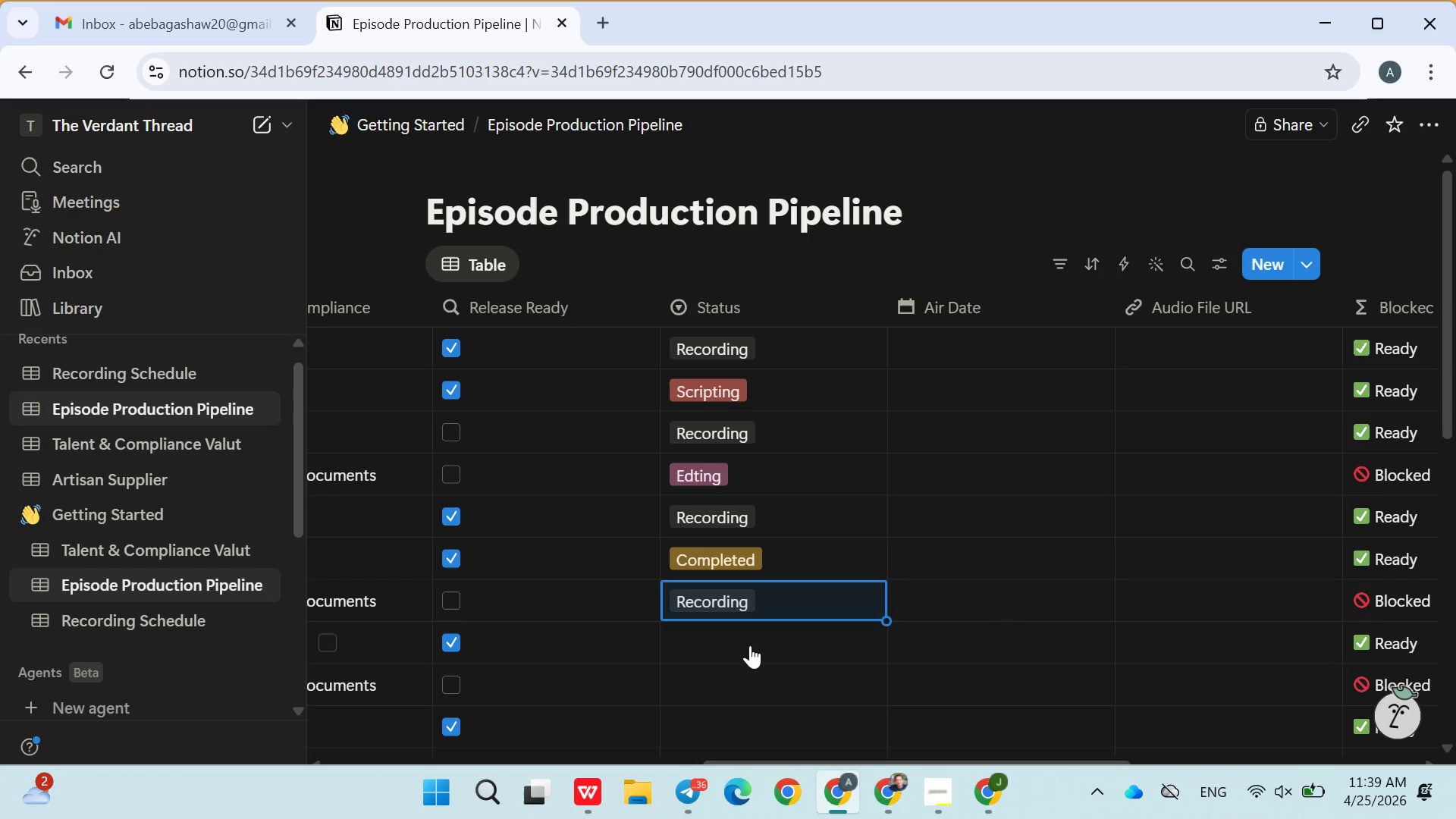 
left_click([739, 630])
 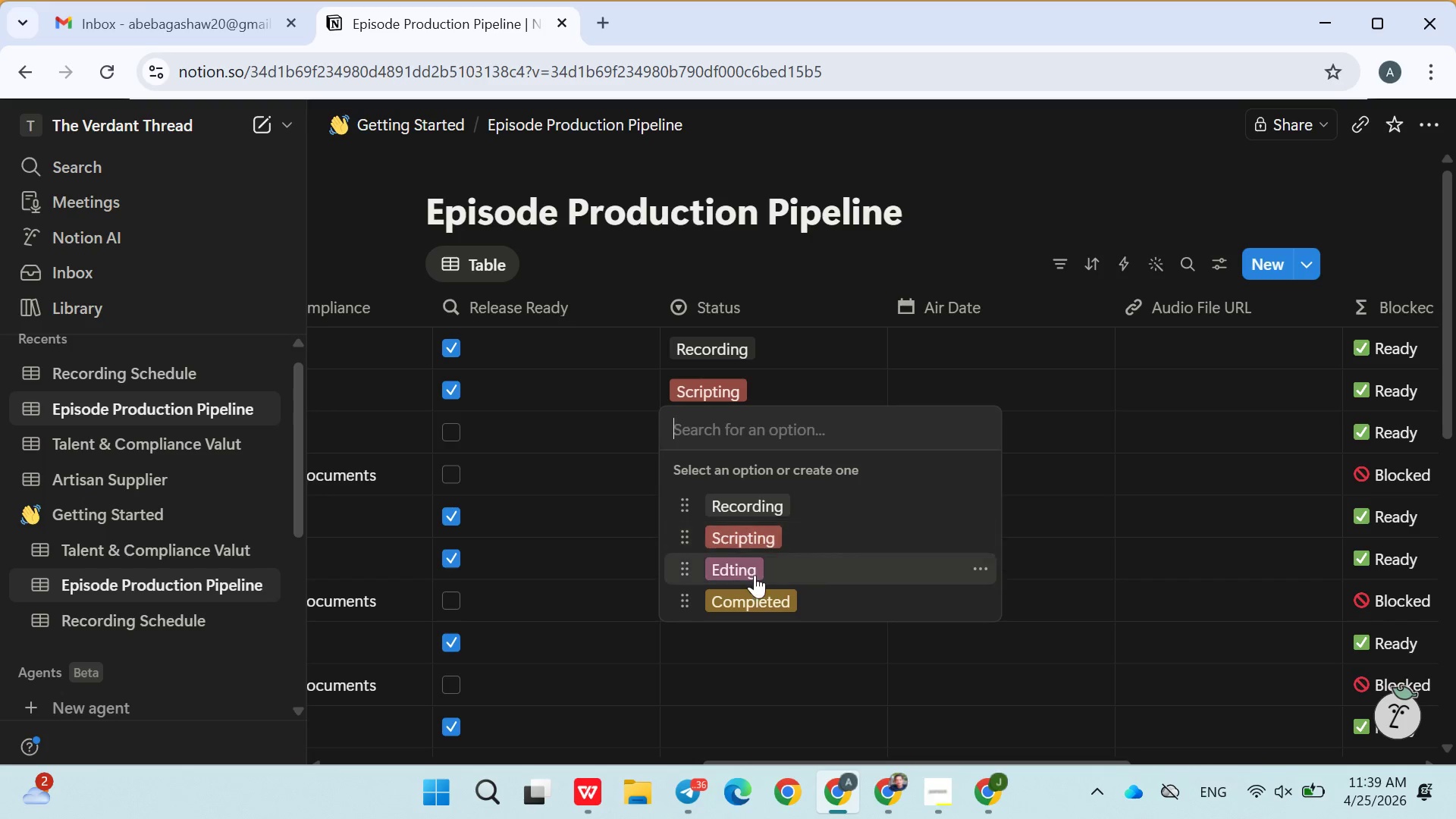 
left_click([753, 574])
 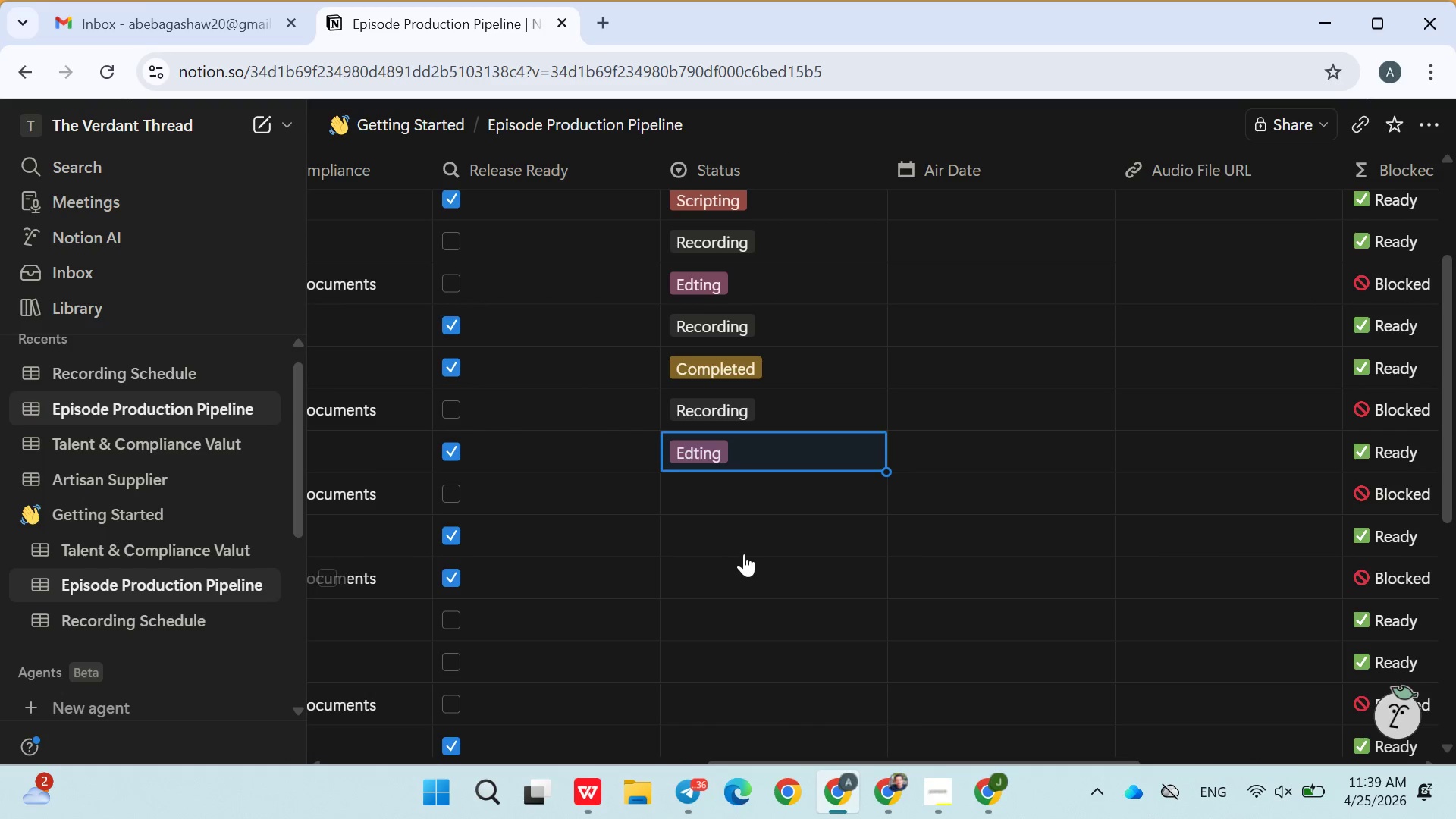 
left_click([715, 502])
 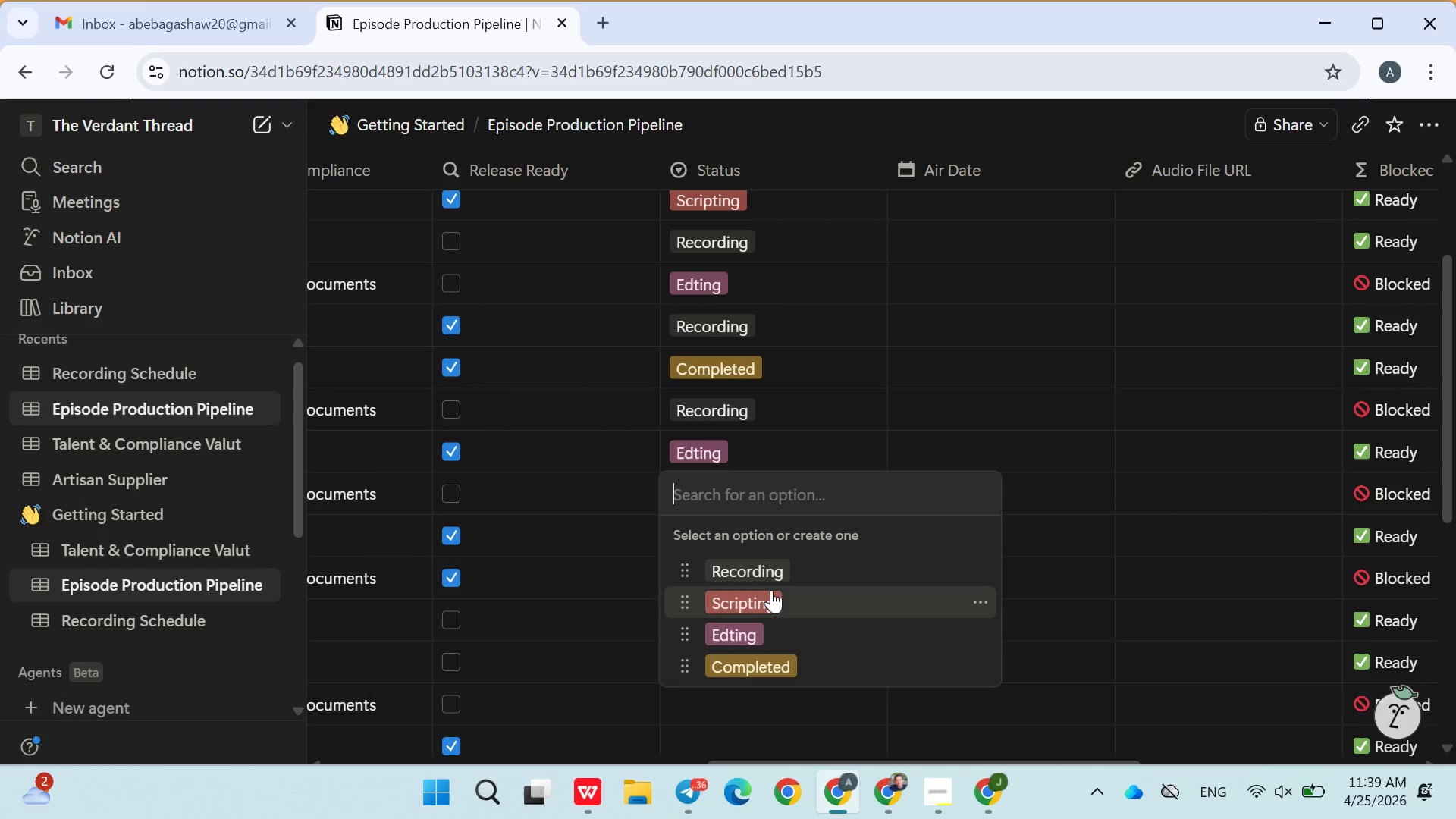 
left_click([771, 592])
 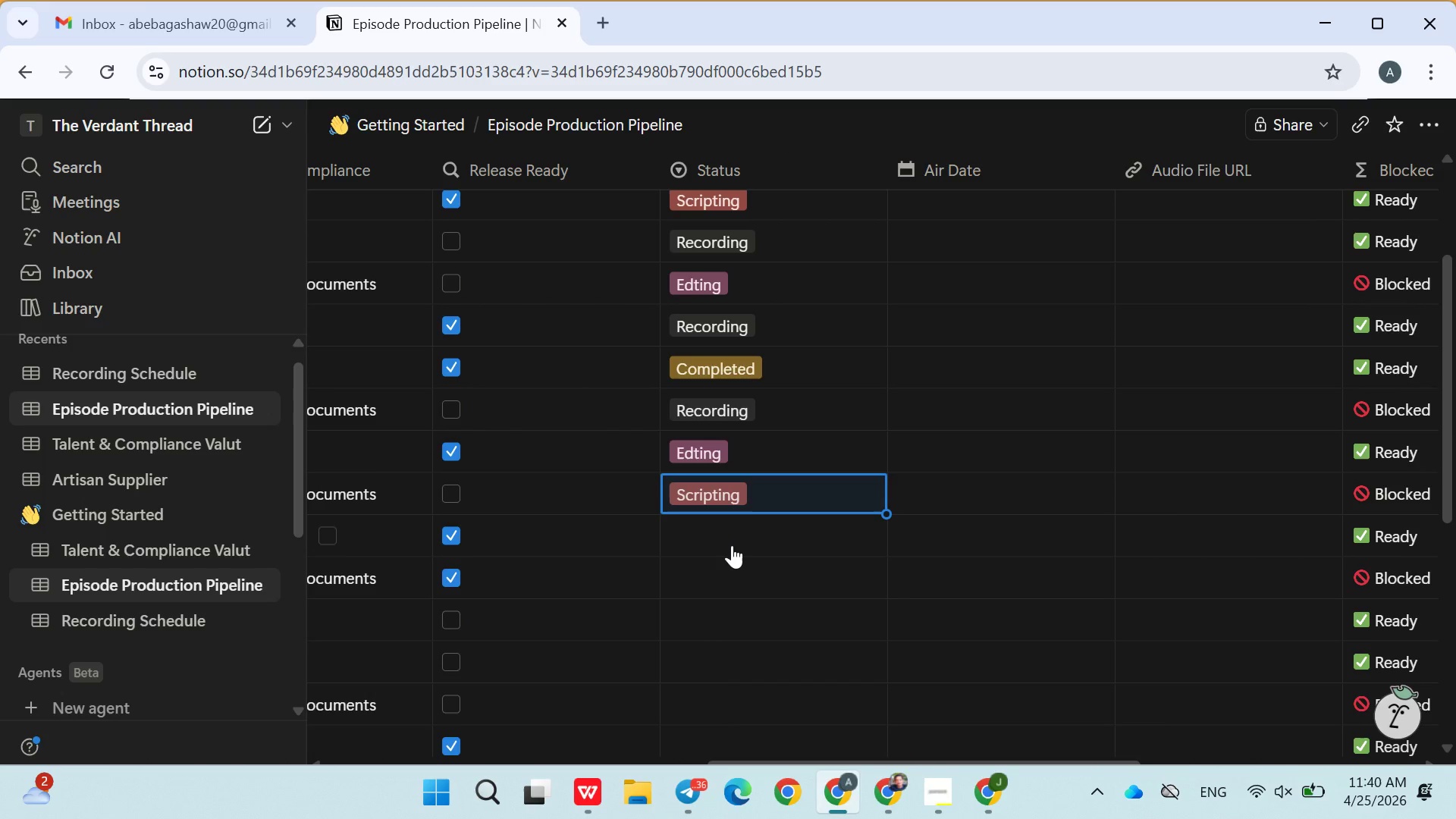 
left_click([726, 531])
 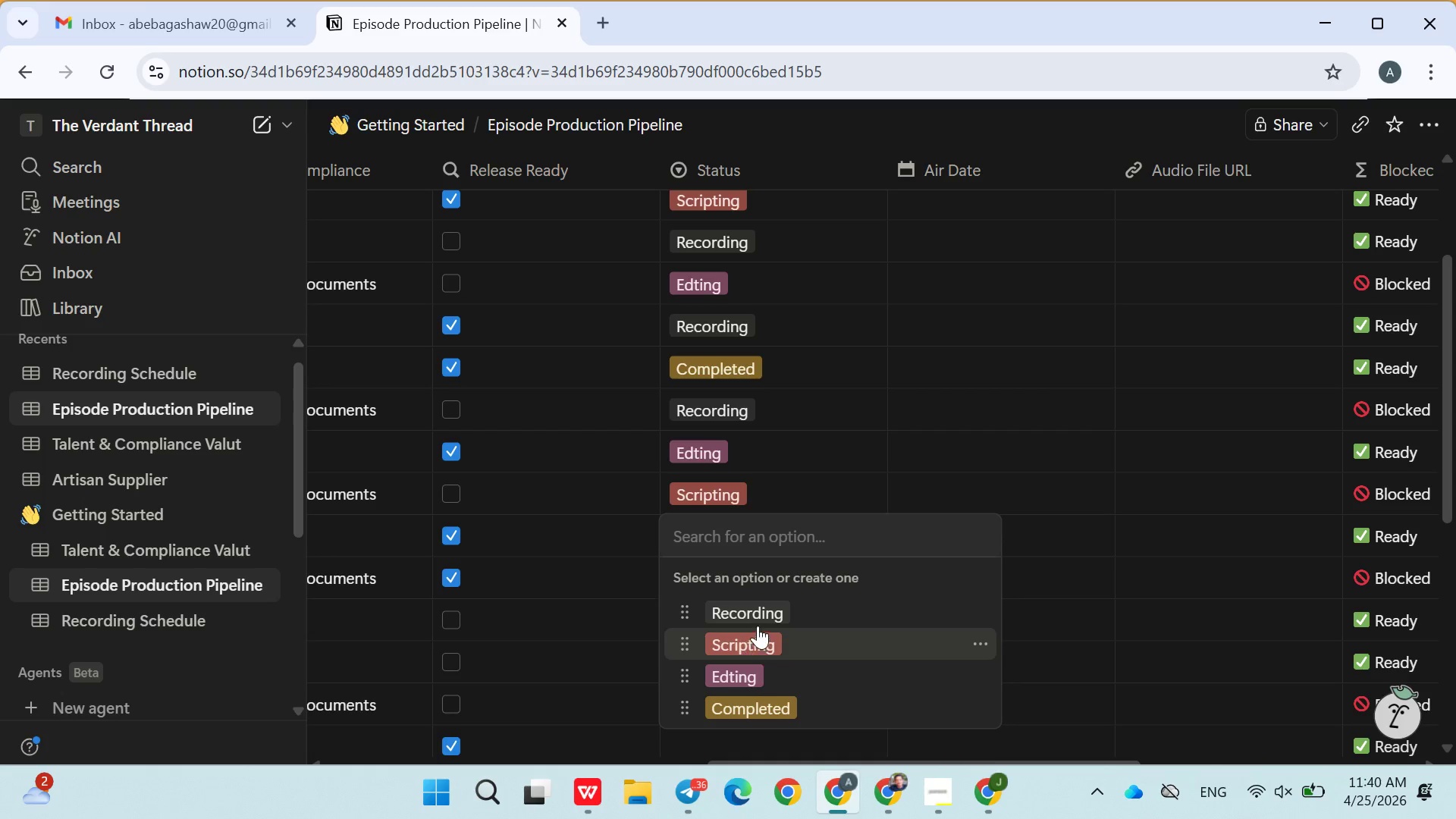 
left_click([760, 620])
 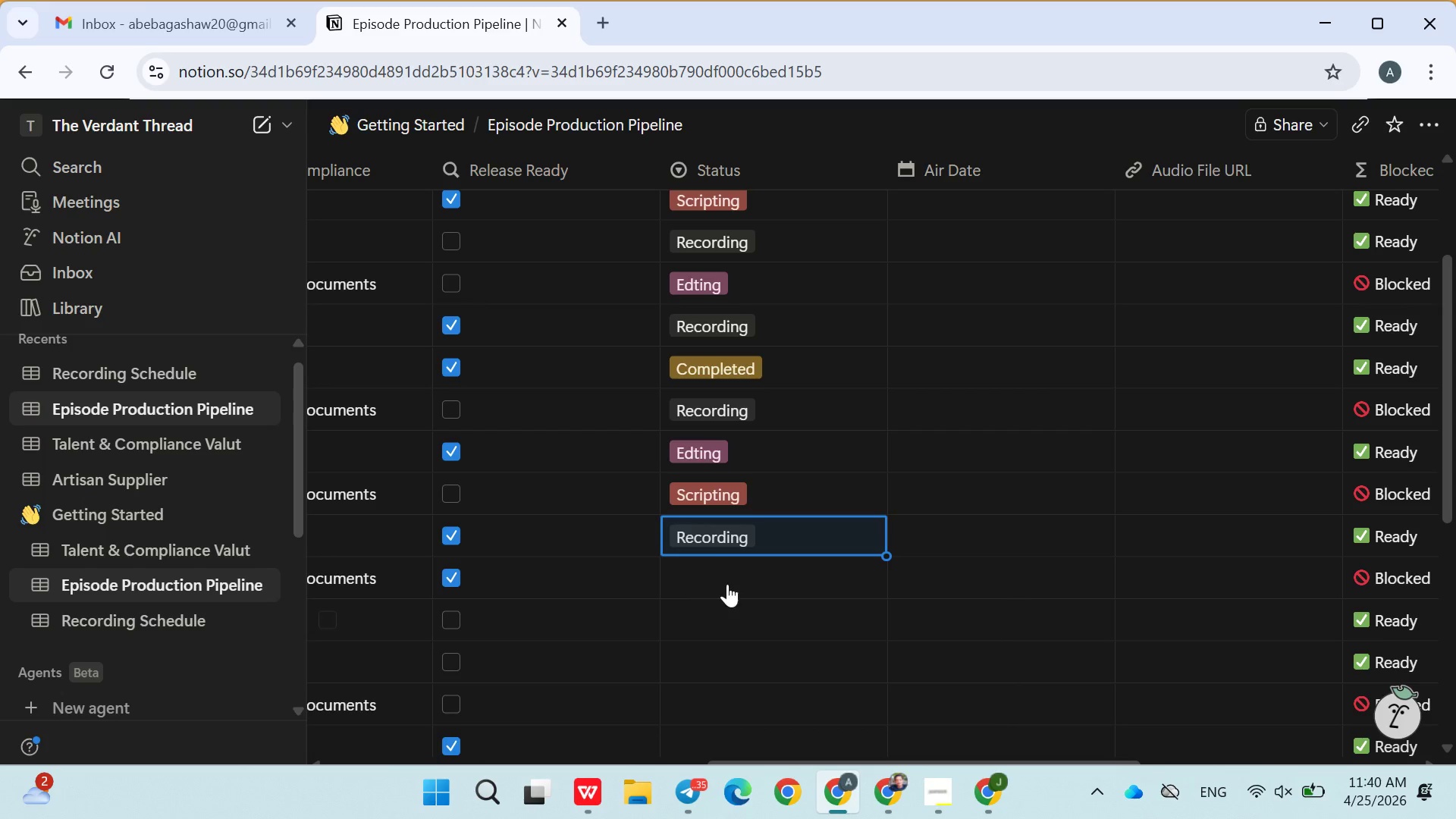 
left_click([726, 573])
 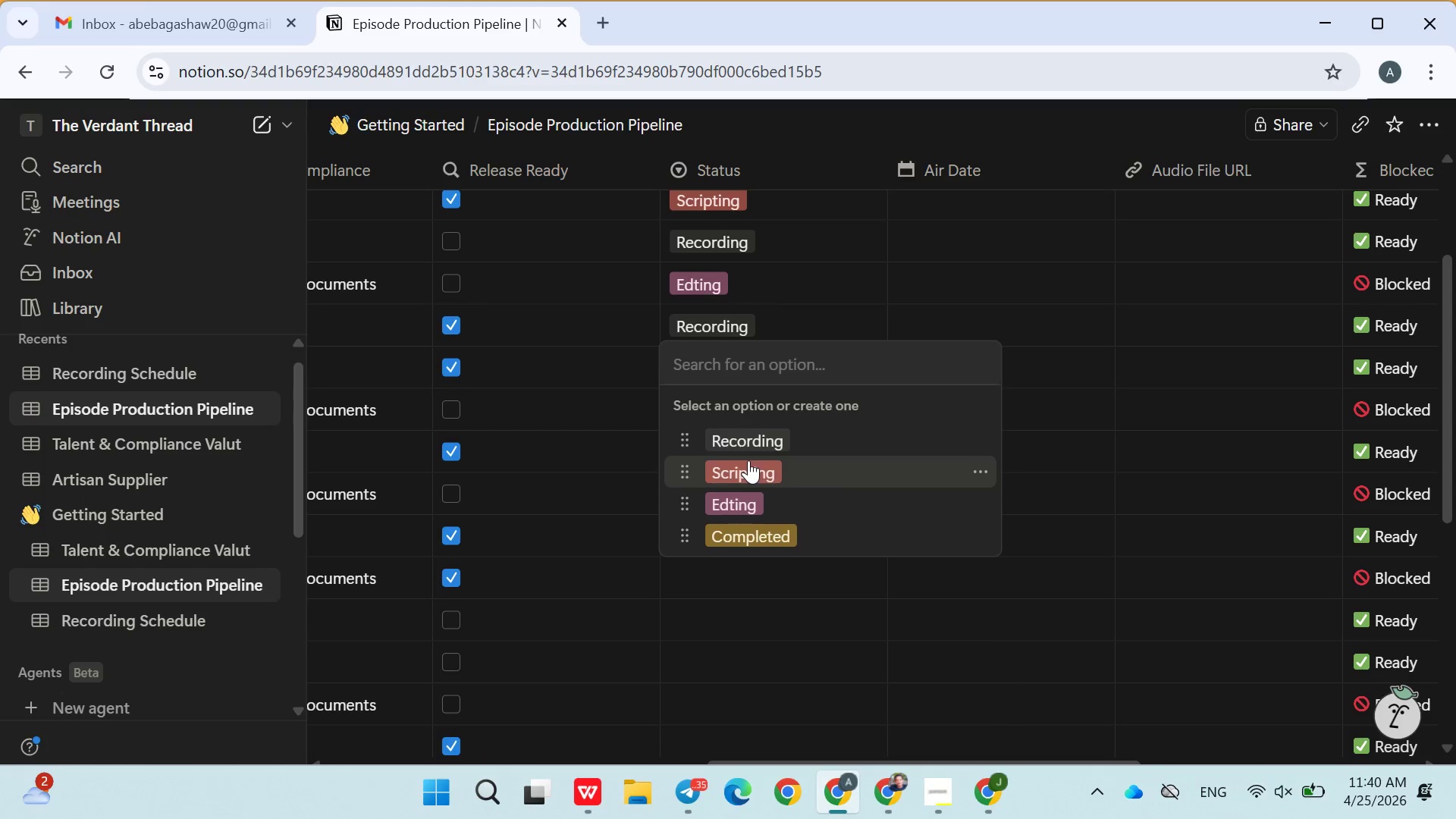 
left_click([748, 463])
 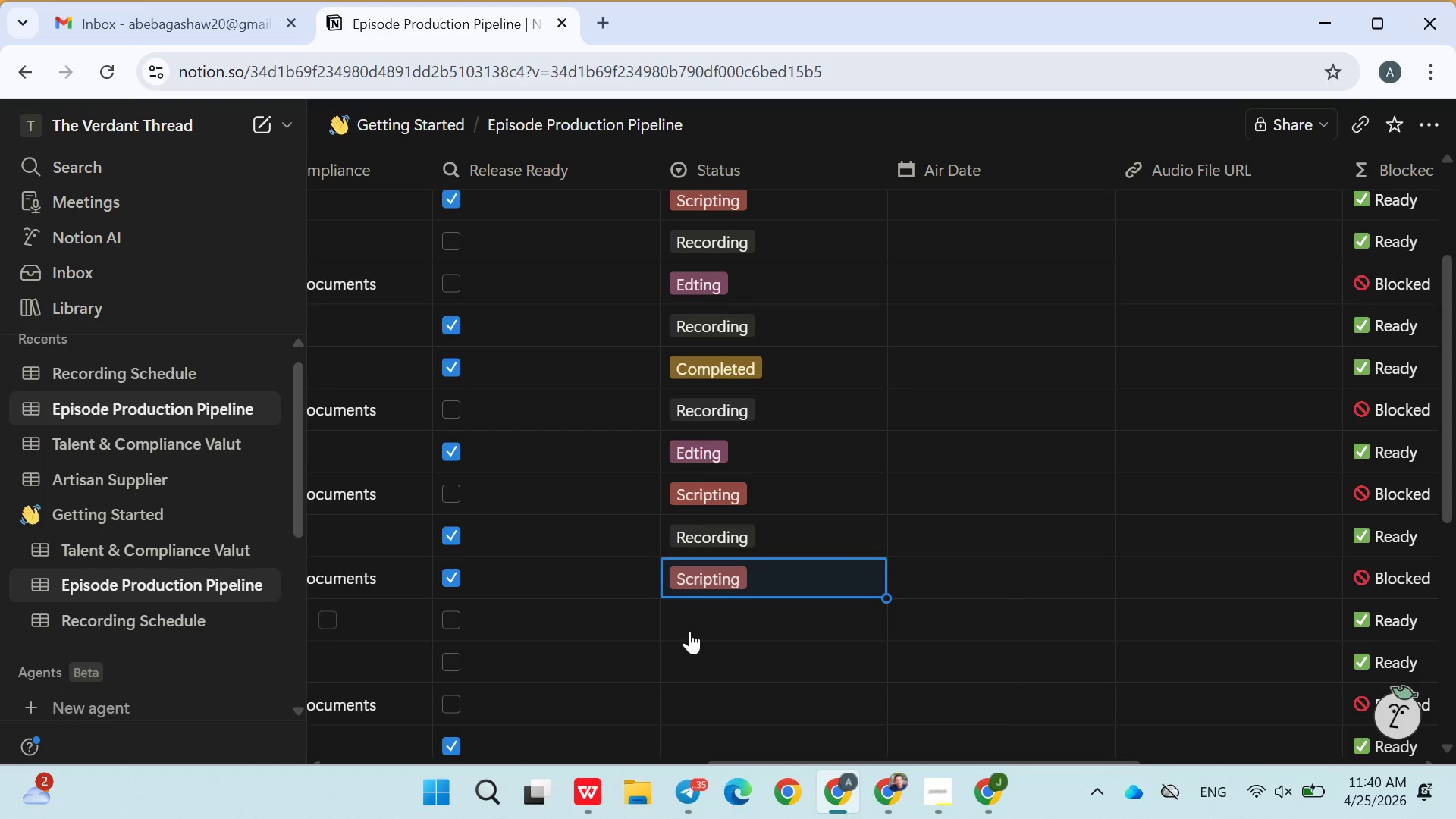 
left_click([716, 617])
 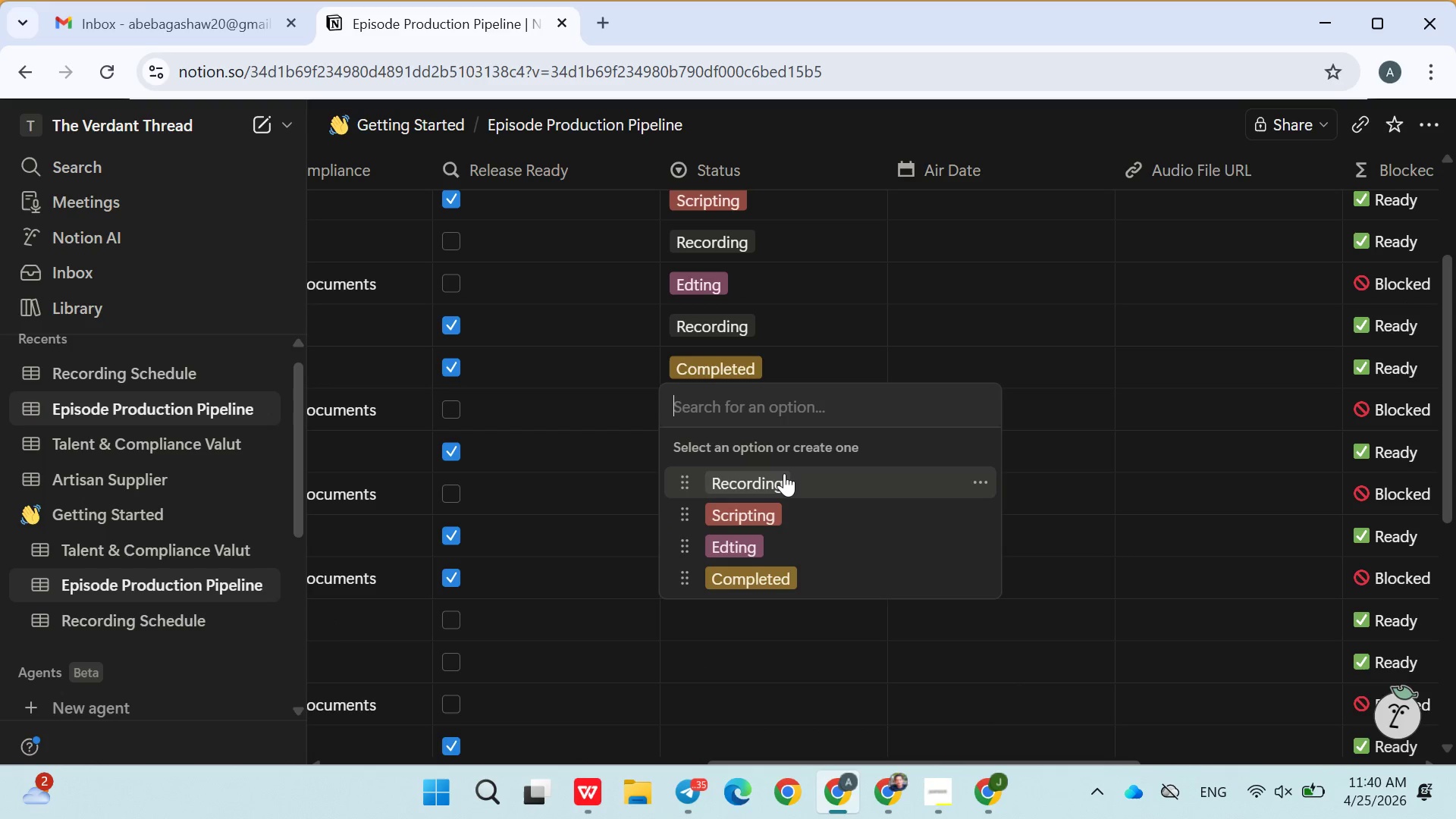 
left_click([784, 473])
 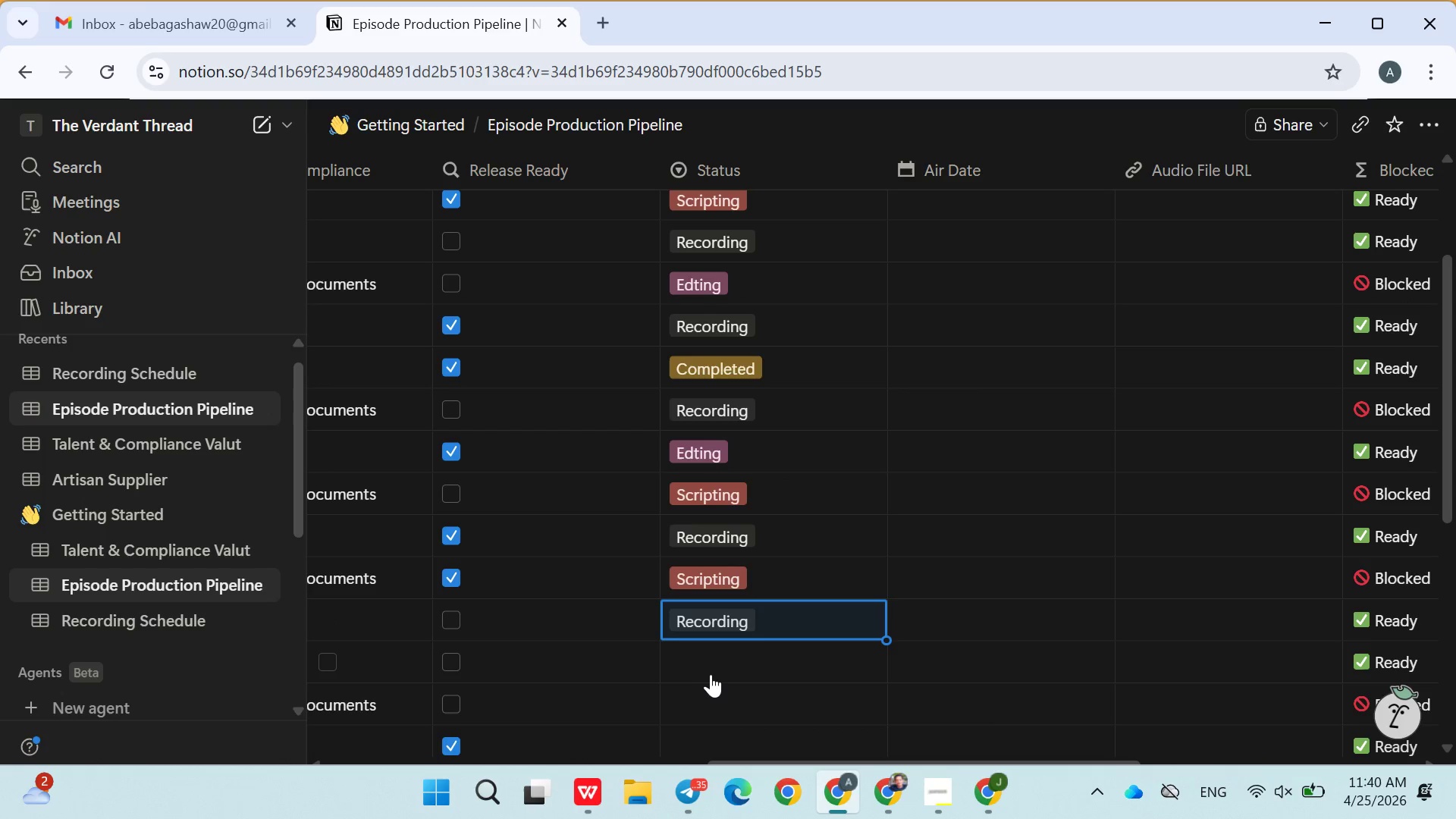 
left_click([728, 657])
 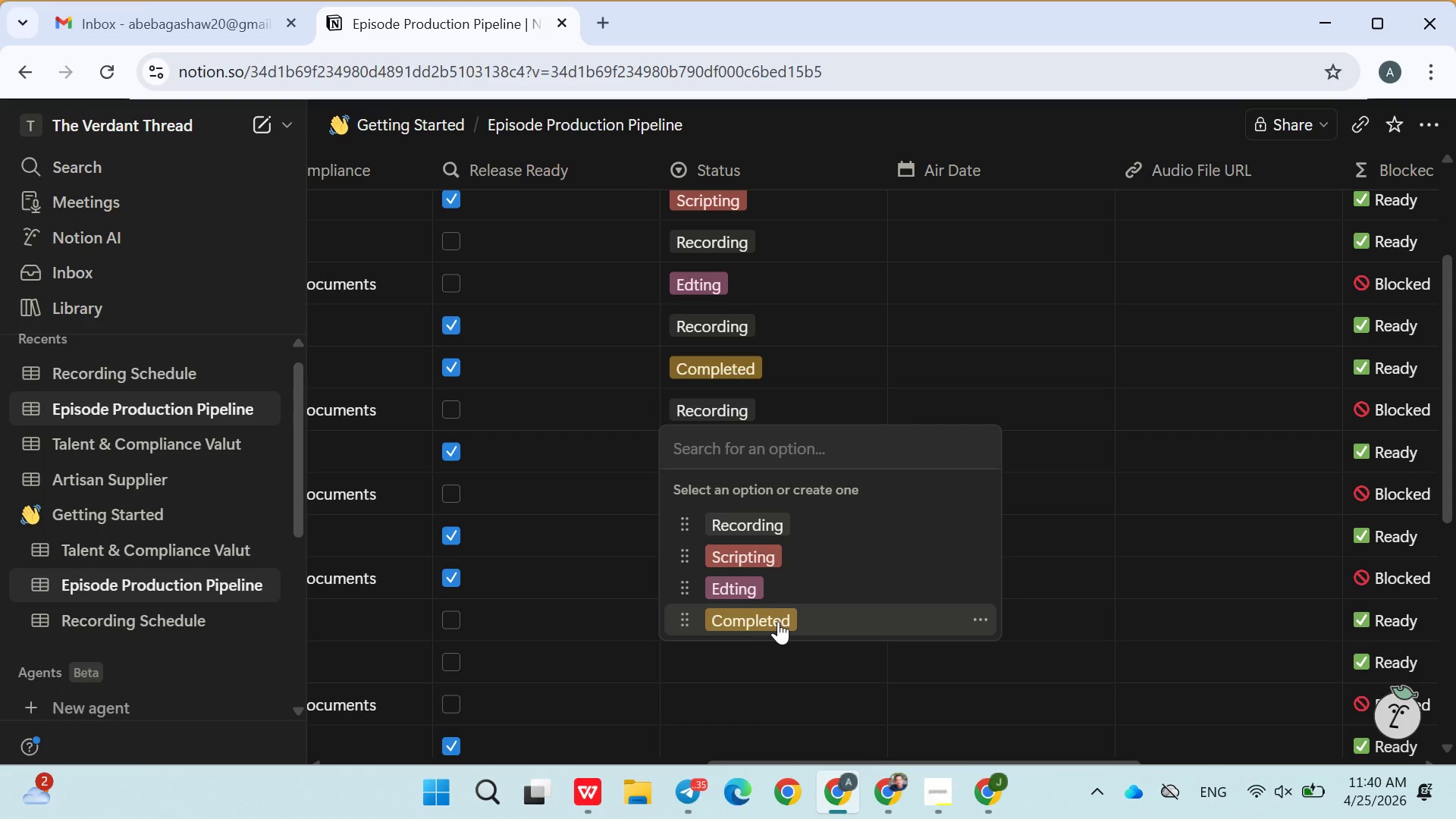 
left_click([780, 621])
 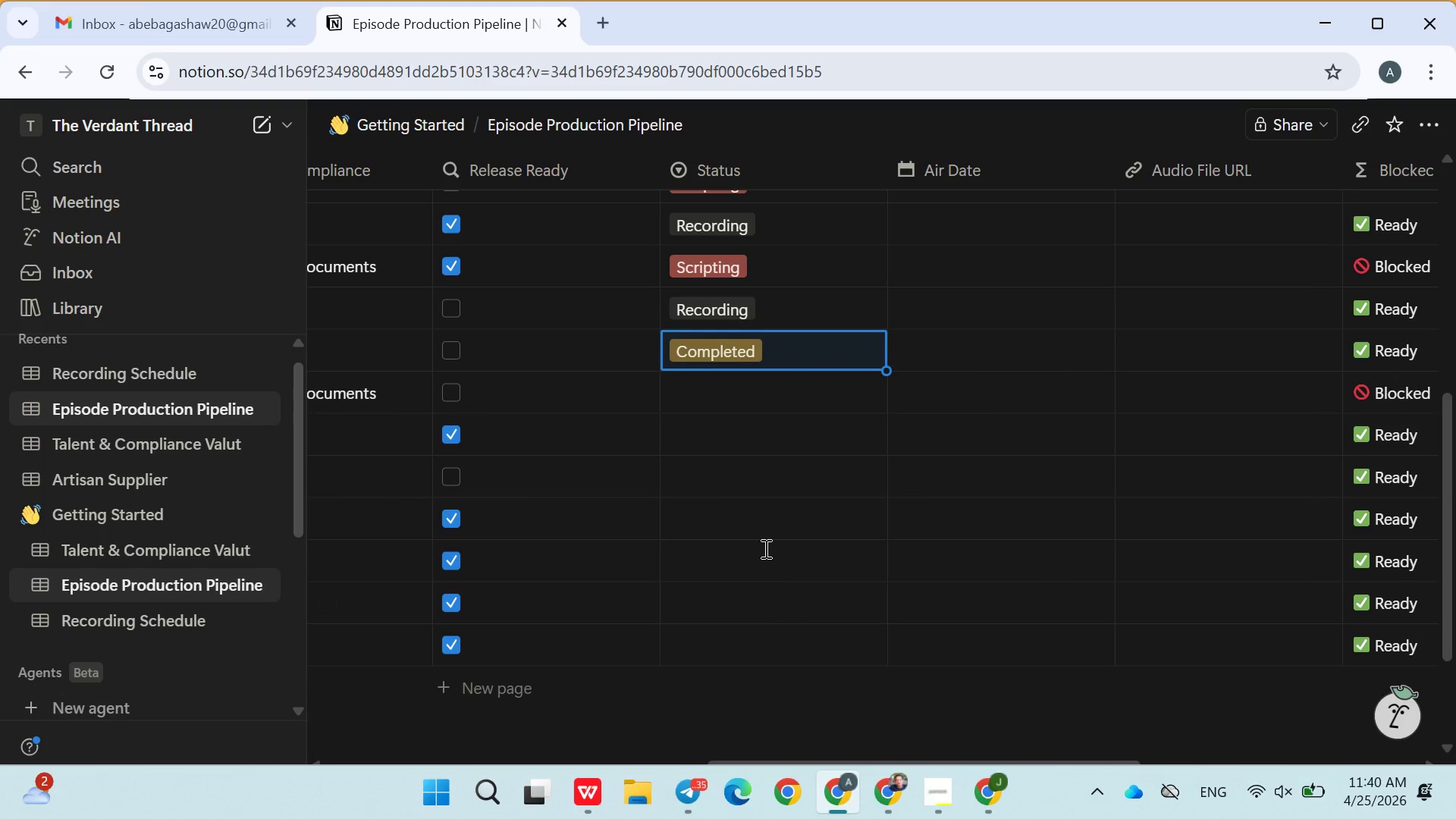 
left_click([729, 392])
 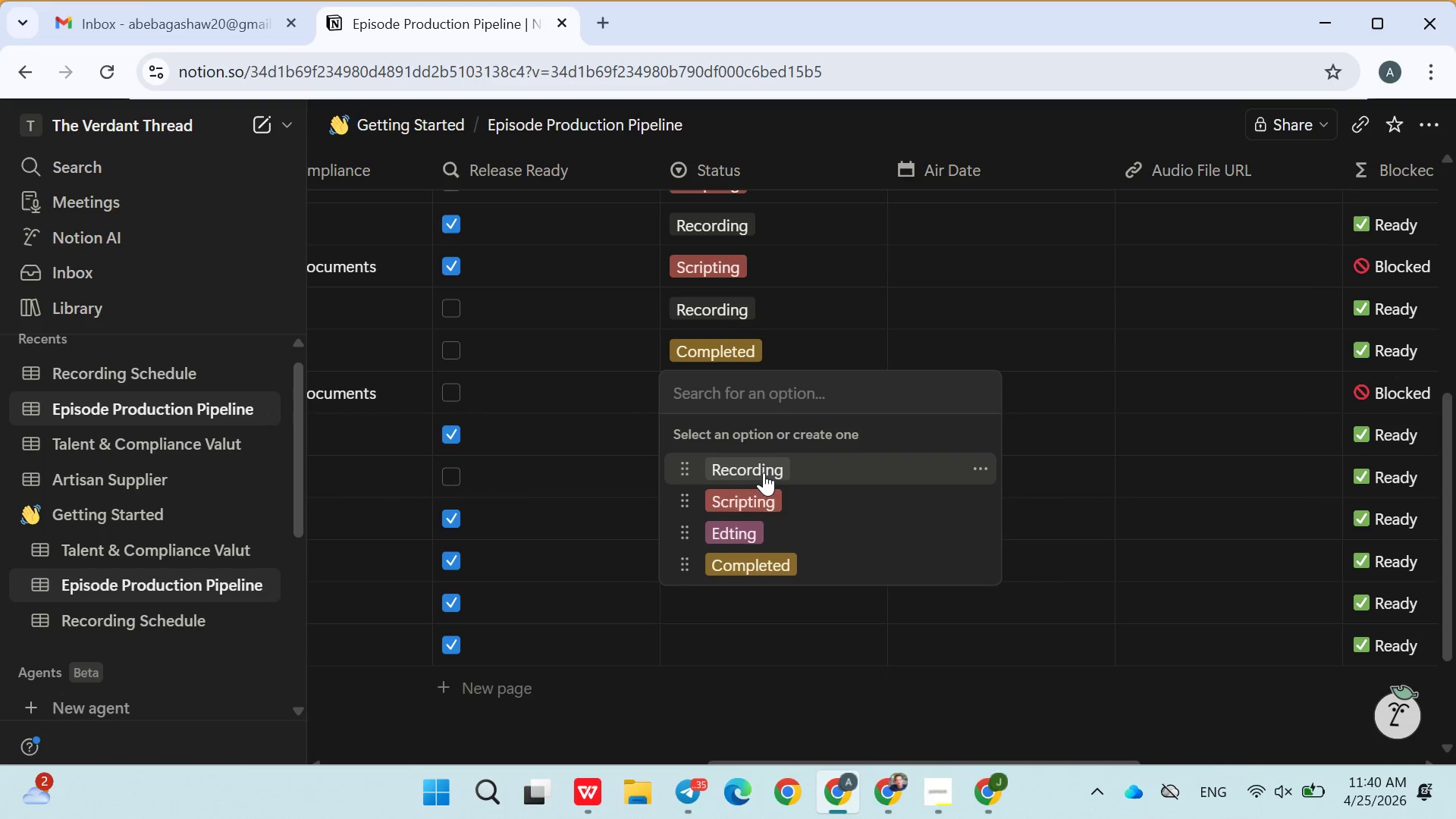 
left_click([764, 472])
 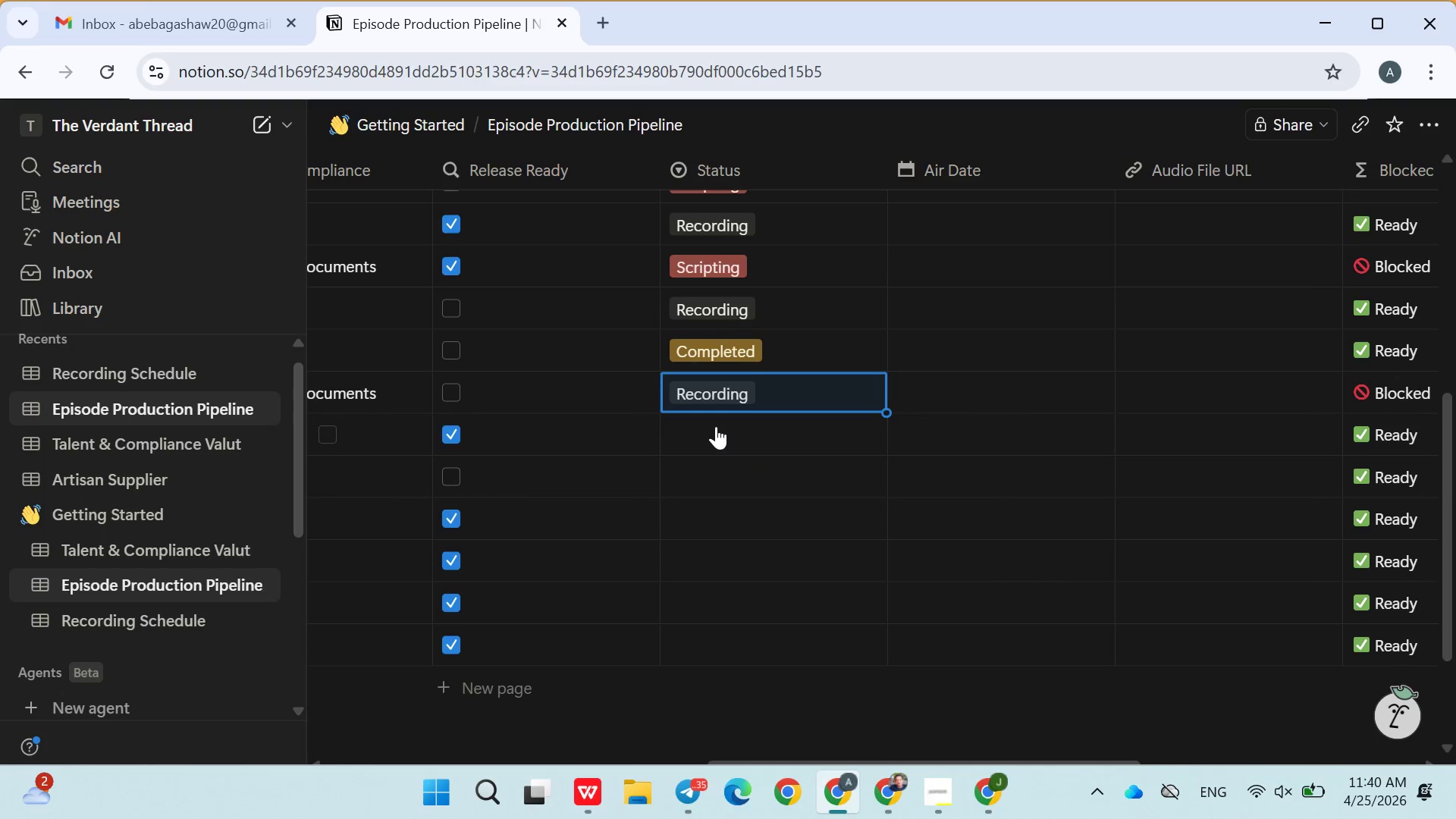 
left_click([716, 426])
 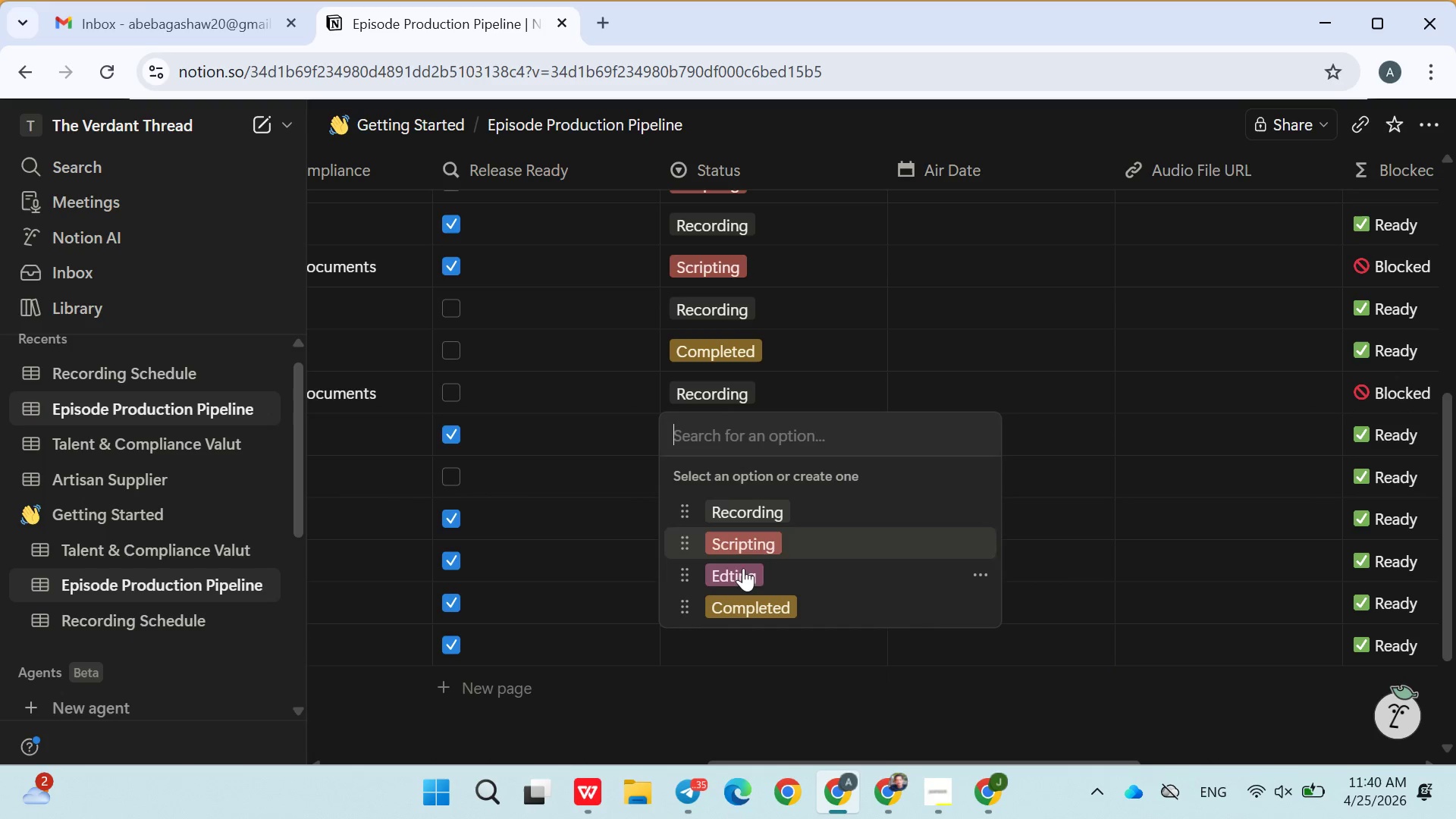 
left_click([745, 575])
 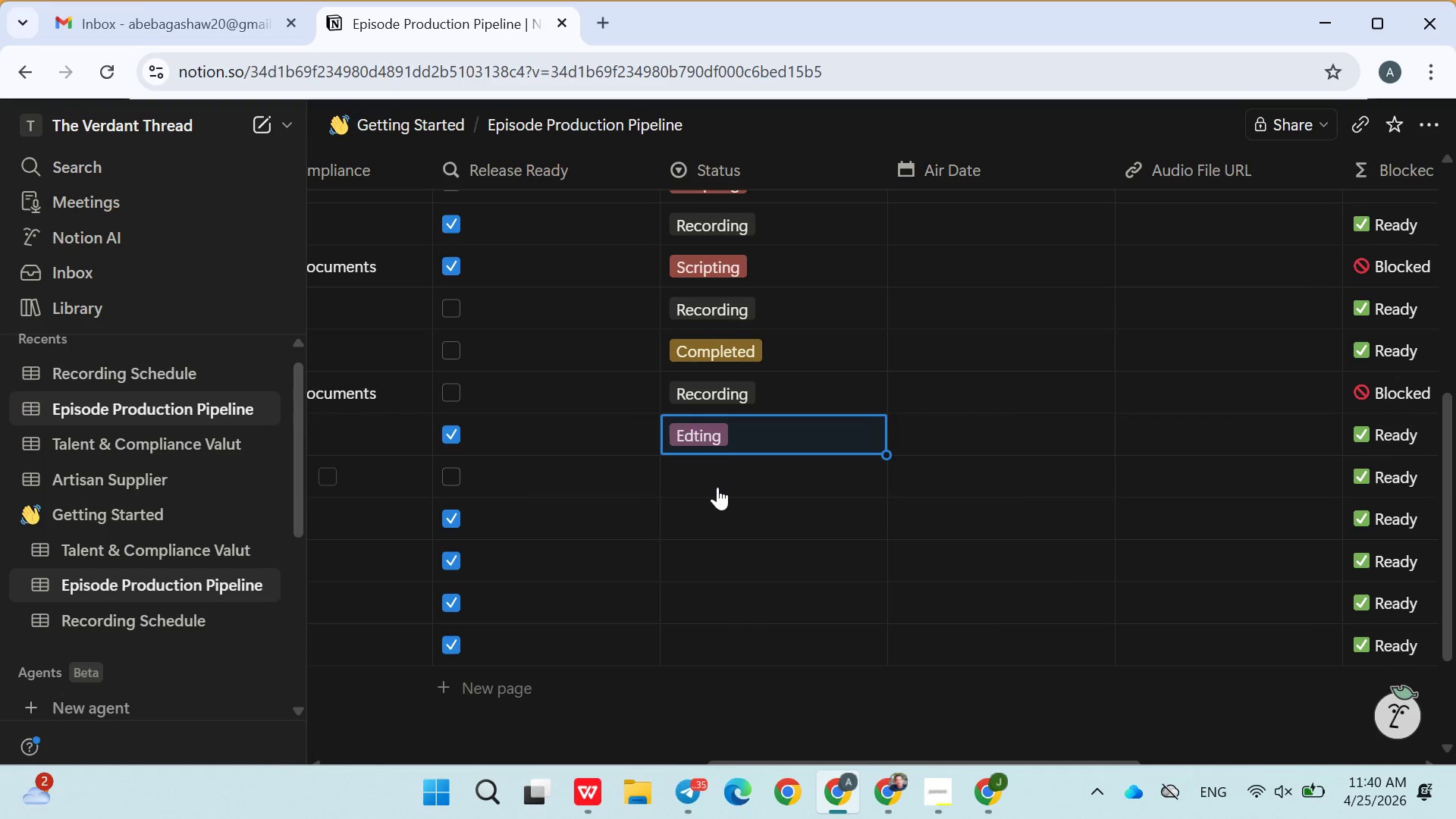 
left_click([718, 481])
 